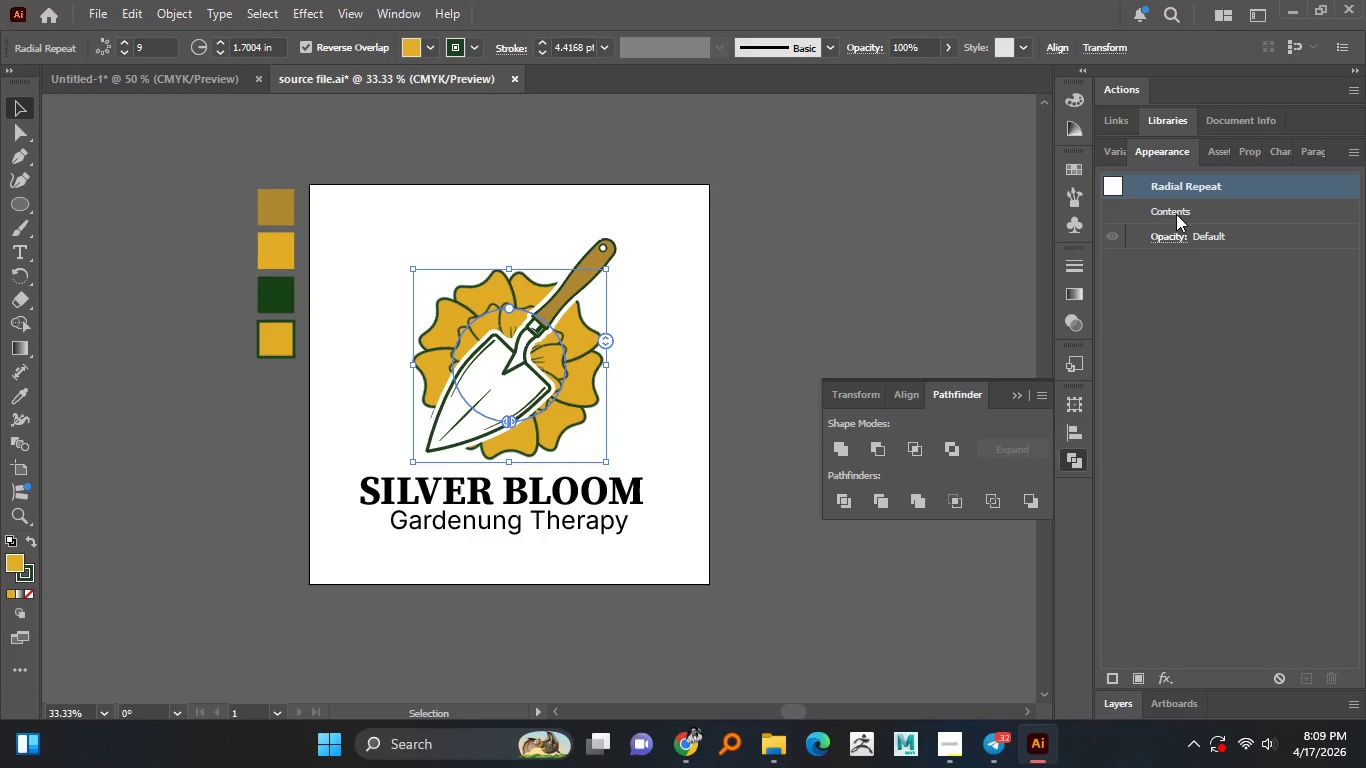 
triple_click([1176, 214])
 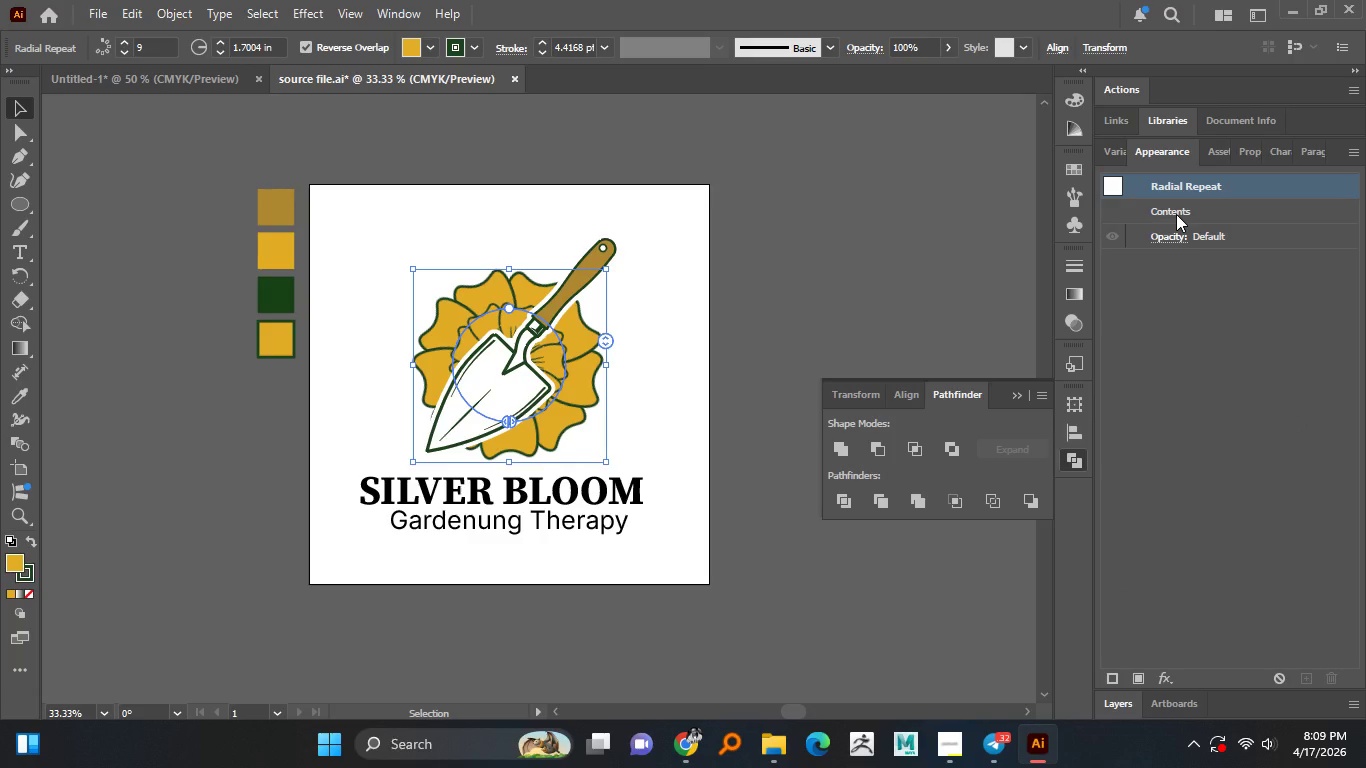 
double_click([1176, 214])
 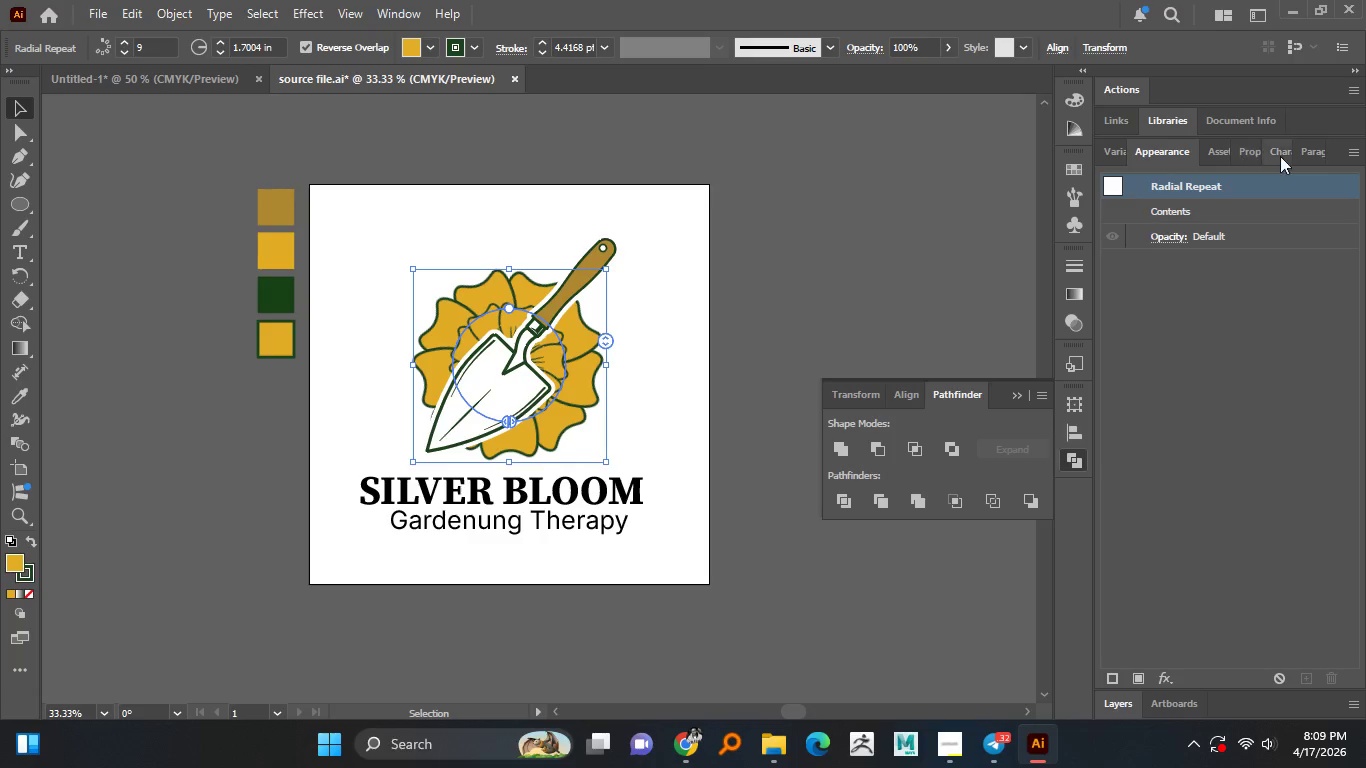 
wait(6.17)
 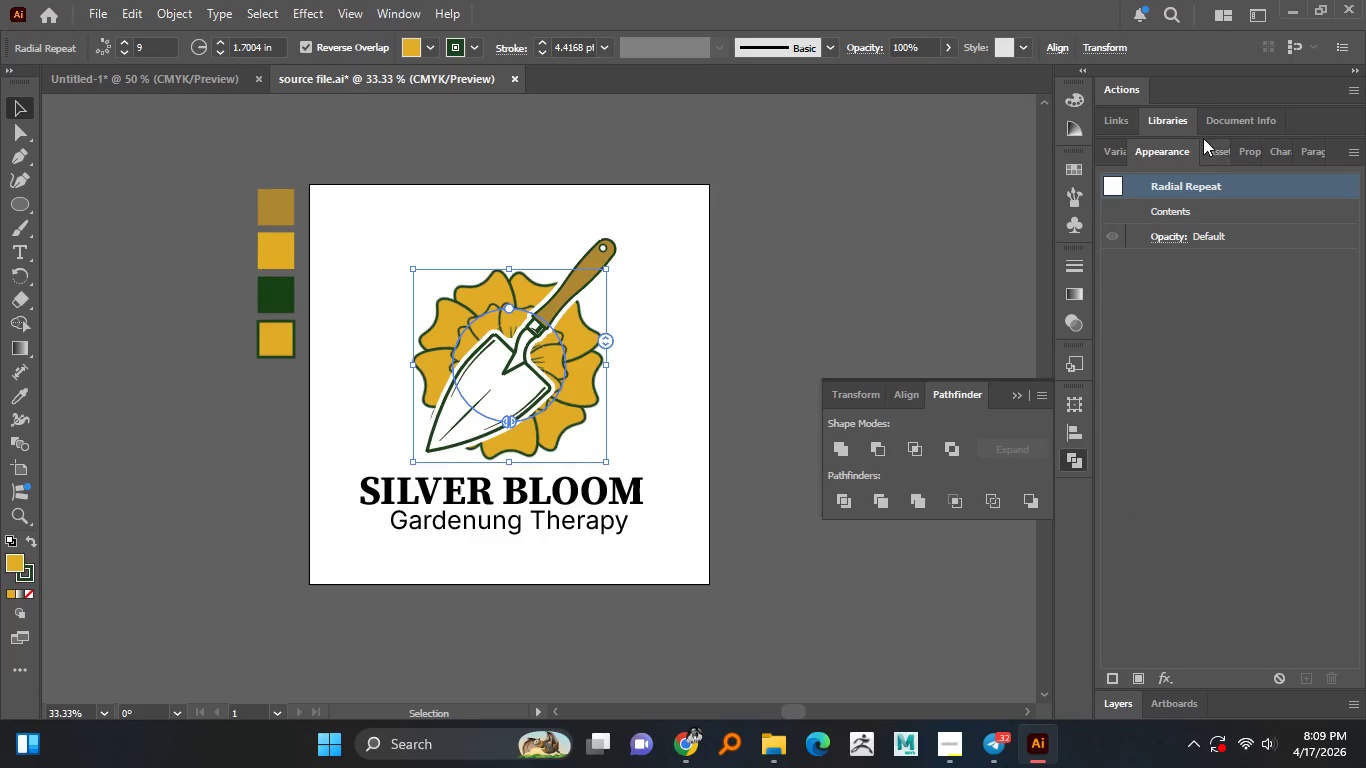 
left_click([1314, 154])
 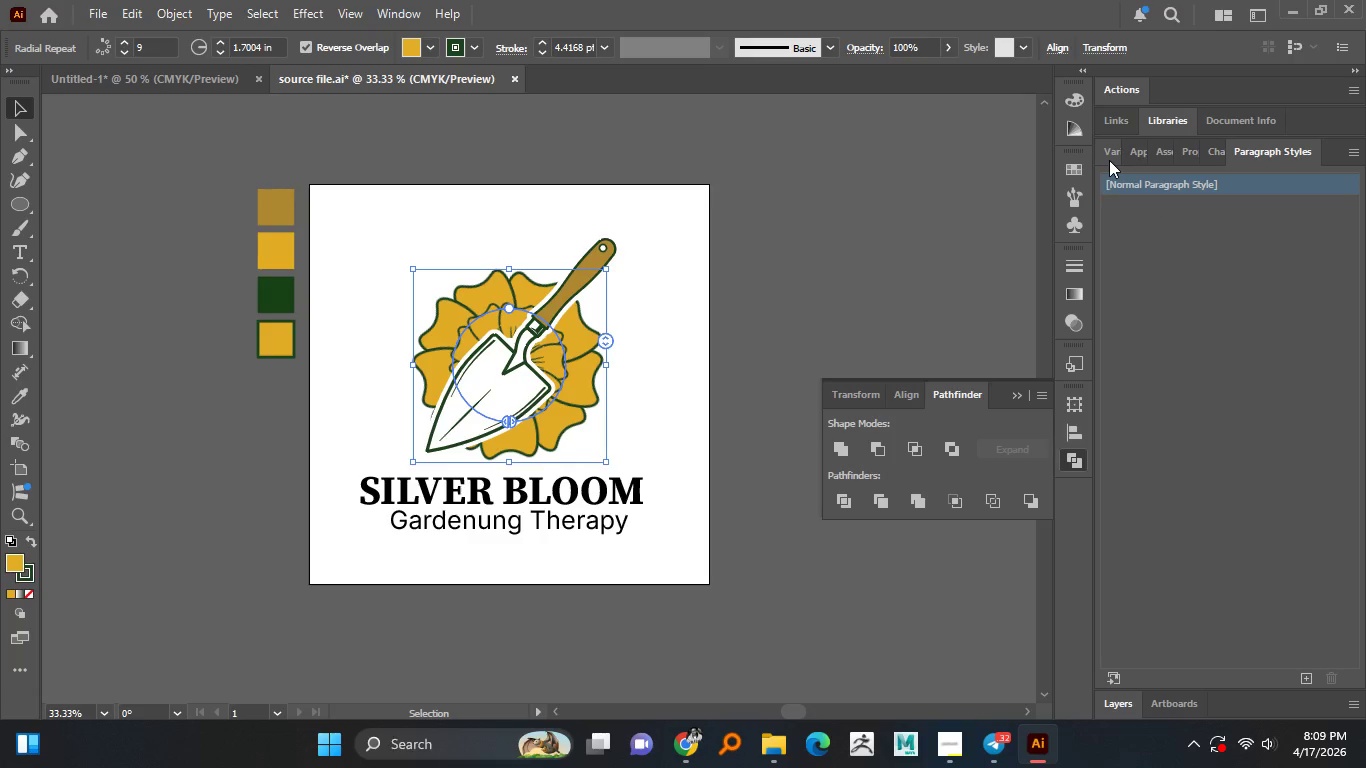 
left_click([1108, 156])
 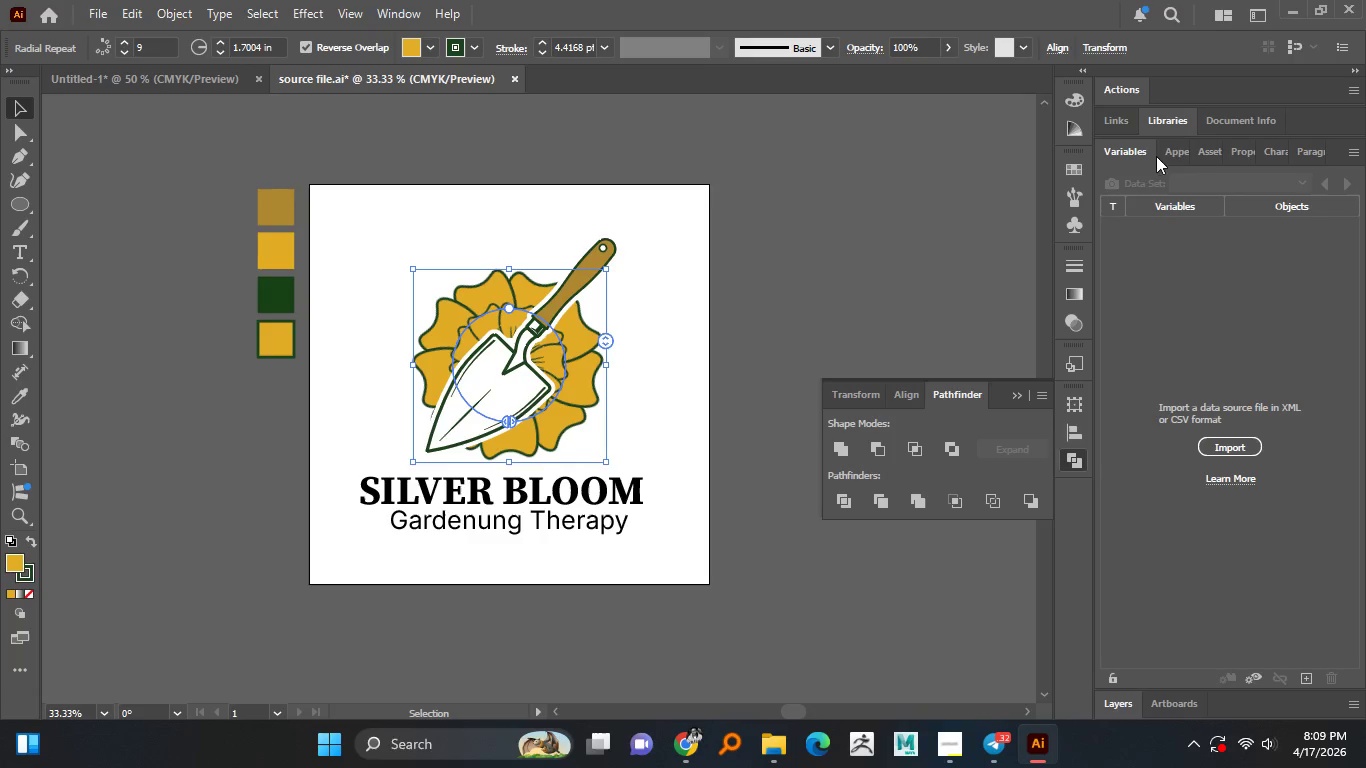 
left_click([1172, 151])
 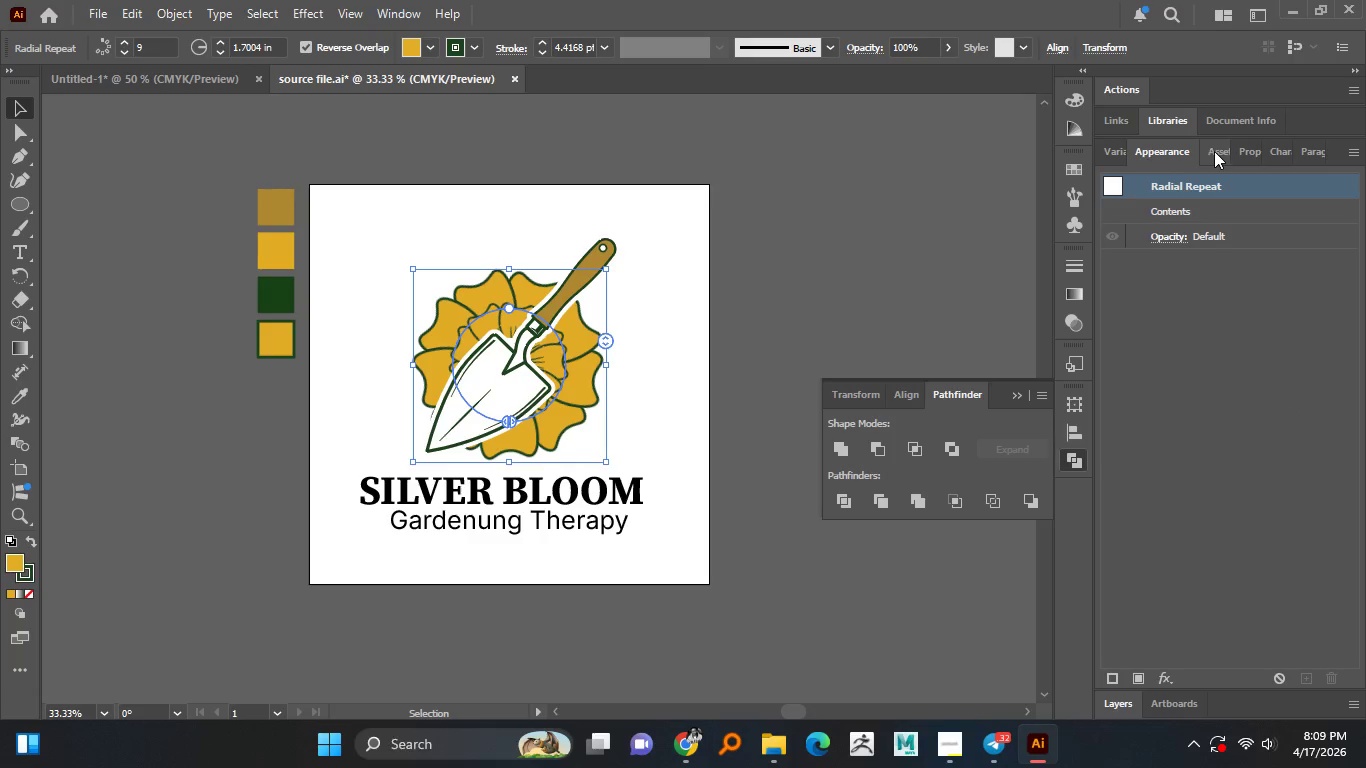 
left_click([1217, 151])
 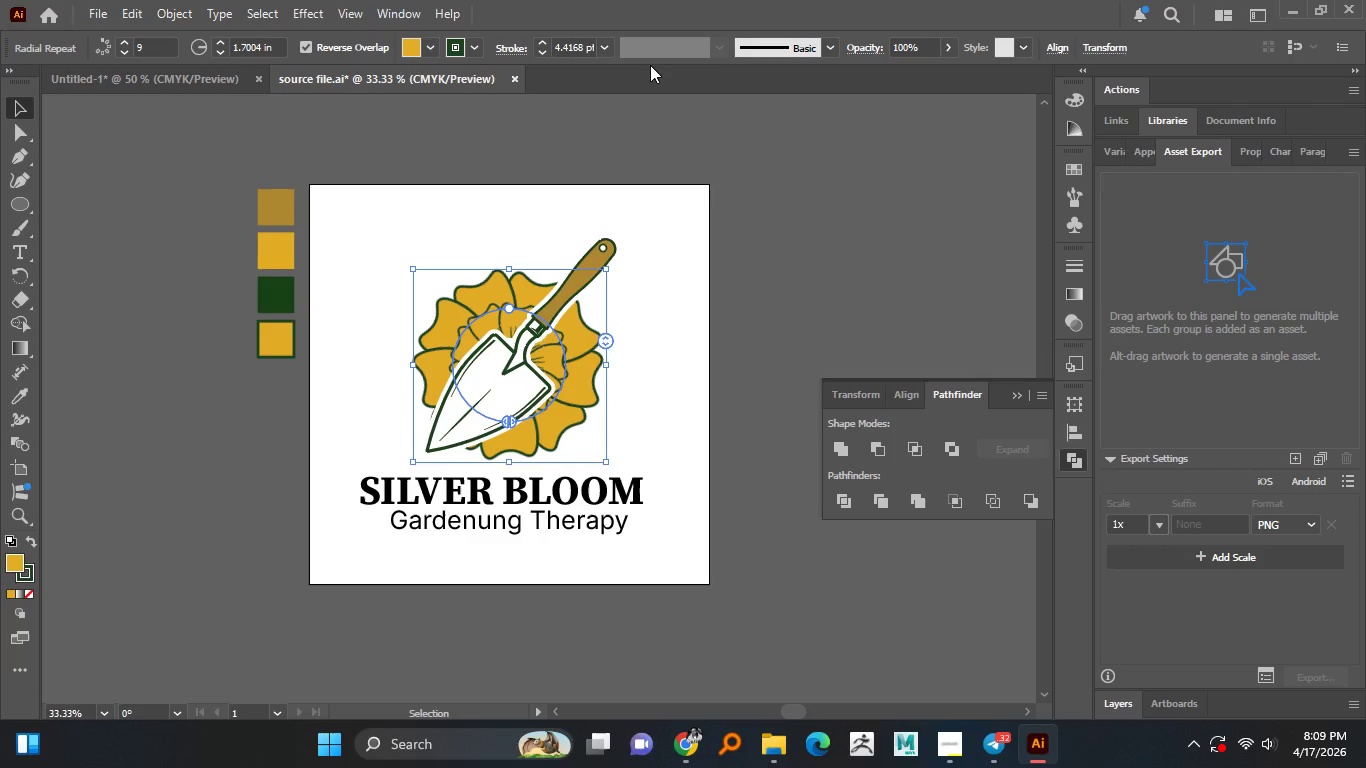 
left_click([417, 19])
 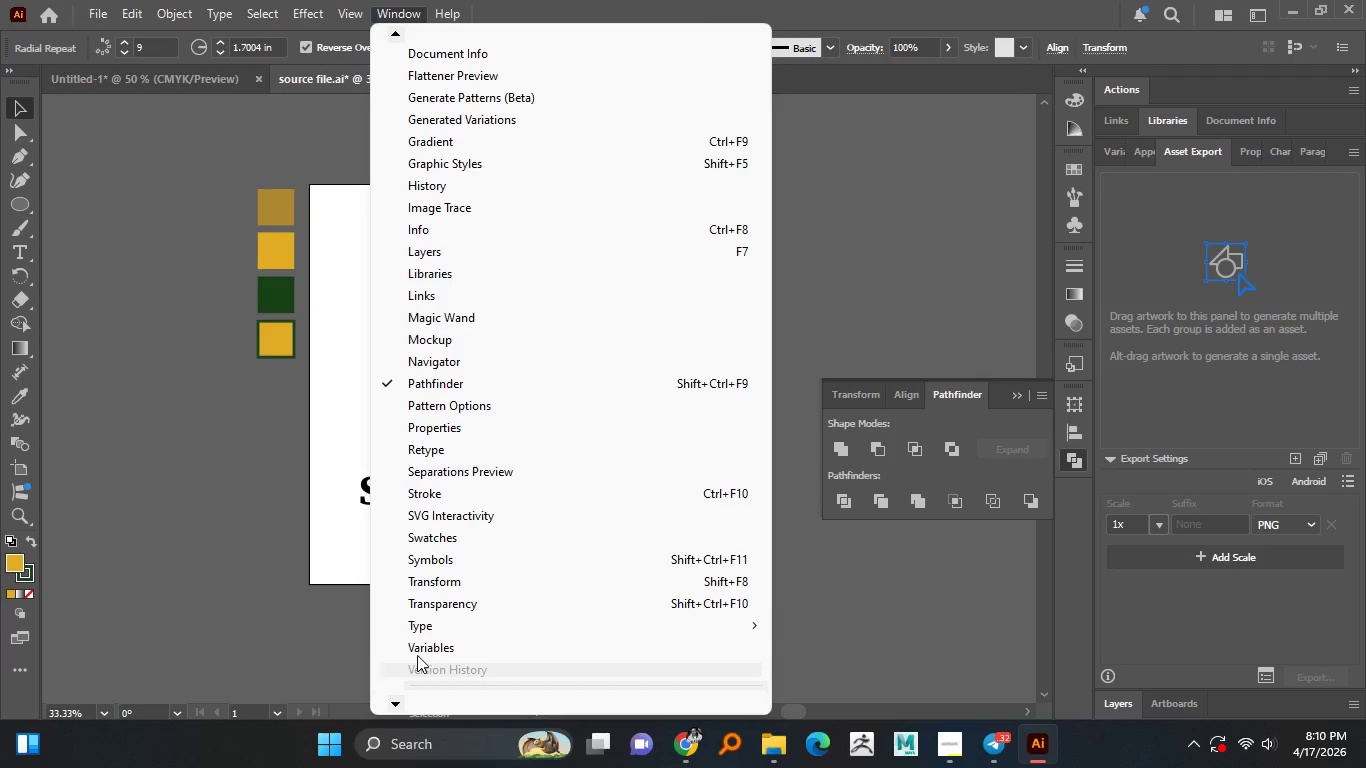 
wait(6.95)
 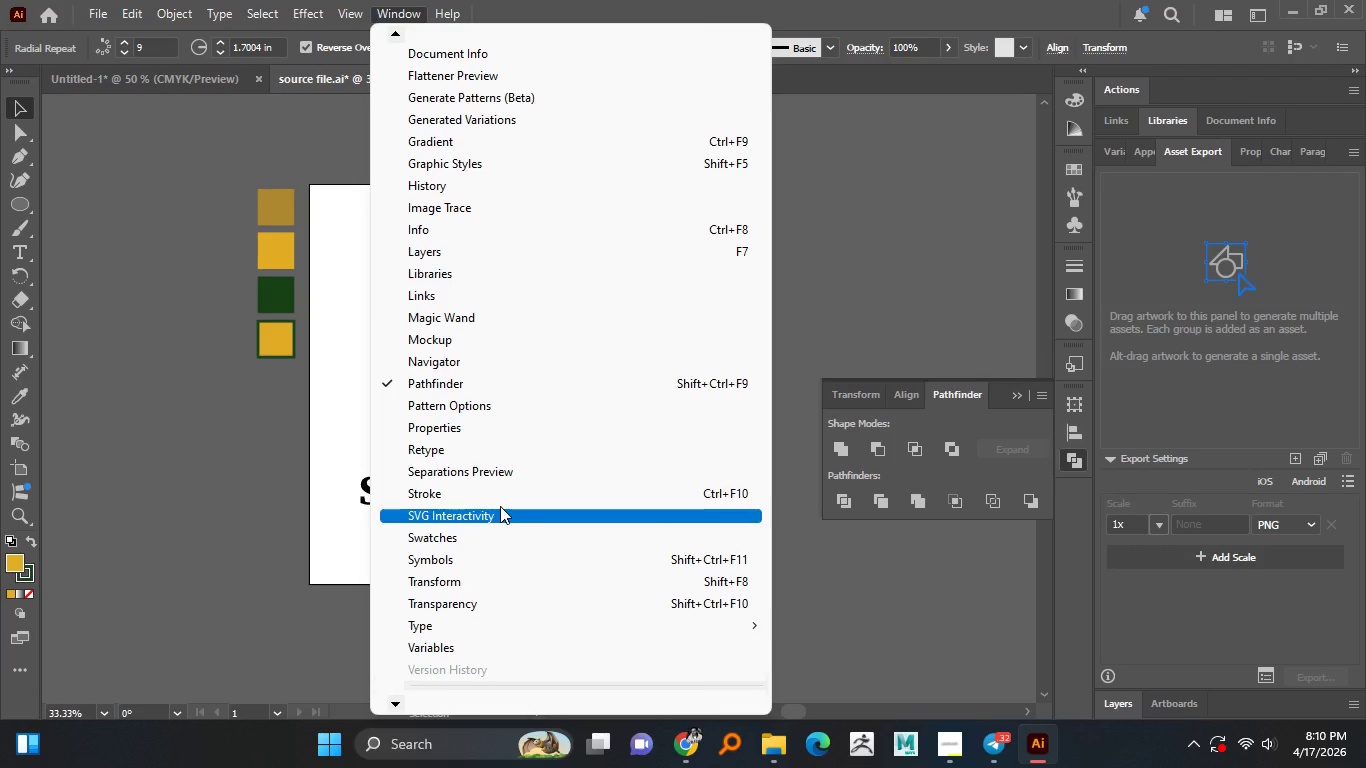 
double_click([404, 703])
 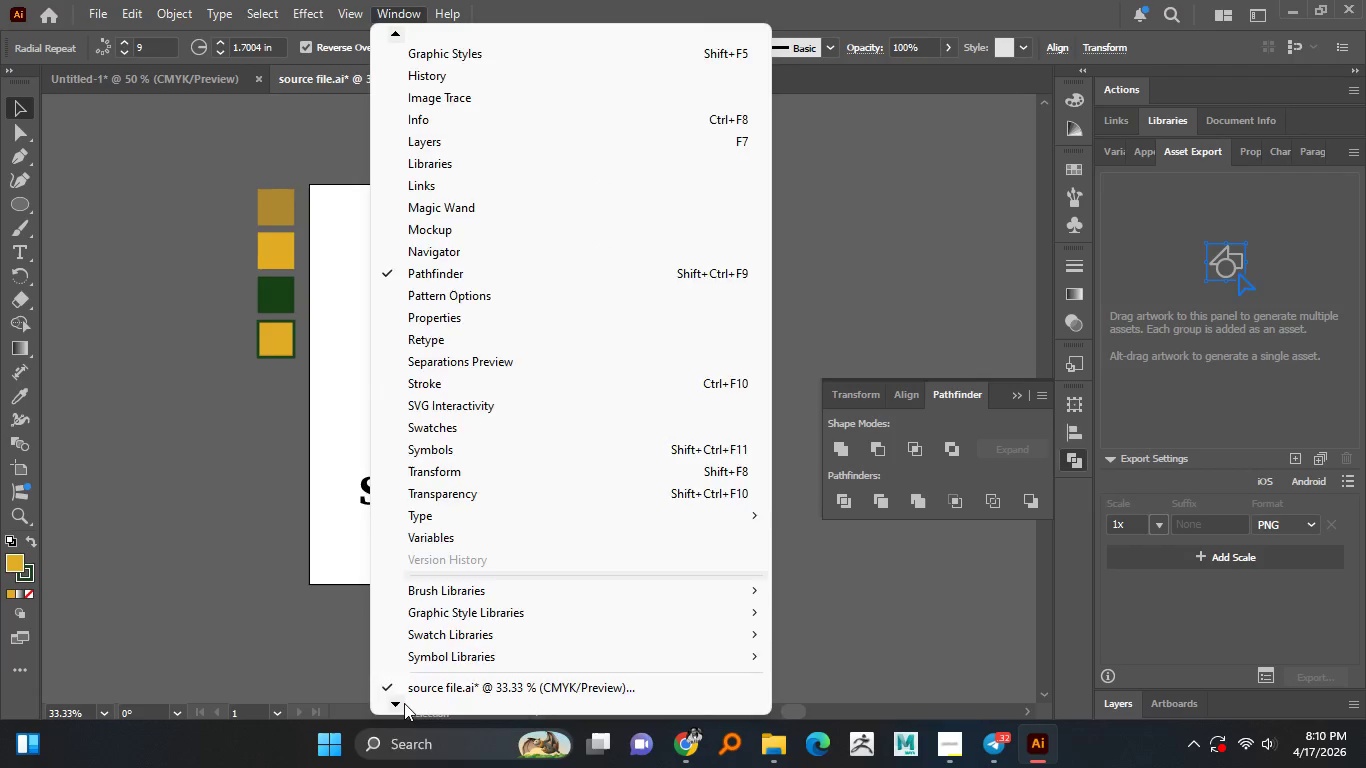 
triple_click([404, 703])
 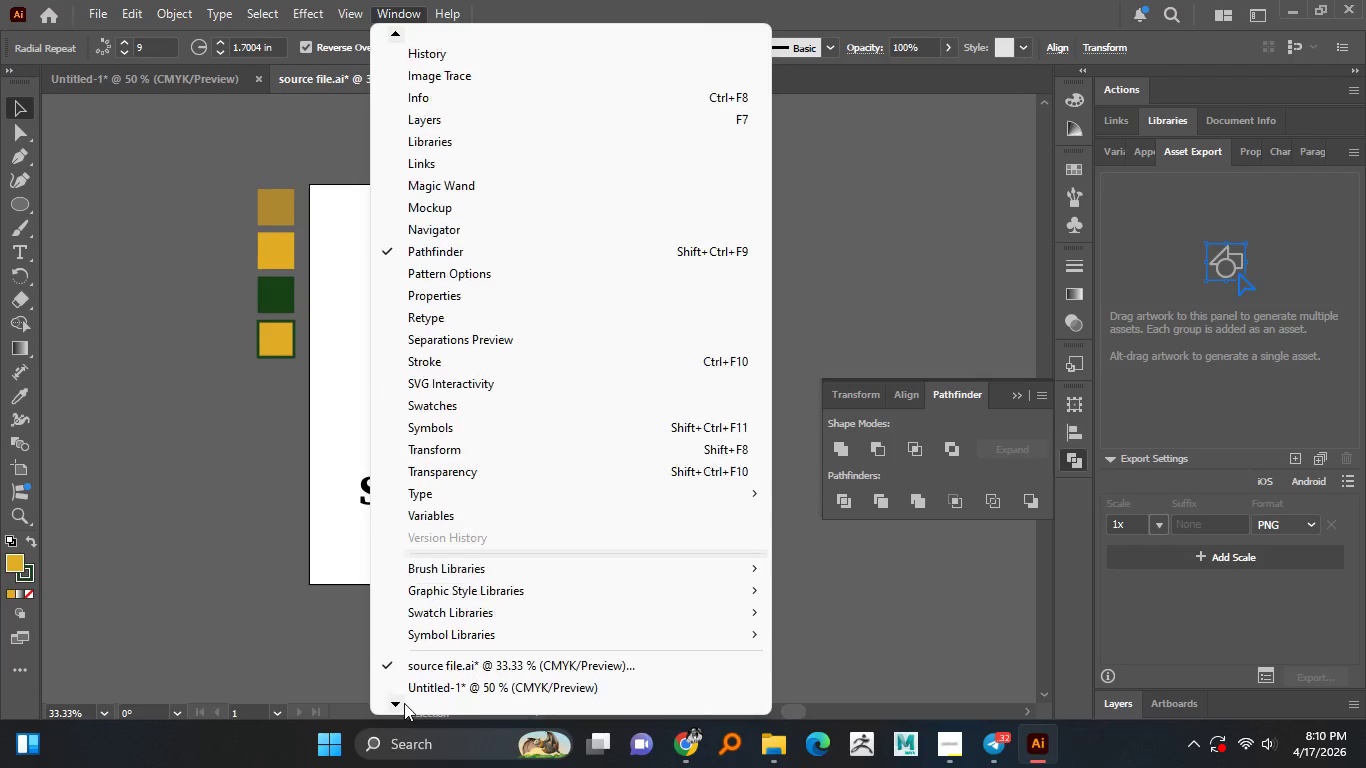 
triple_click([404, 703])
 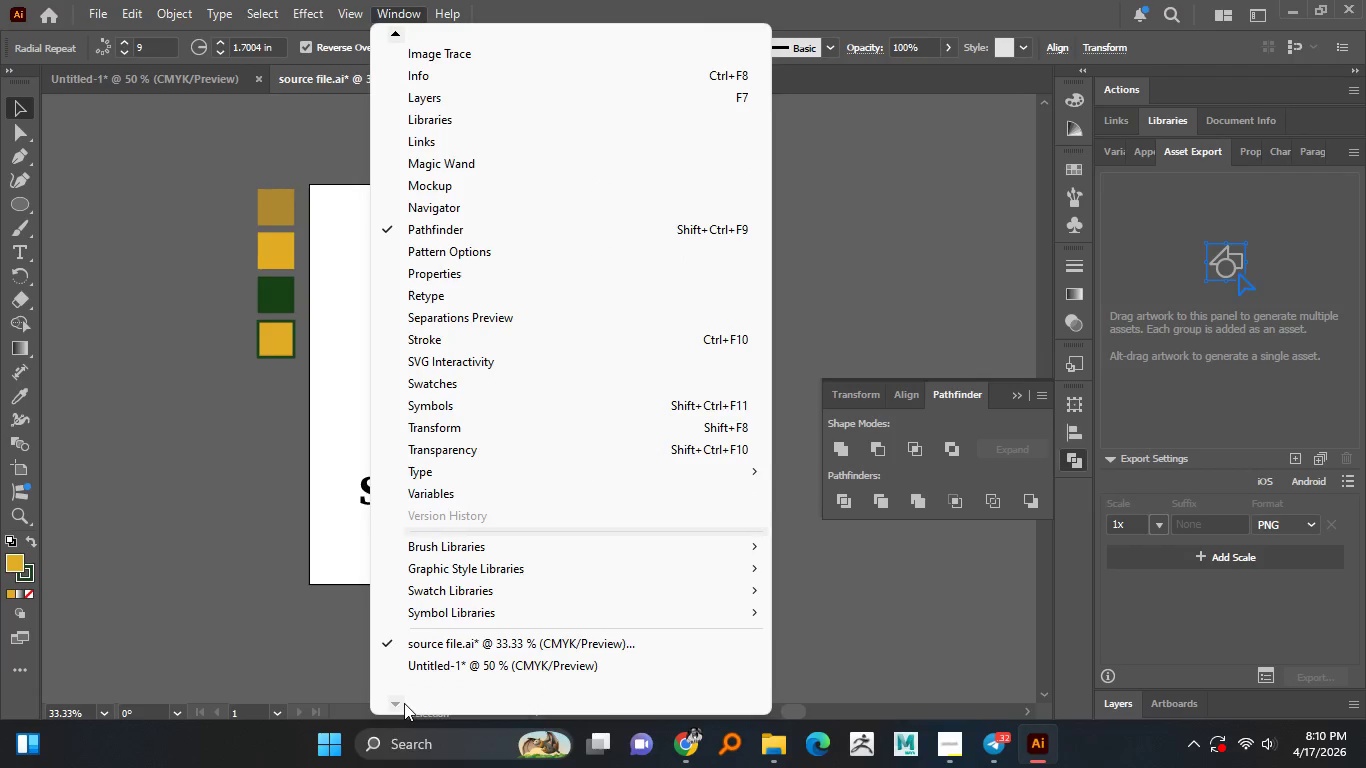 
triple_click([404, 703])
 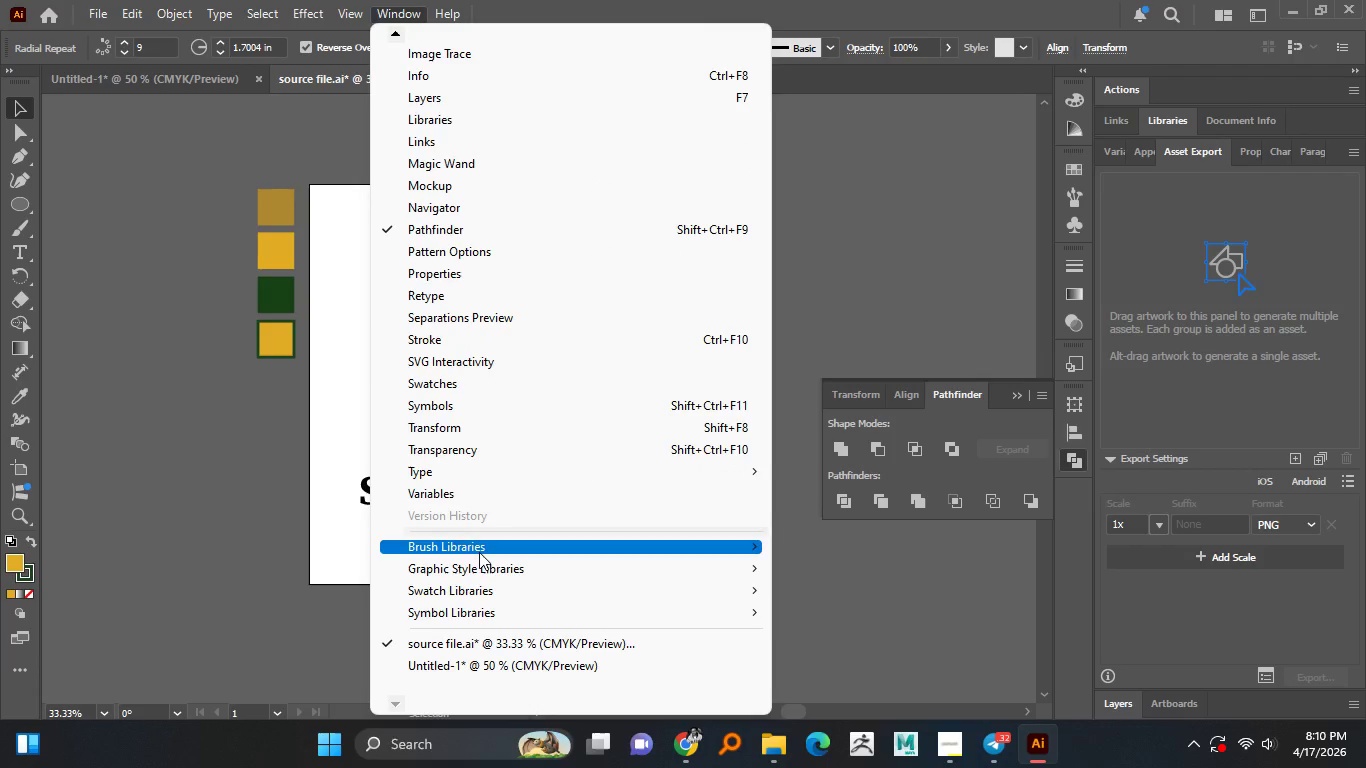 
scroll: coordinate [481, 551], scroll_direction: up, amount: 1.0
 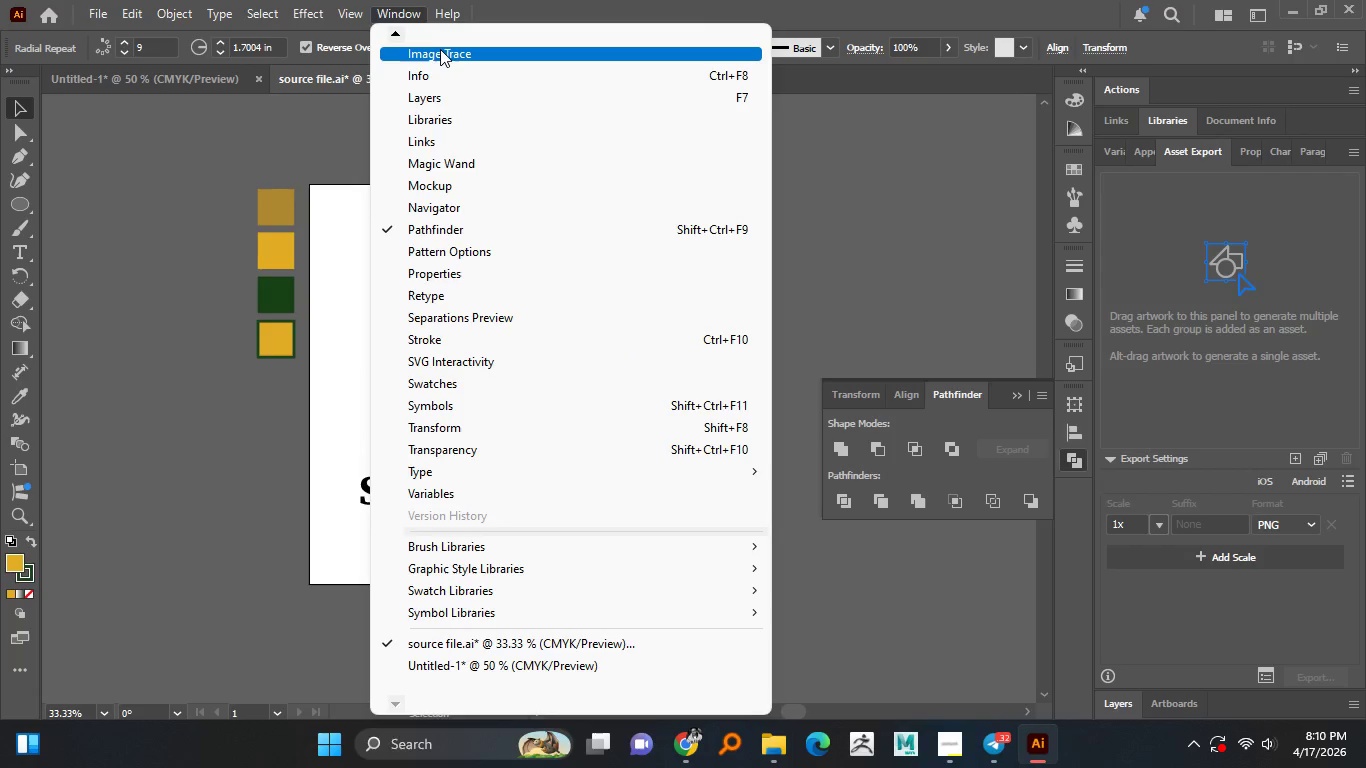 
double_click([404, 36])
 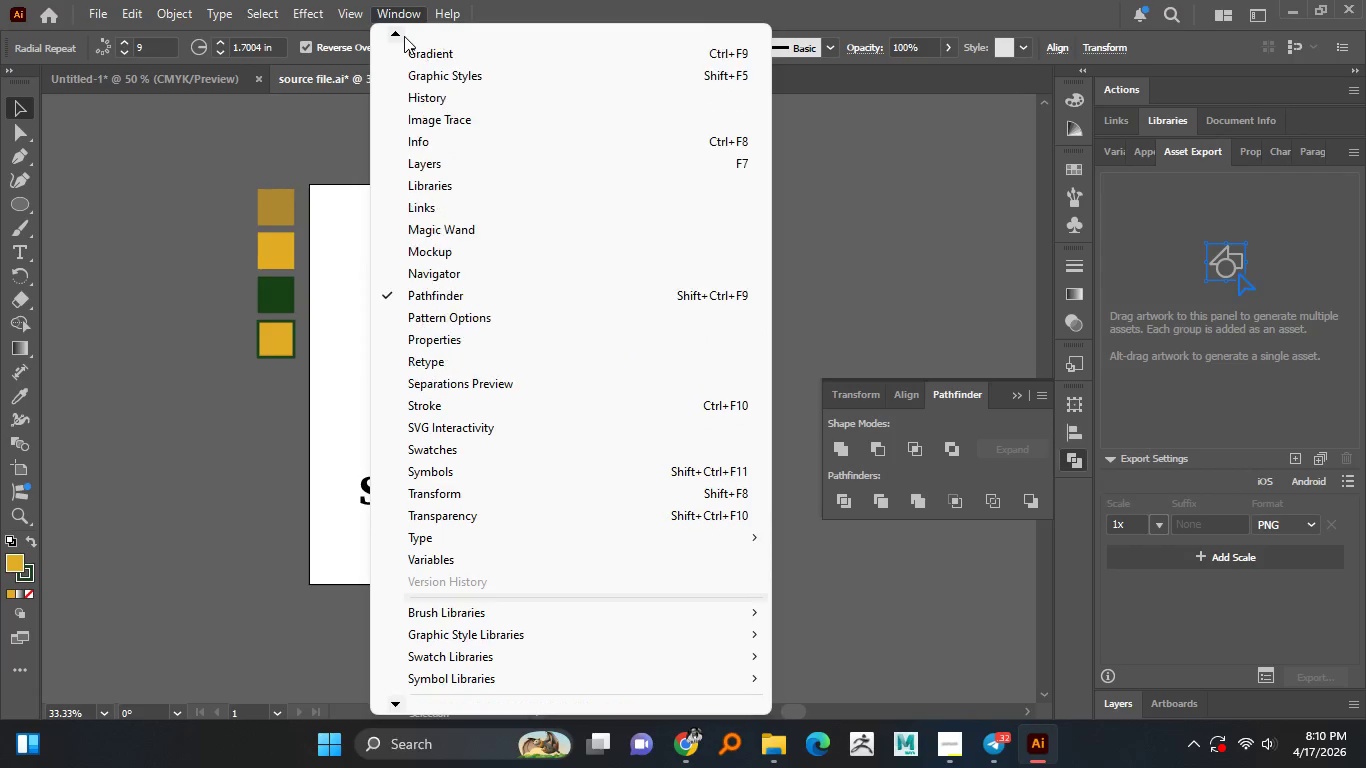 
triple_click([404, 36])
 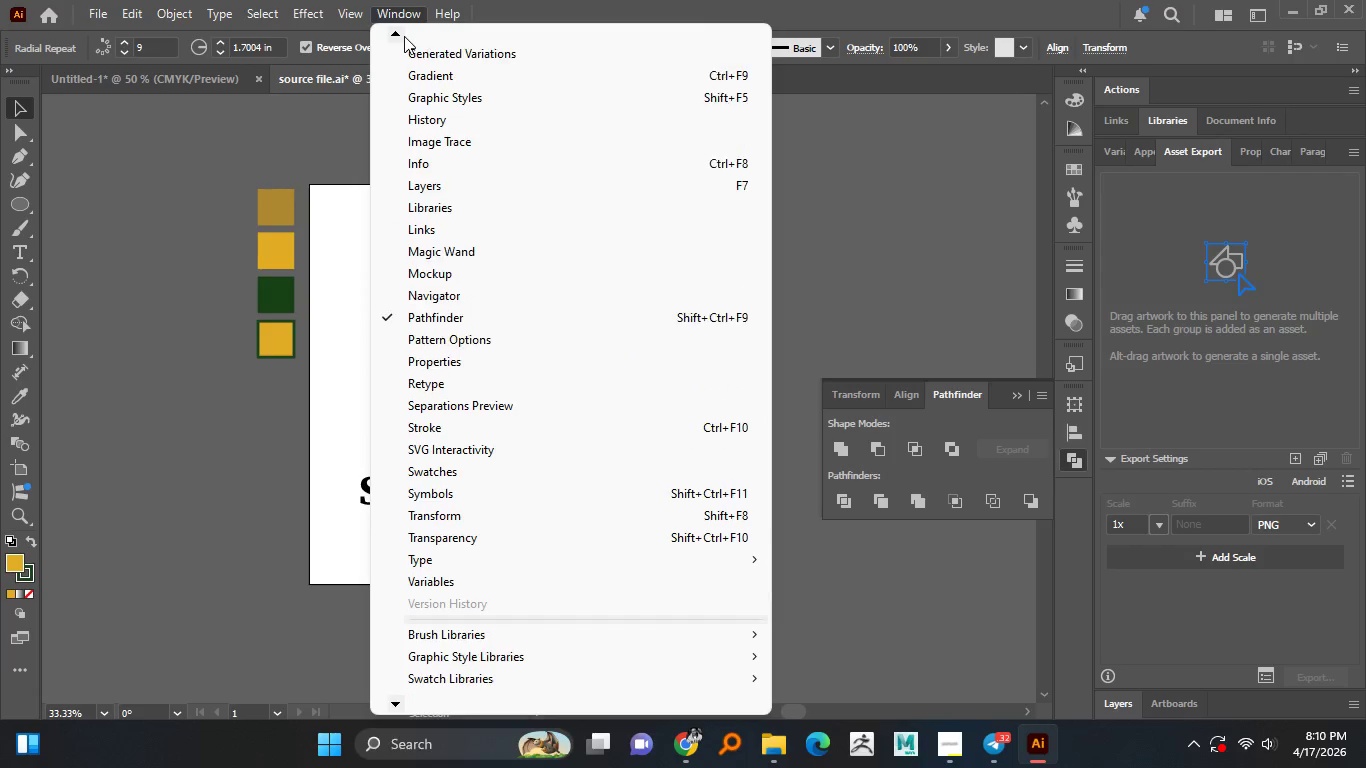 
triple_click([404, 36])
 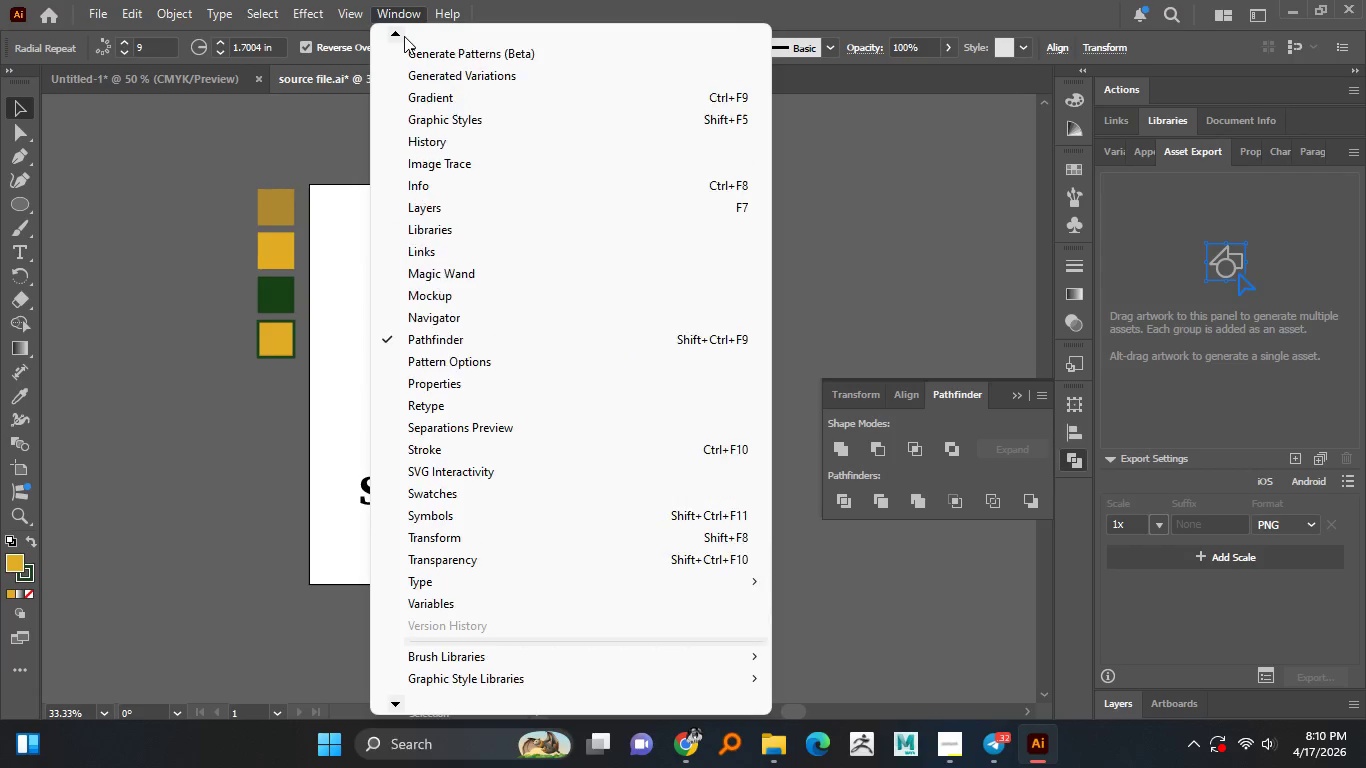 
triple_click([404, 36])
 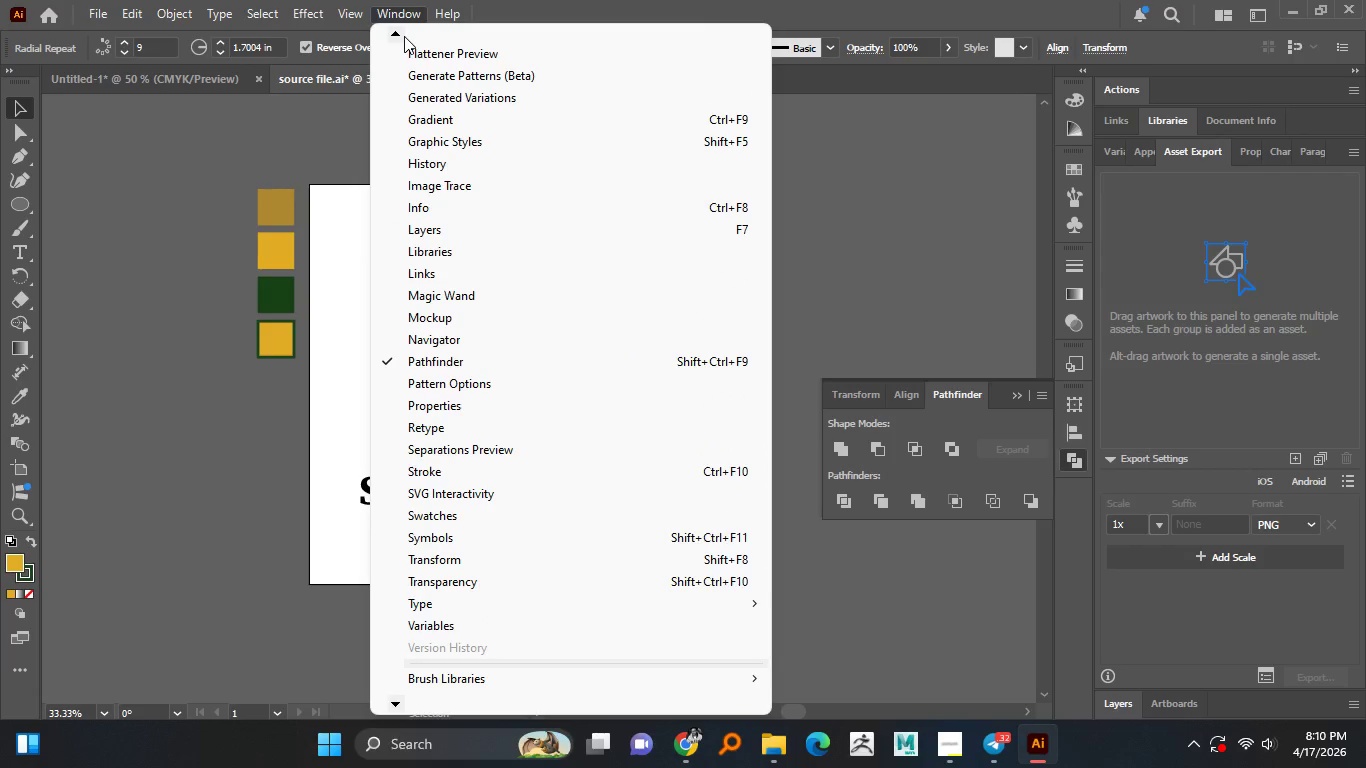 
triple_click([404, 36])
 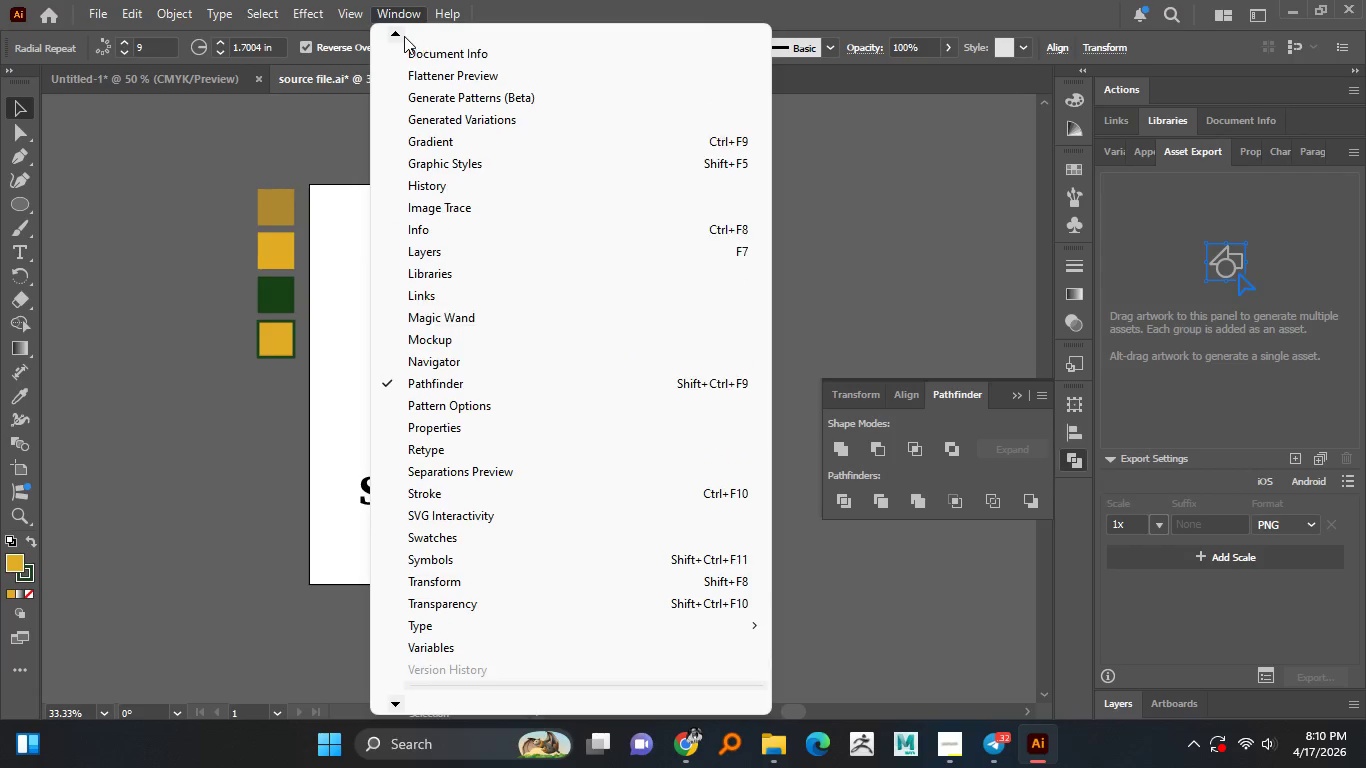 
triple_click([404, 36])
 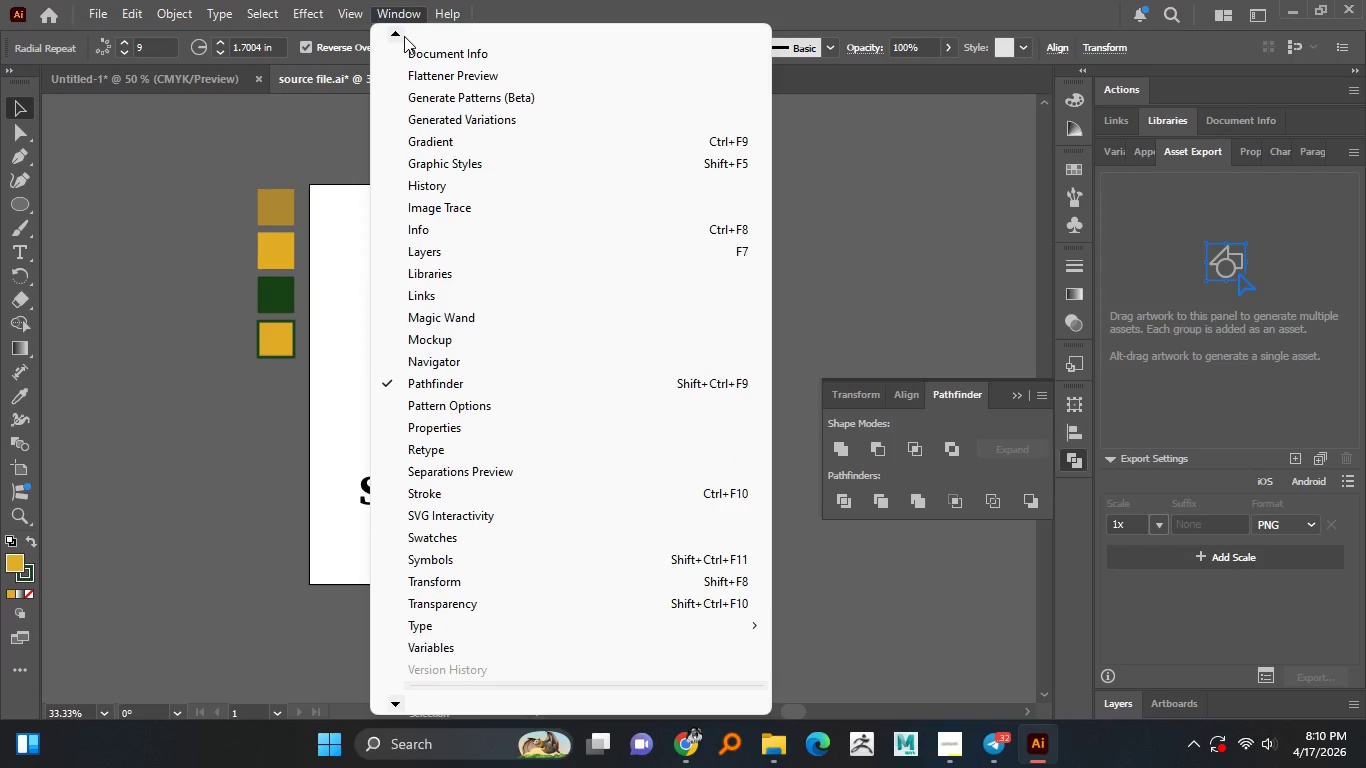 
triple_click([404, 36])
 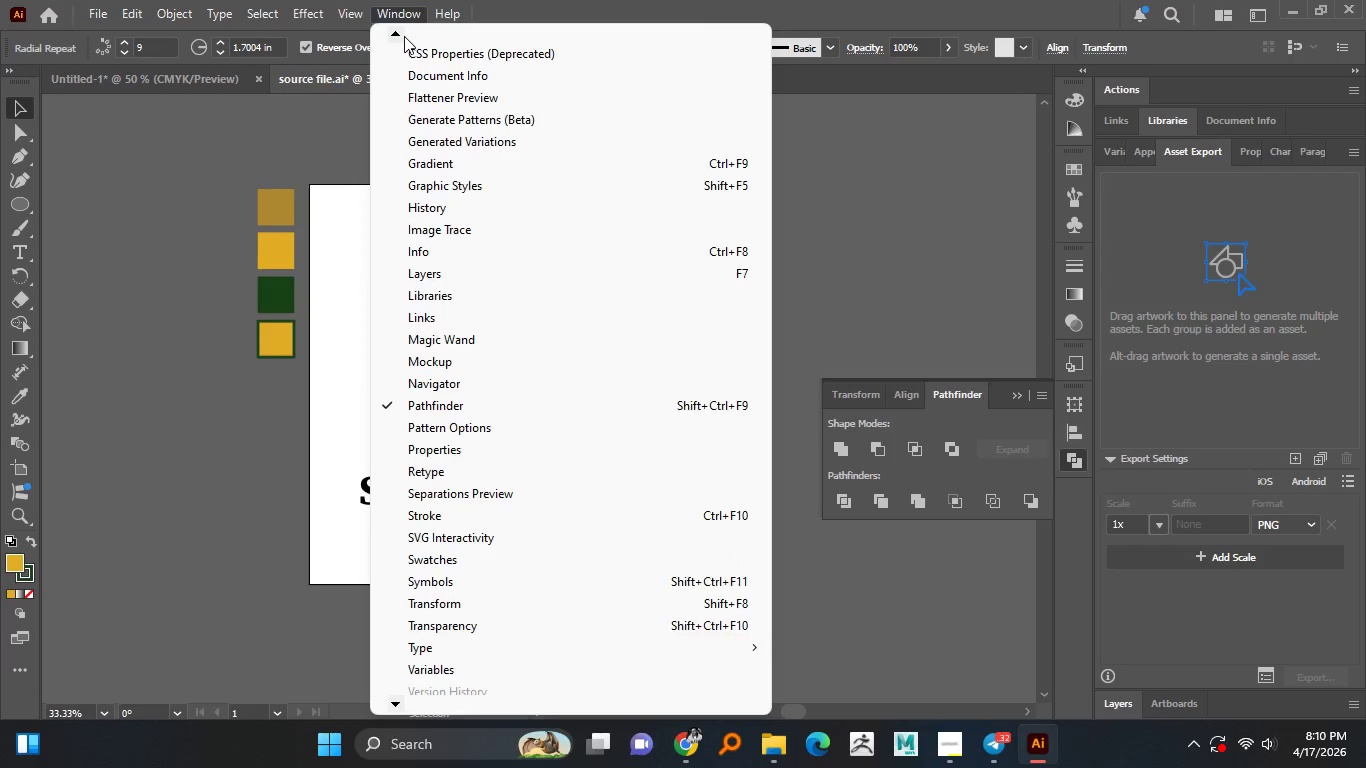 
triple_click([404, 36])
 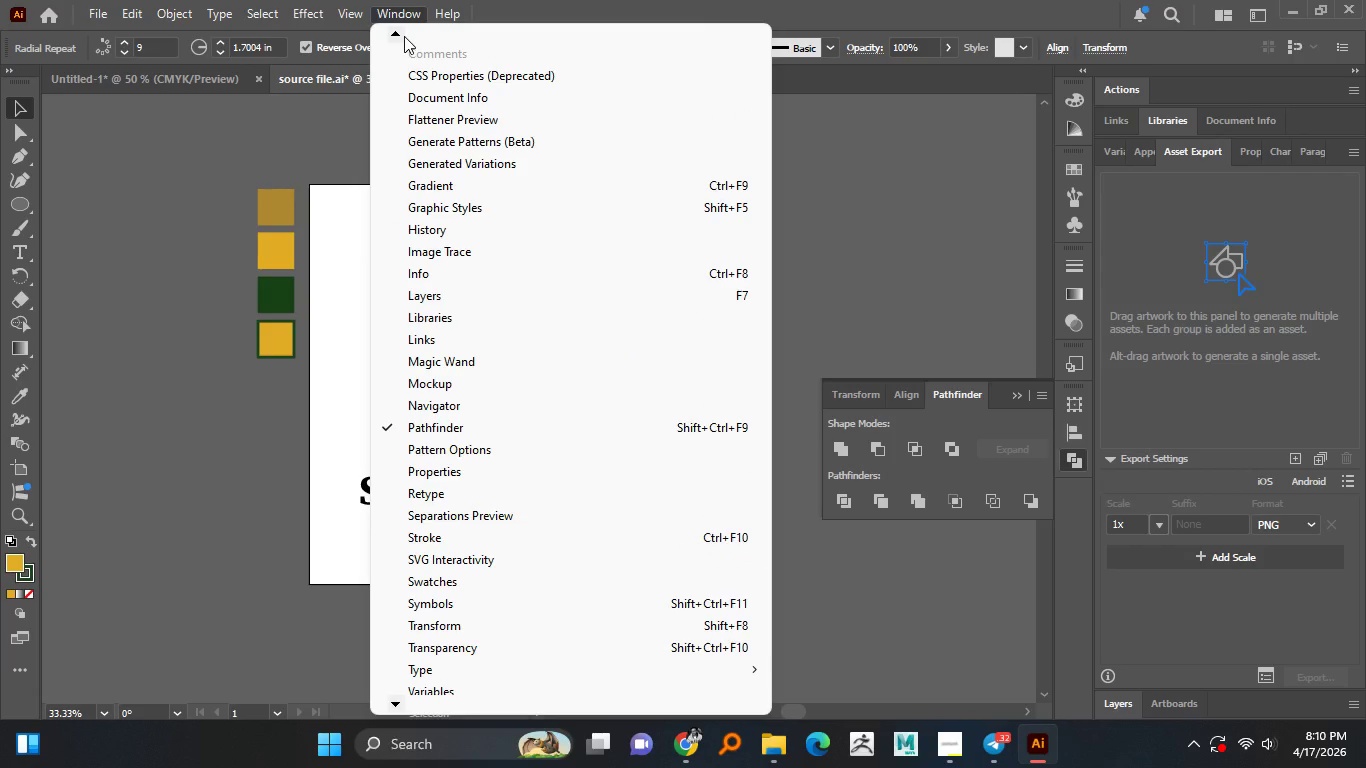 
left_click([404, 36])
 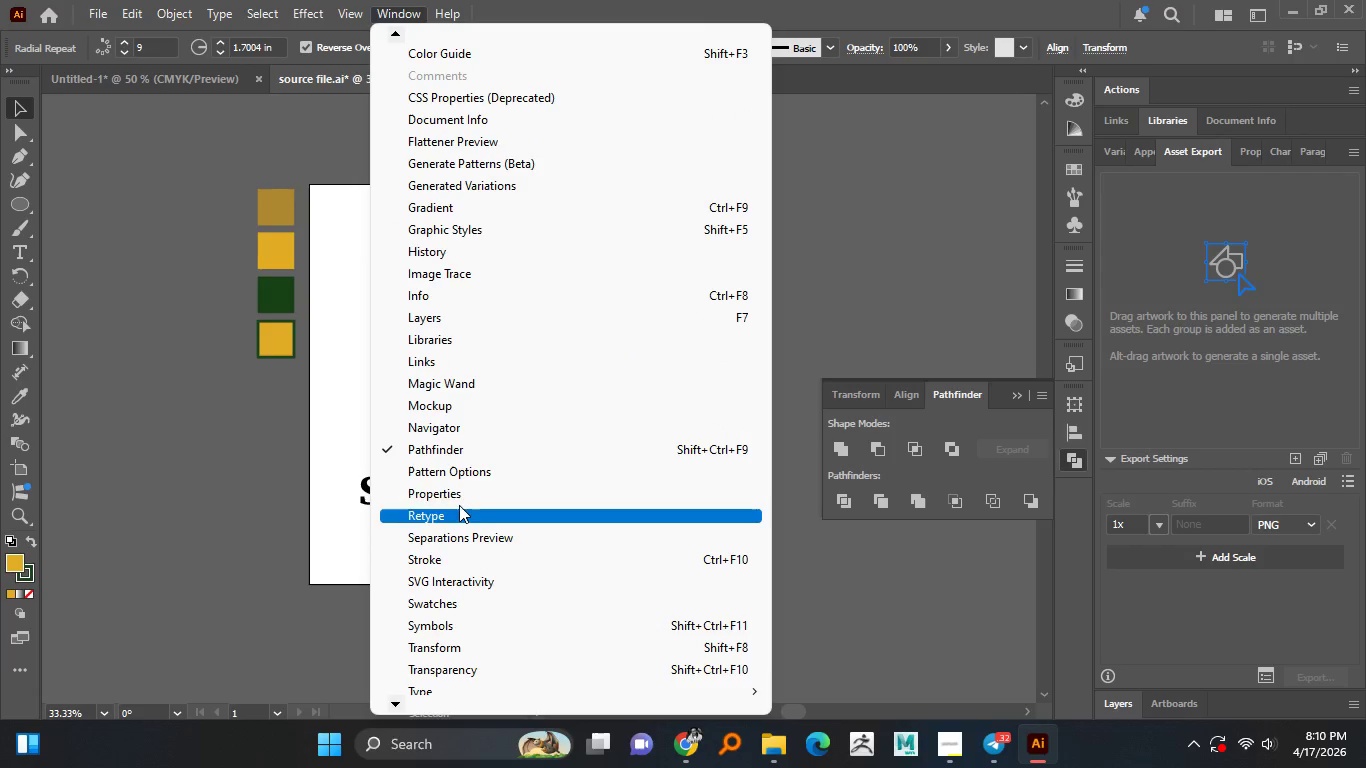 
left_click([462, 495])
 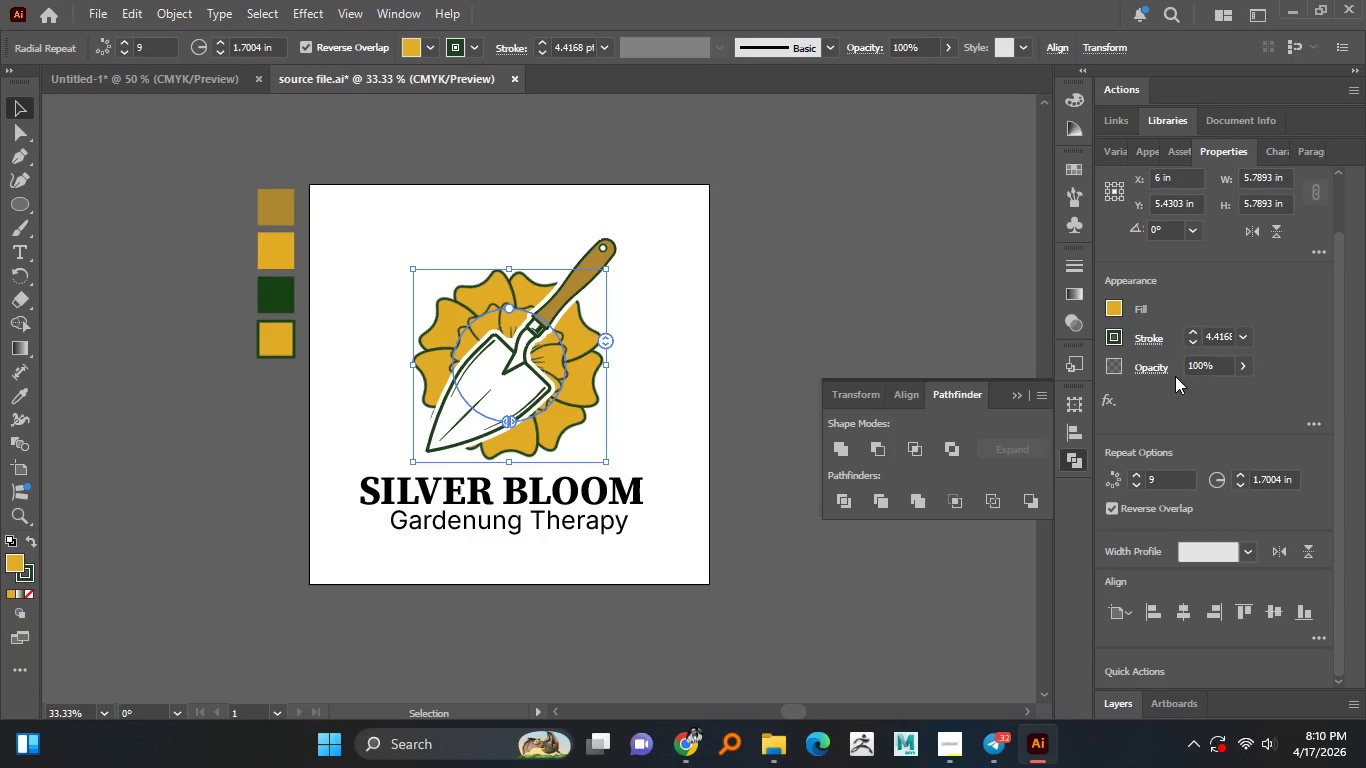 
wait(7.75)
 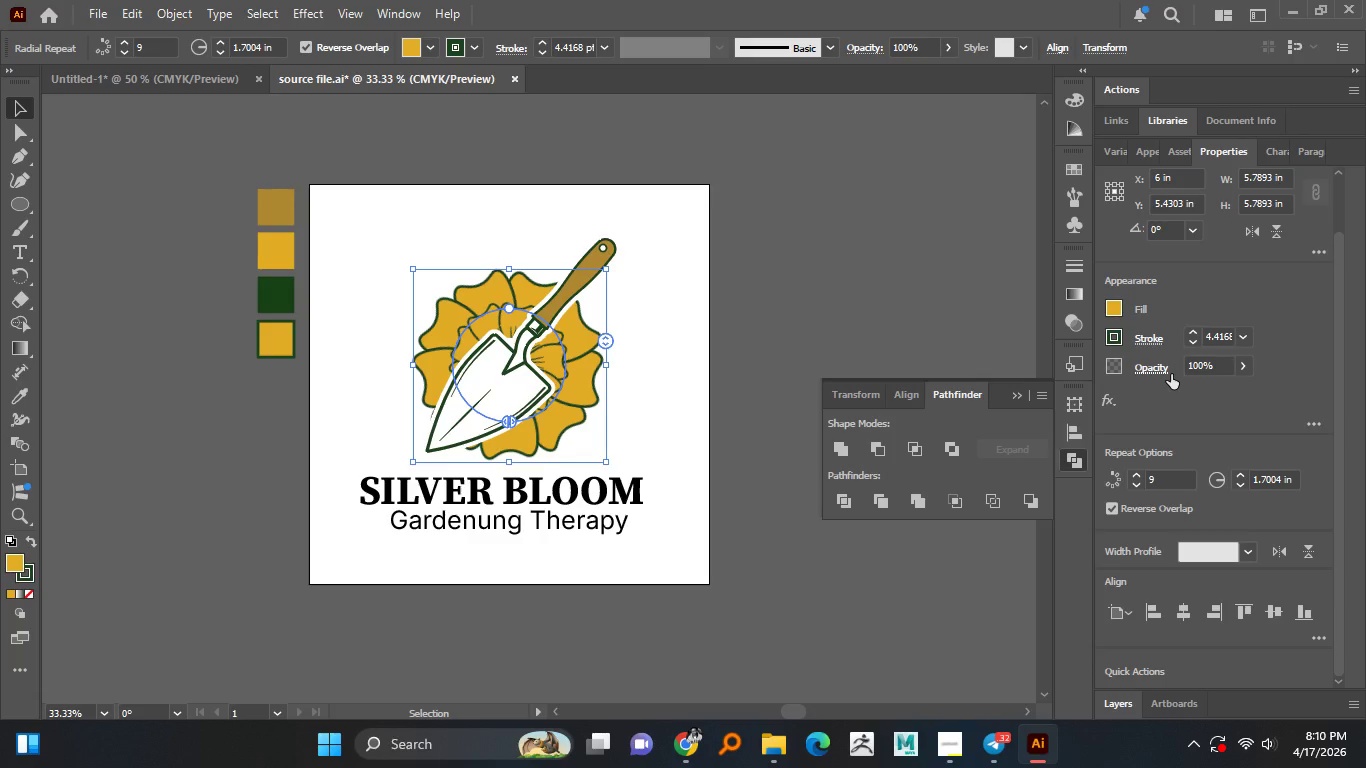 
scroll: coordinate [1175, 386], scroll_direction: down, amount: 2.0
 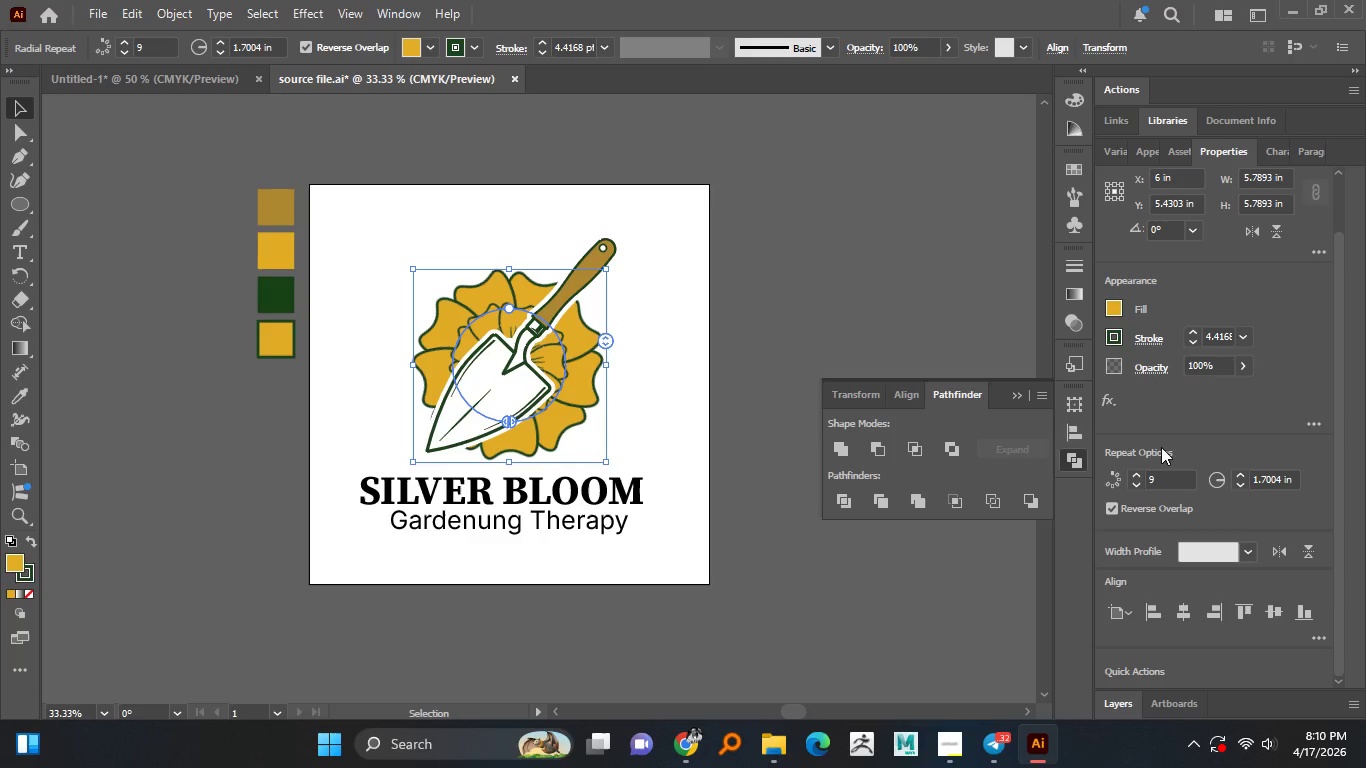 
left_click([1161, 447])
 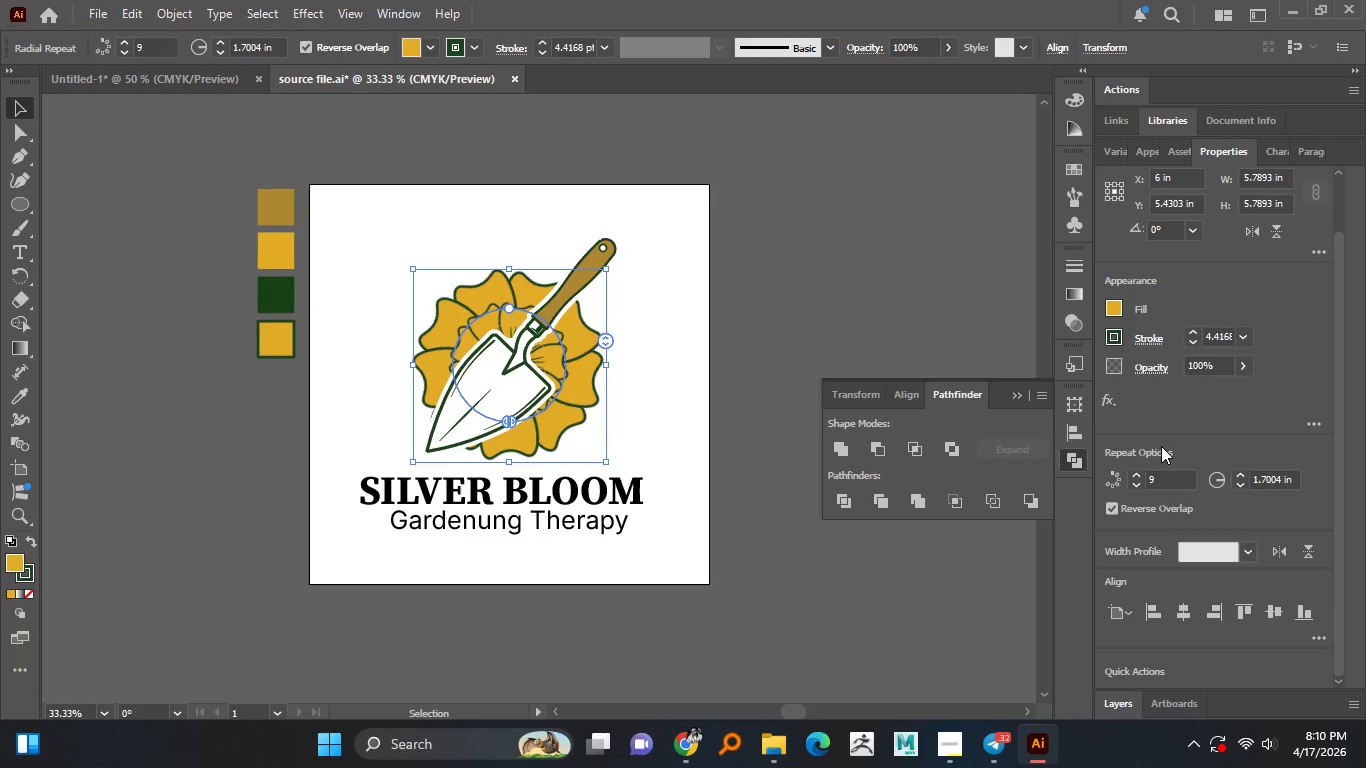 
wait(5.17)
 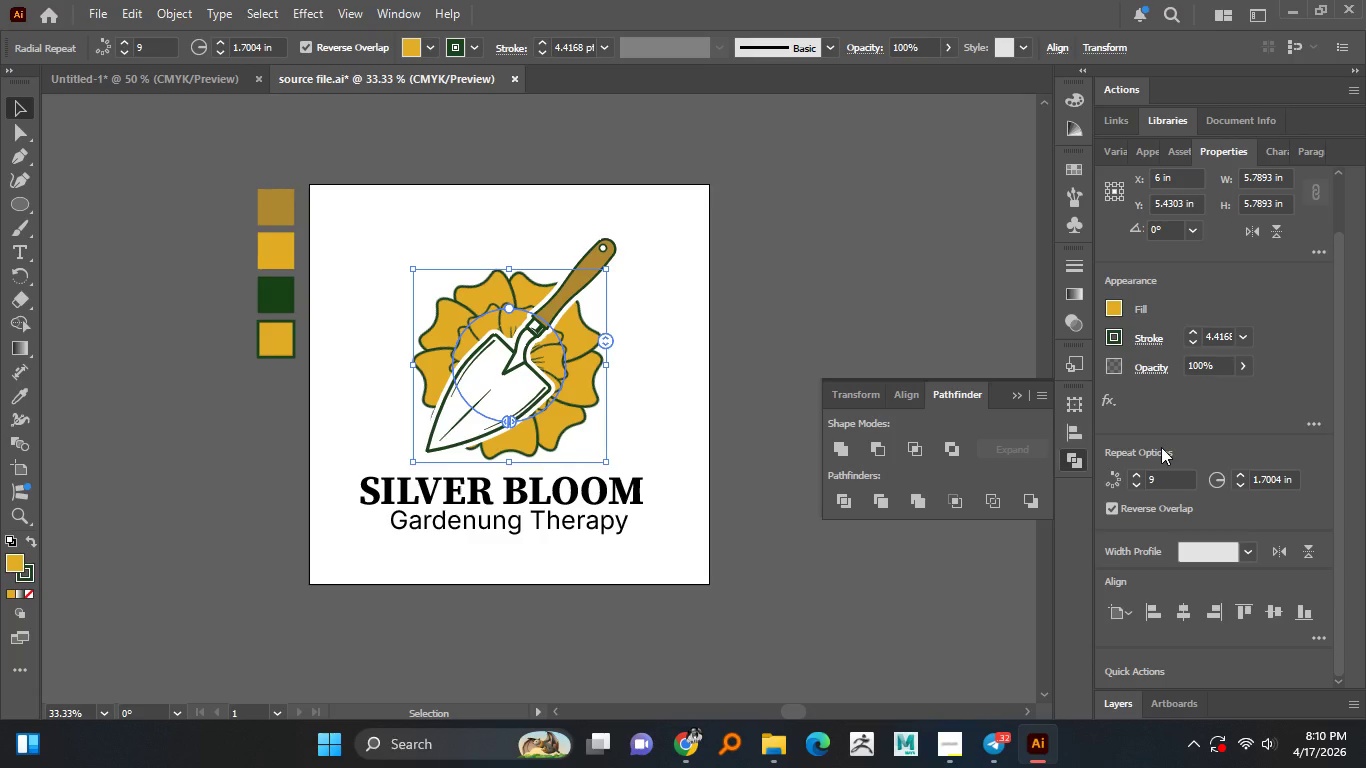 
left_click([1238, 552])
 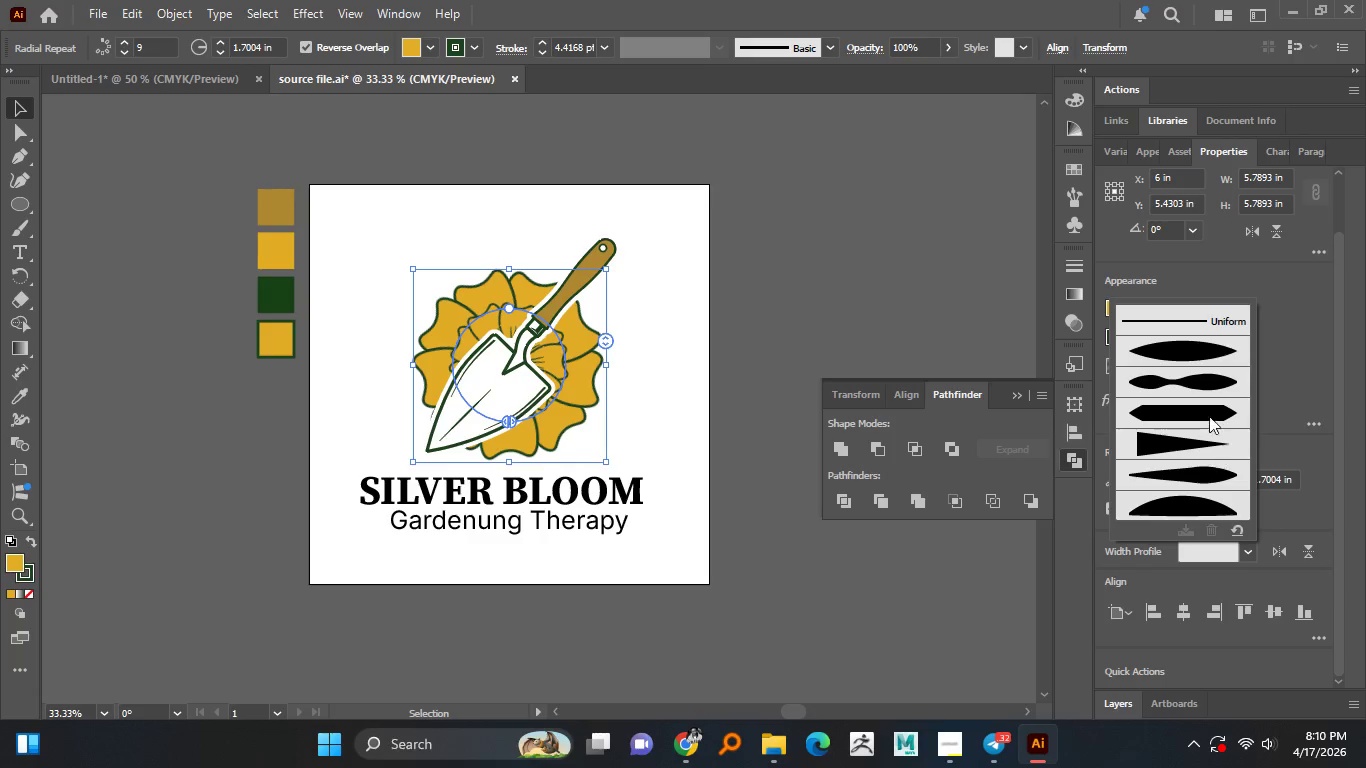 
left_click([1192, 348])
 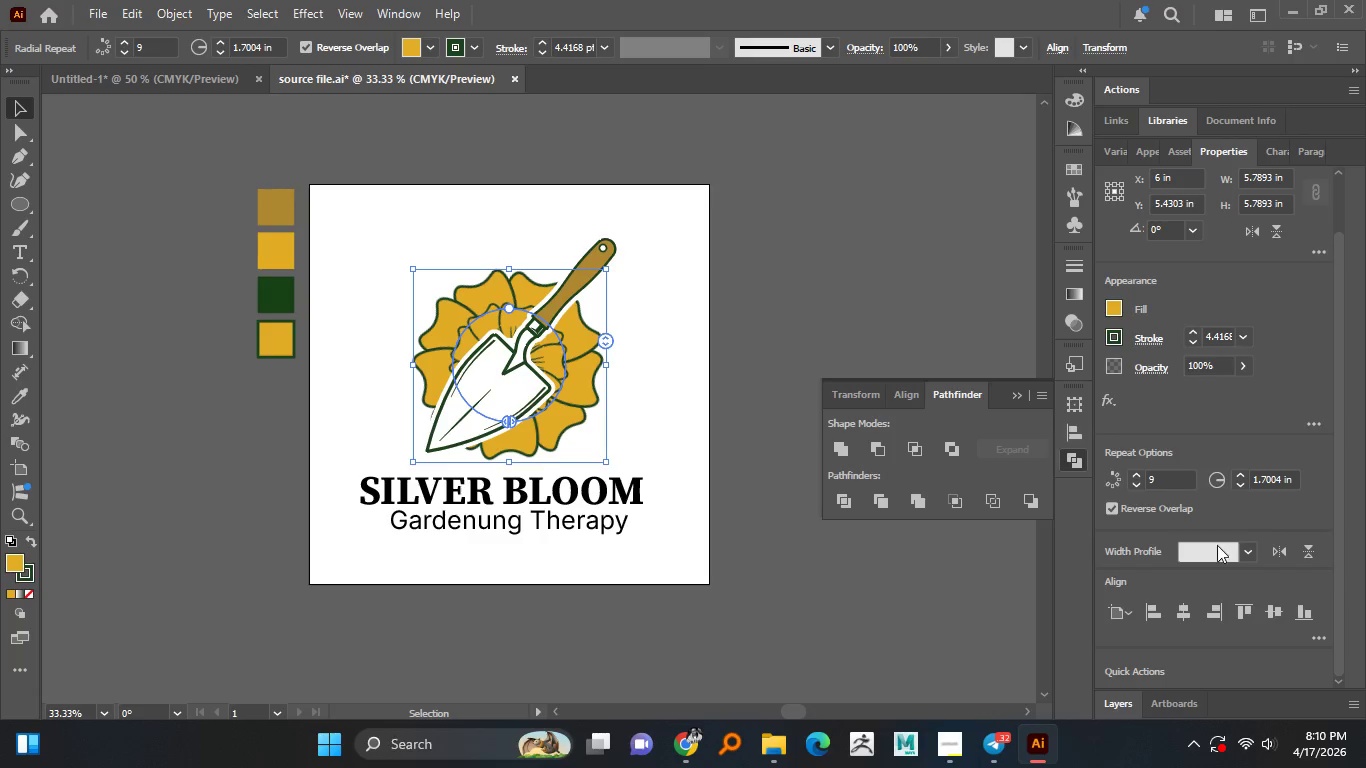 
left_click([1218, 551])
 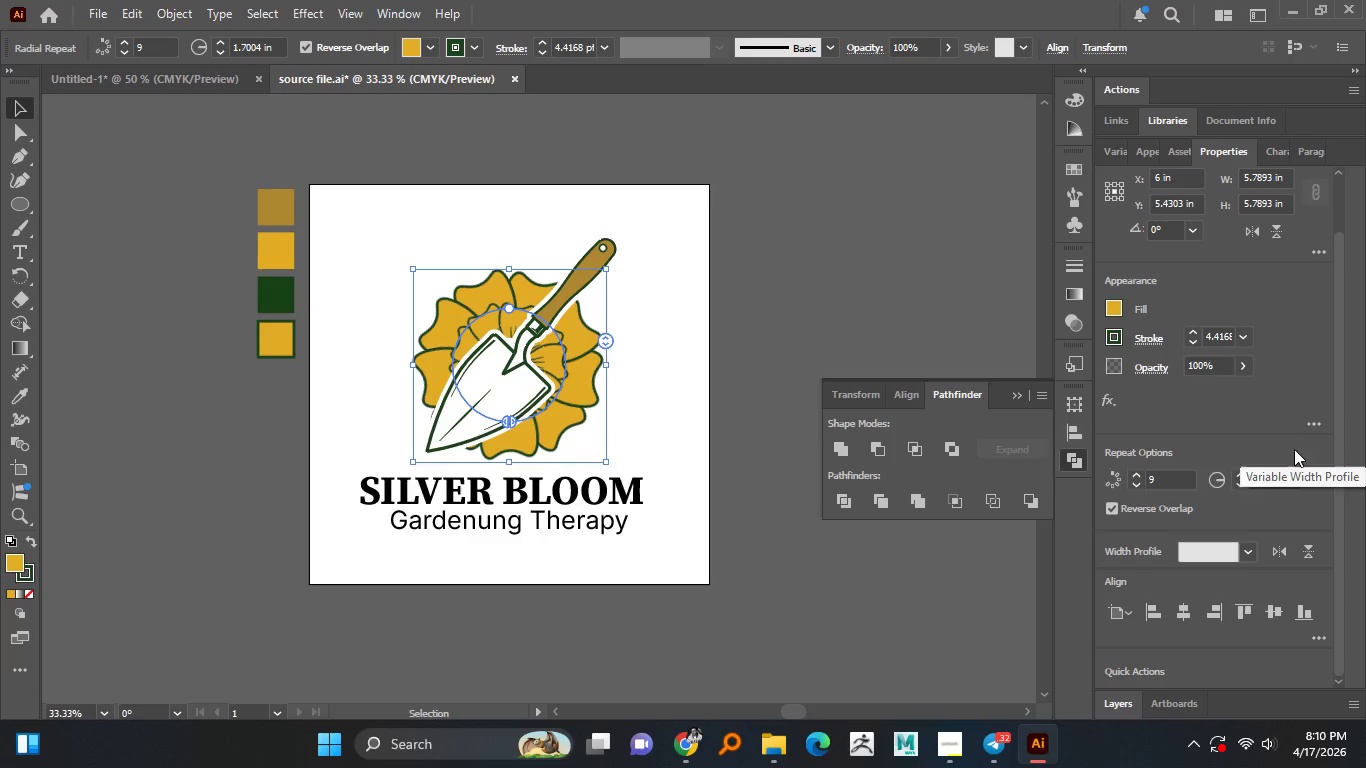 
left_click([1328, 471])
 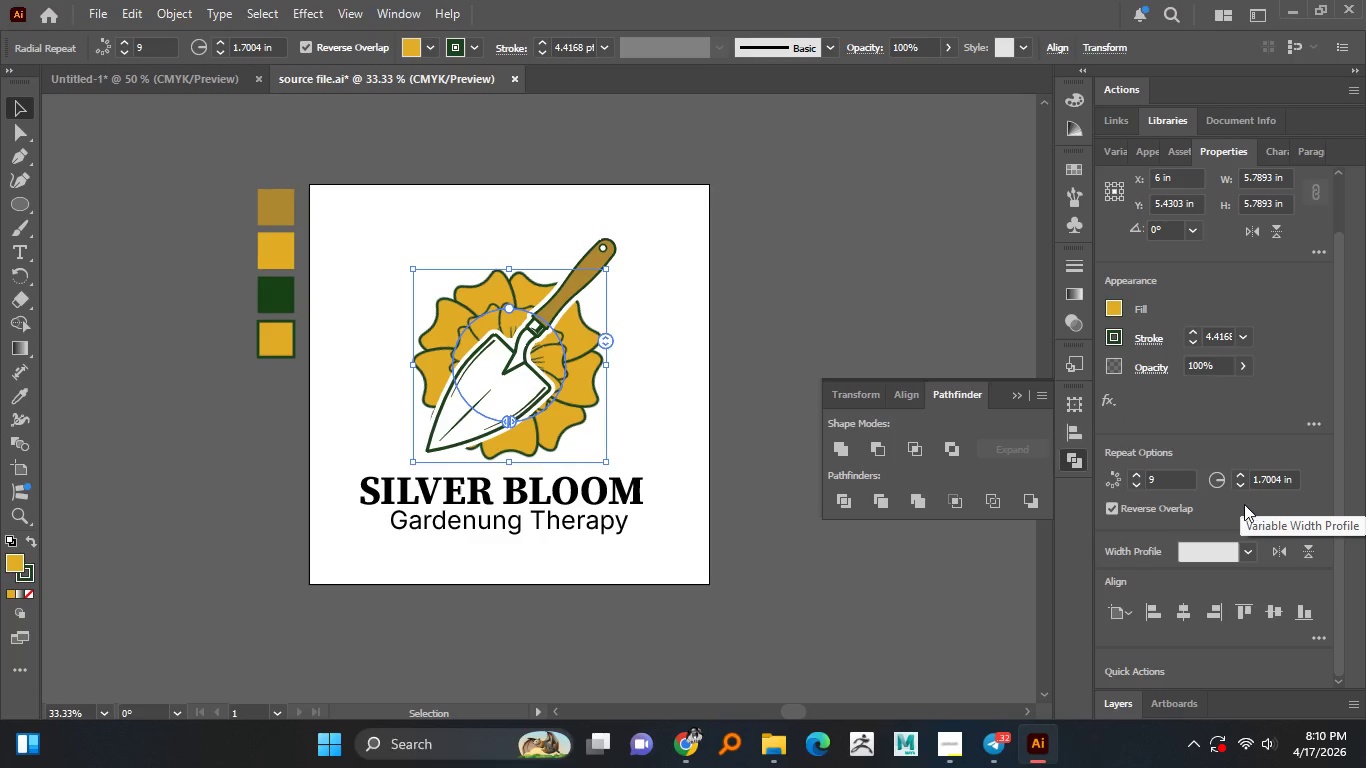 
left_click([1243, 503])
 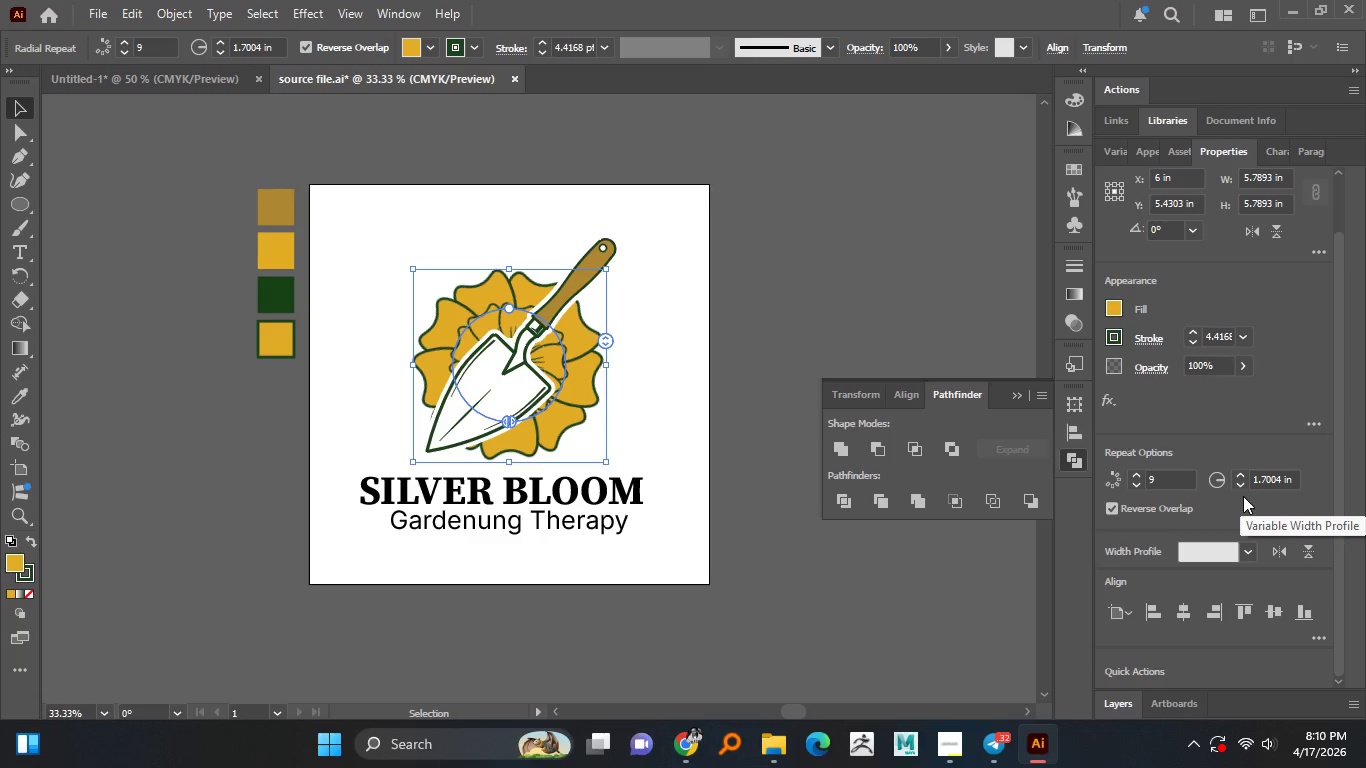 
scroll: coordinate [1243, 491], scroll_direction: down, amount: 6.0
 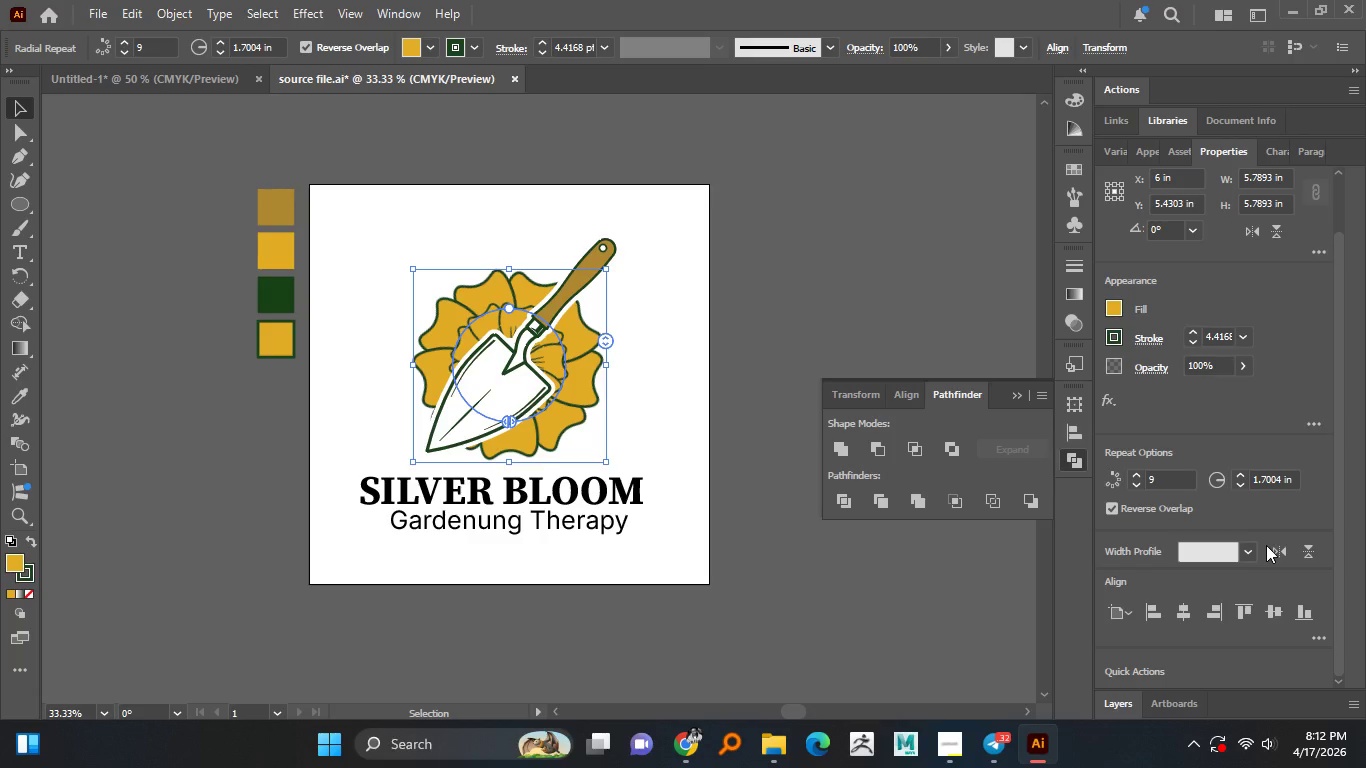 
wait(119.43)
 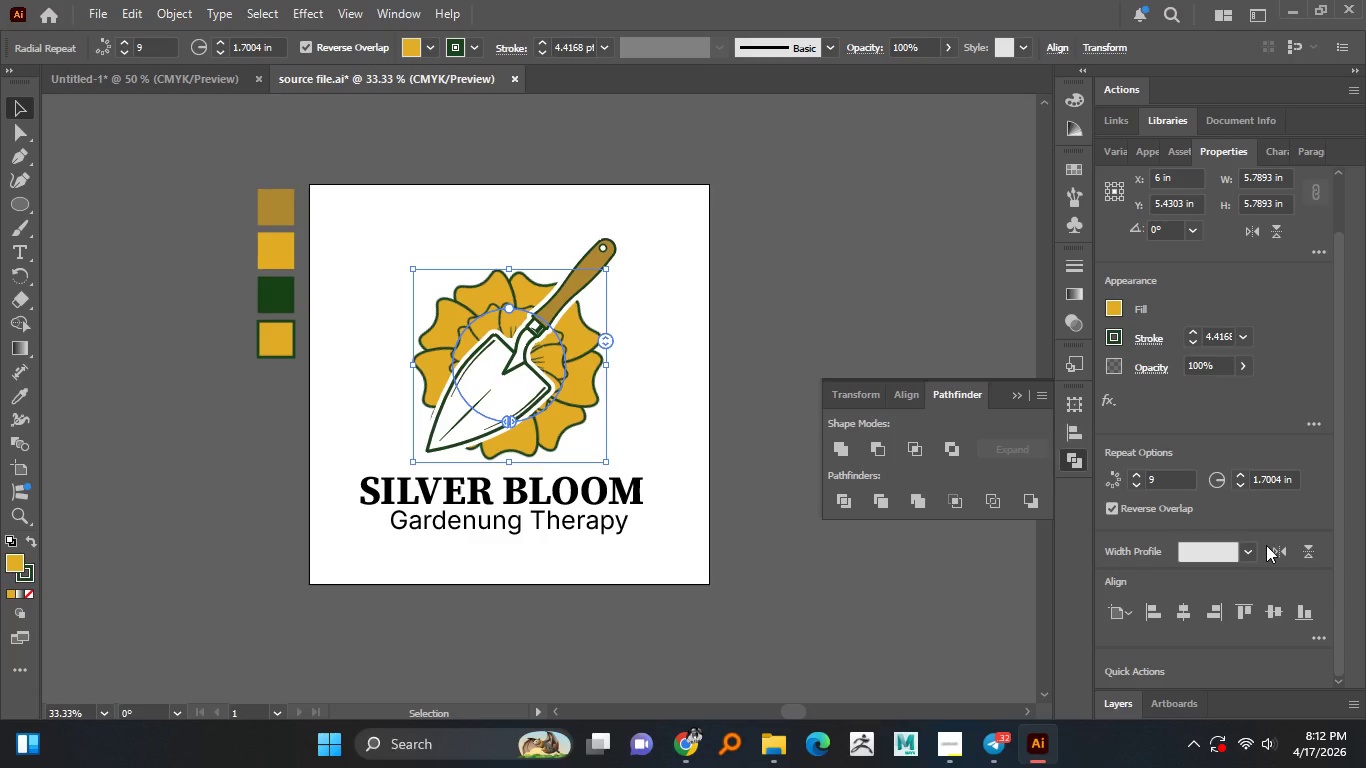 
left_click([652, 428])
 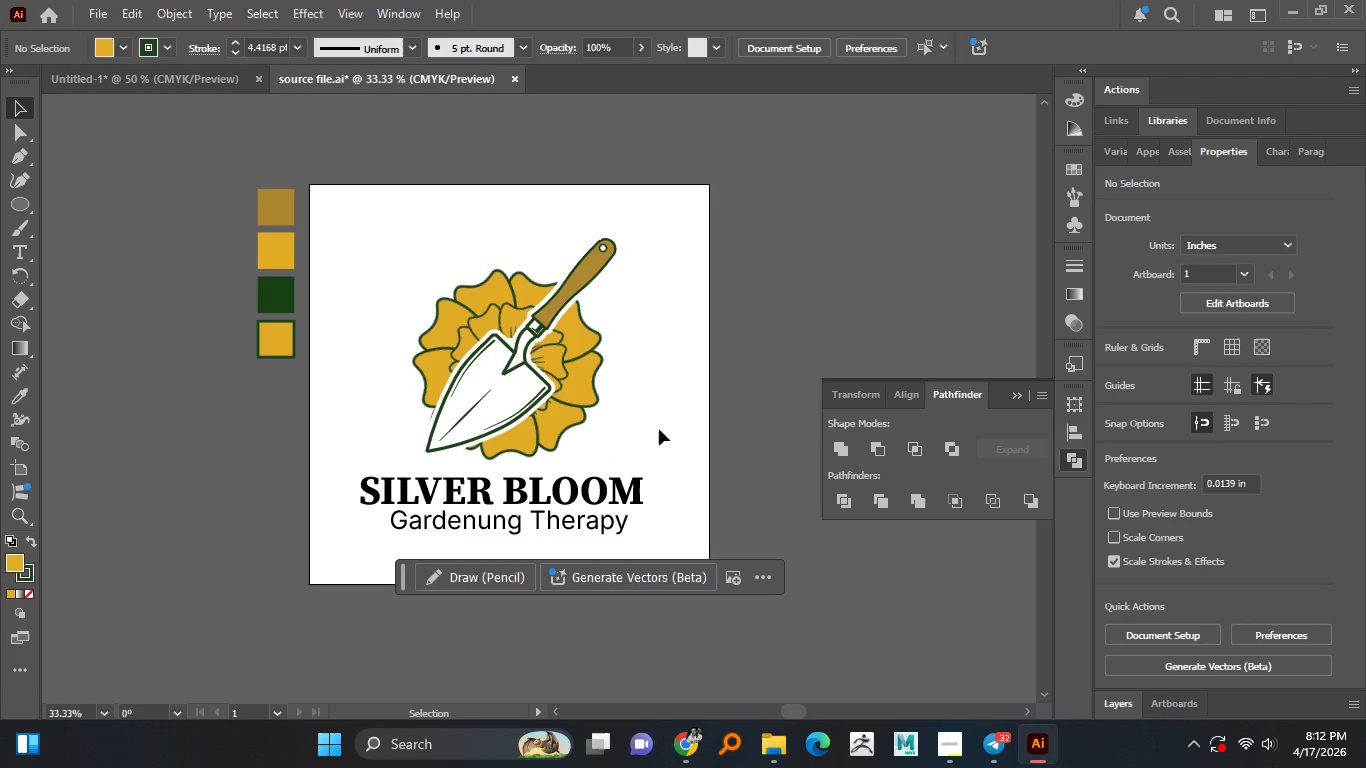 
hold_key(key=AltLeft, duration=0.66)
 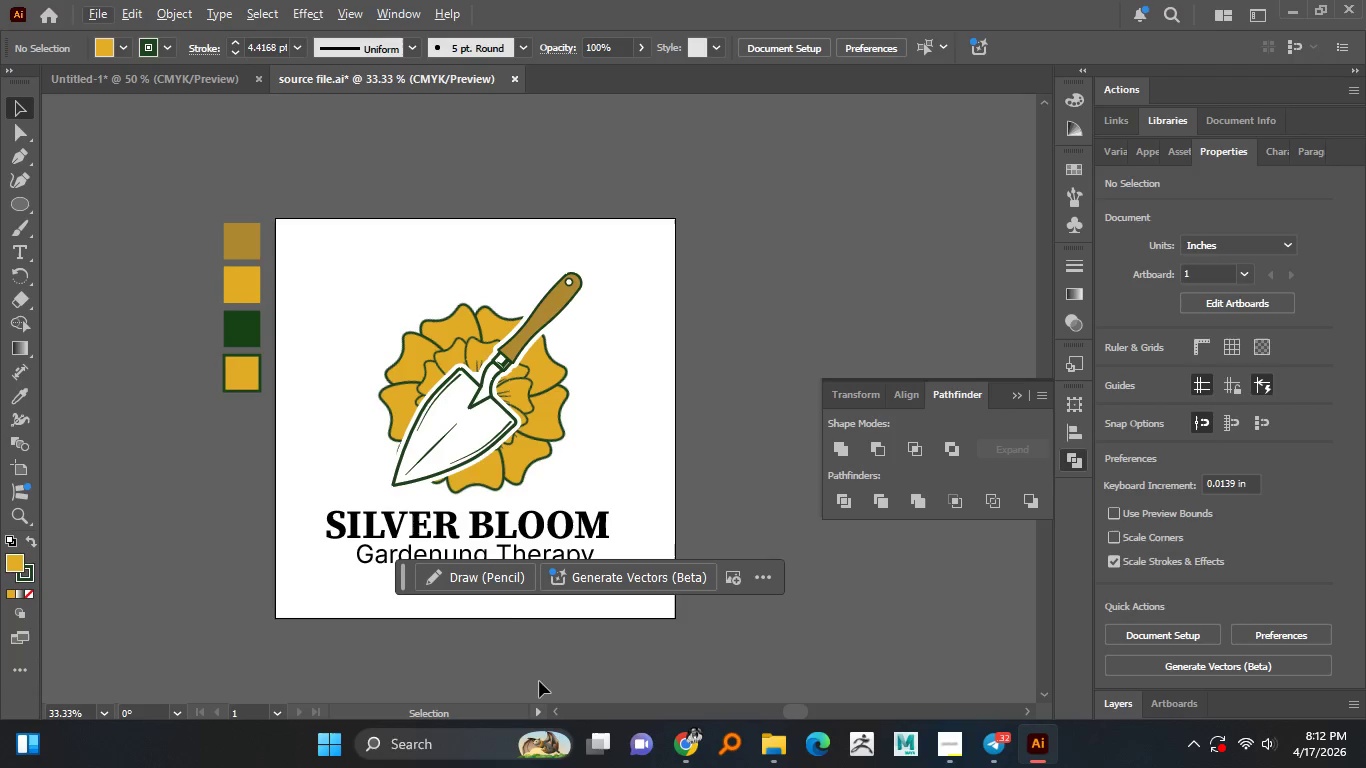 
left_click_drag(start_coordinate=[539, 673], to_coordinate=[380, 265])
 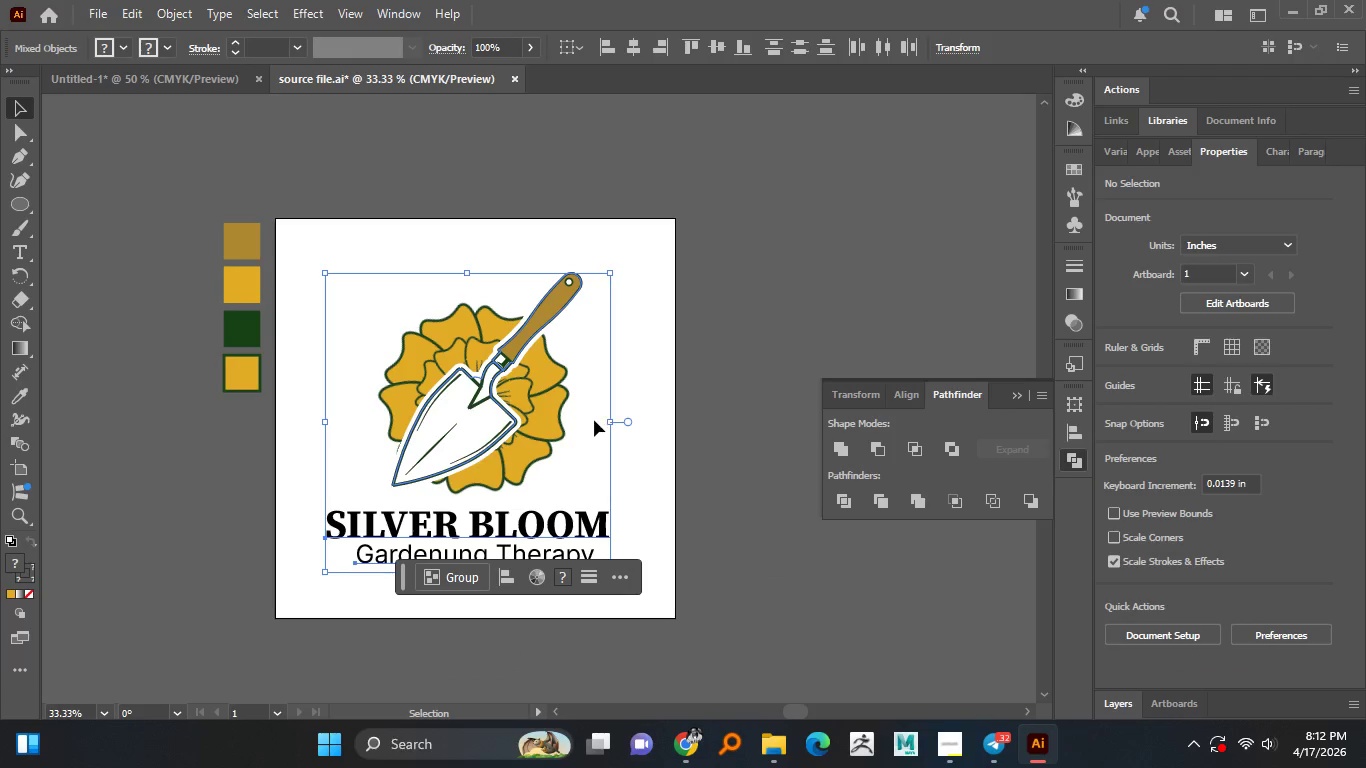 
hold_key(key=AltLeft, duration=1.55)
hold_key(key=ShiftLeft, duration=1.52)
left_click_drag(start_coordinate=[605, 419], to_coordinate=[543, 421])
 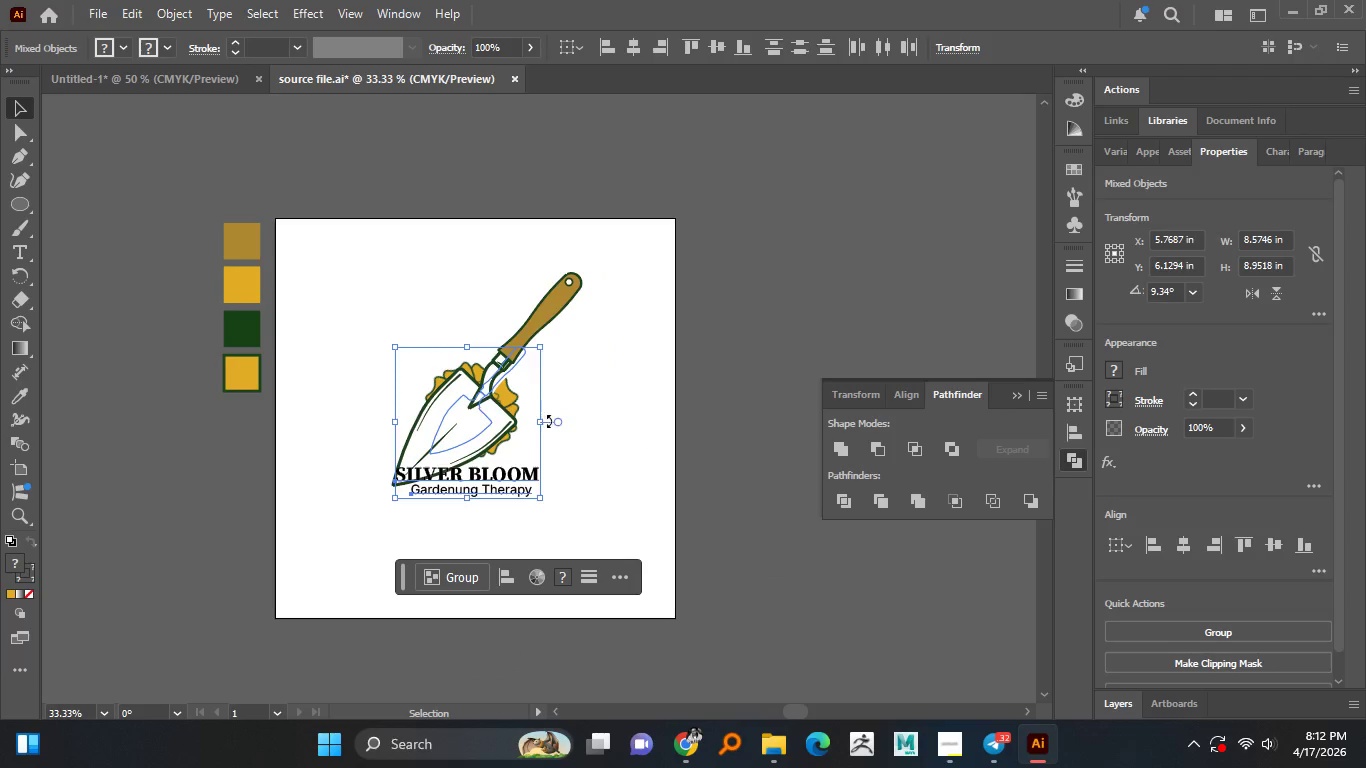 
key(Control+Z)
 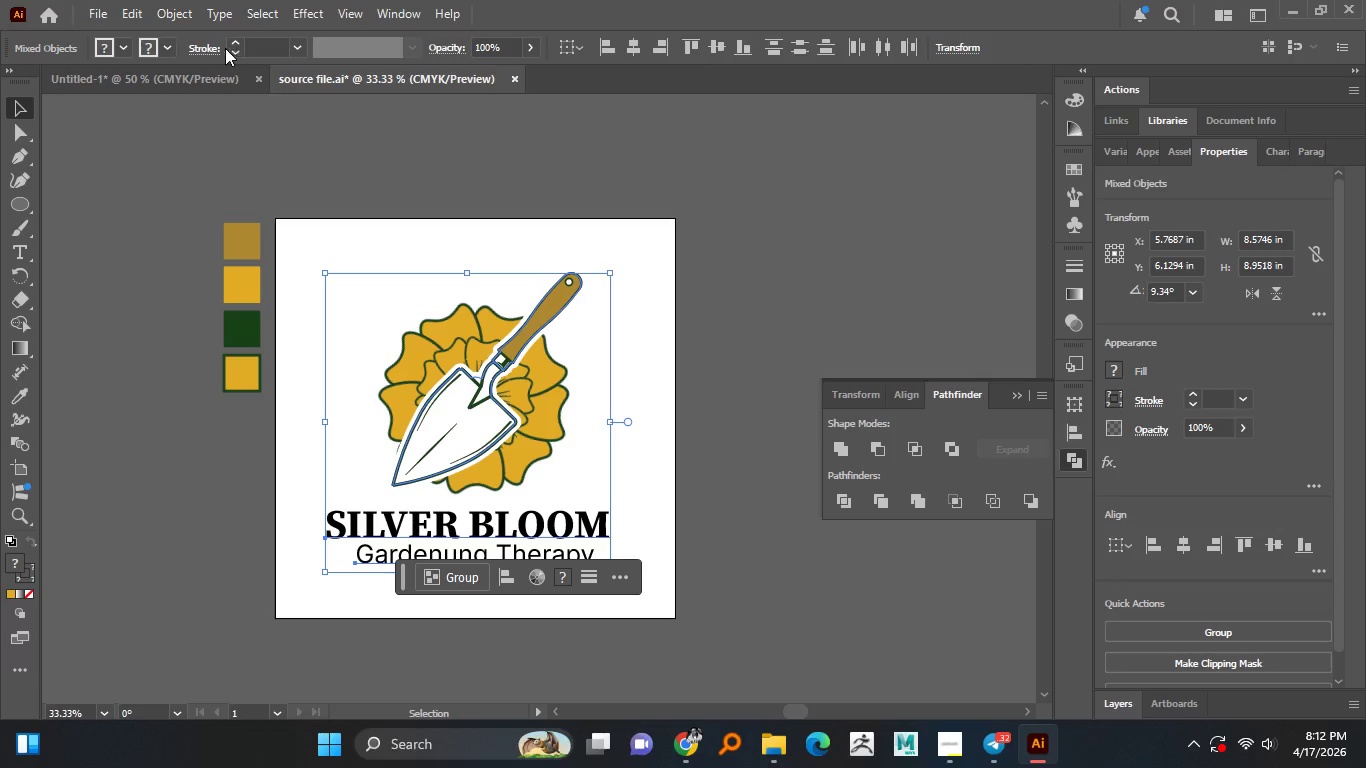 
left_click([176, 13])
 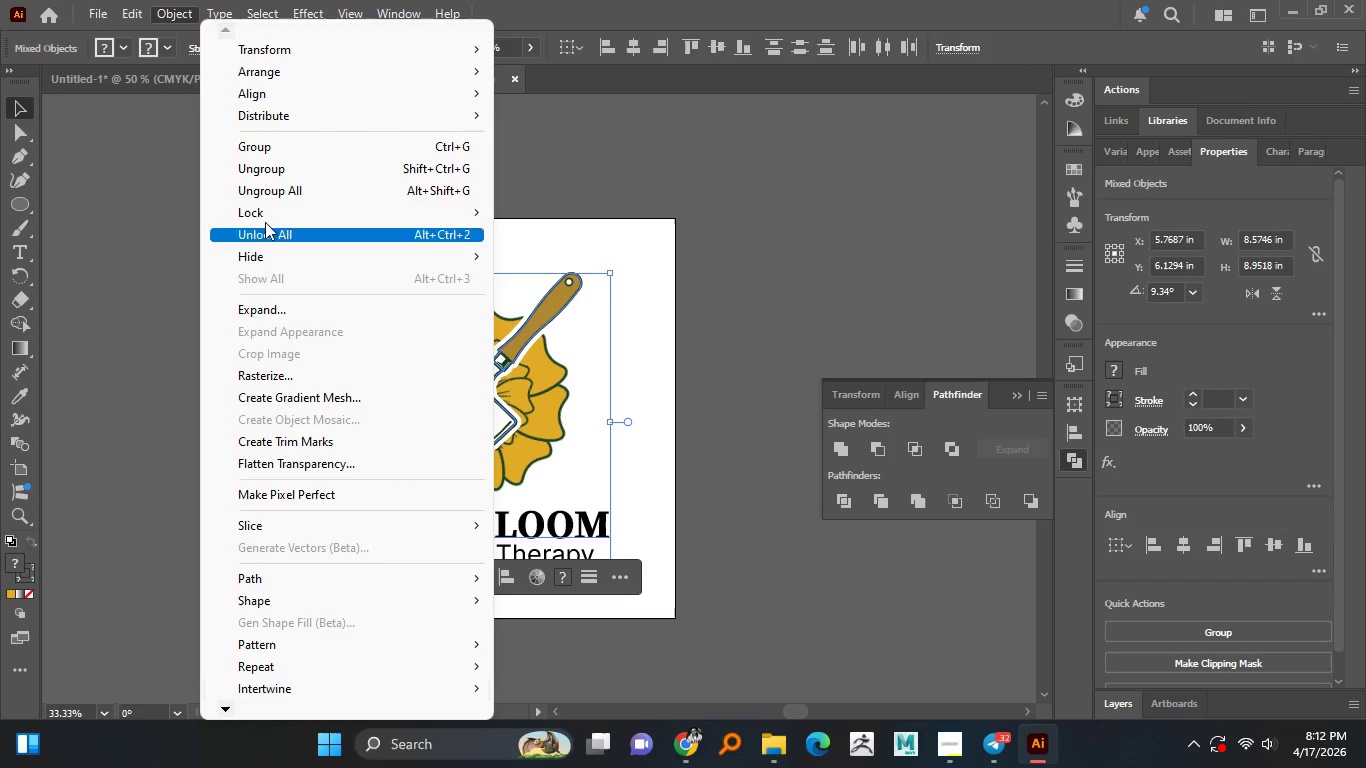 
left_click([265, 222])
 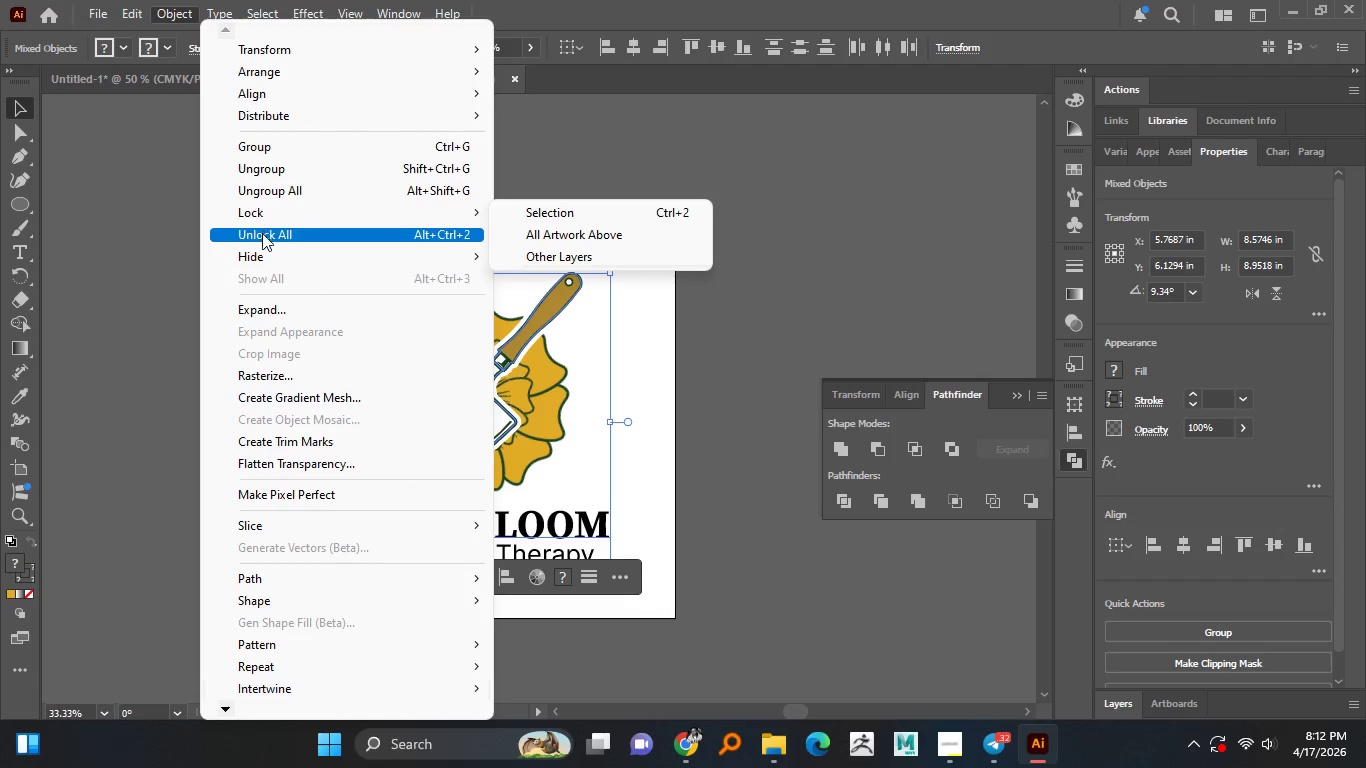 
left_click([262, 233])
 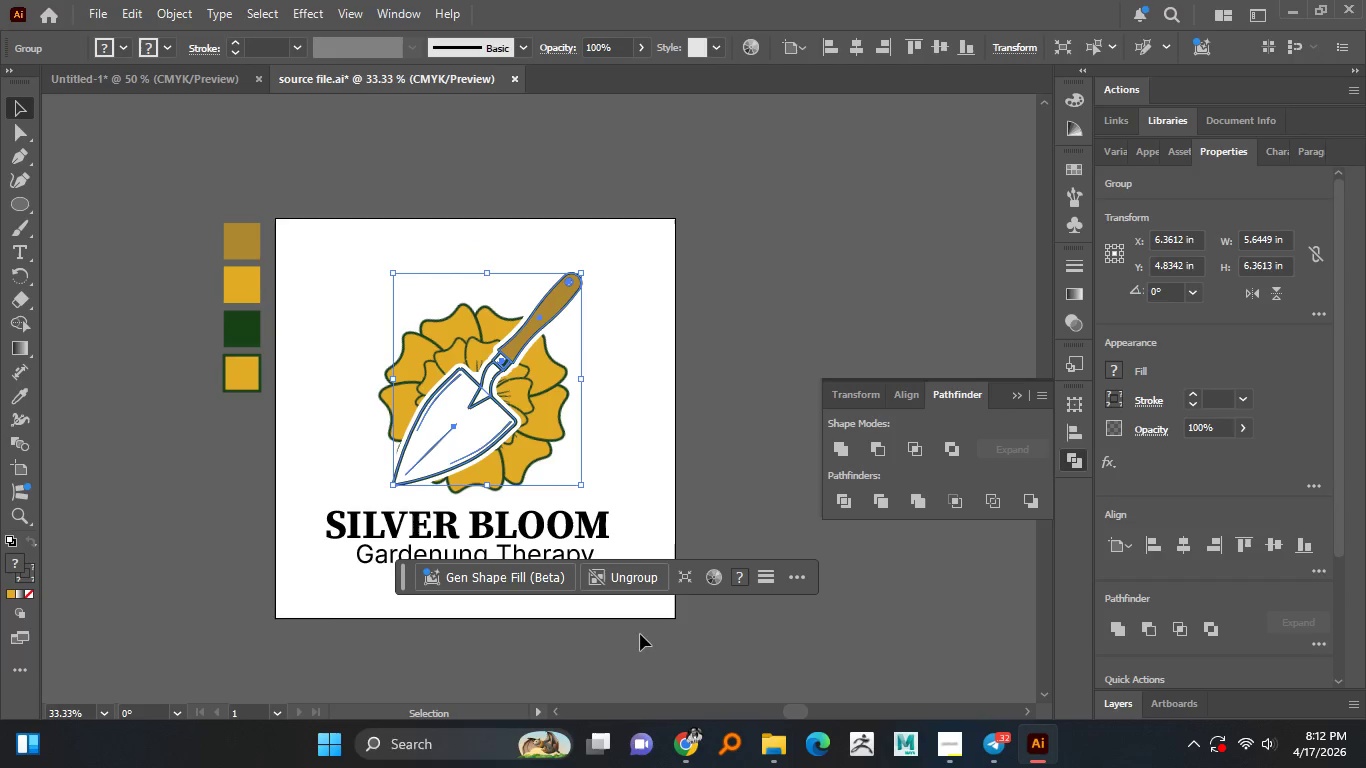 
left_click_drag(start_coordinate=[655, 655], to_coordinate=[328, 268])
 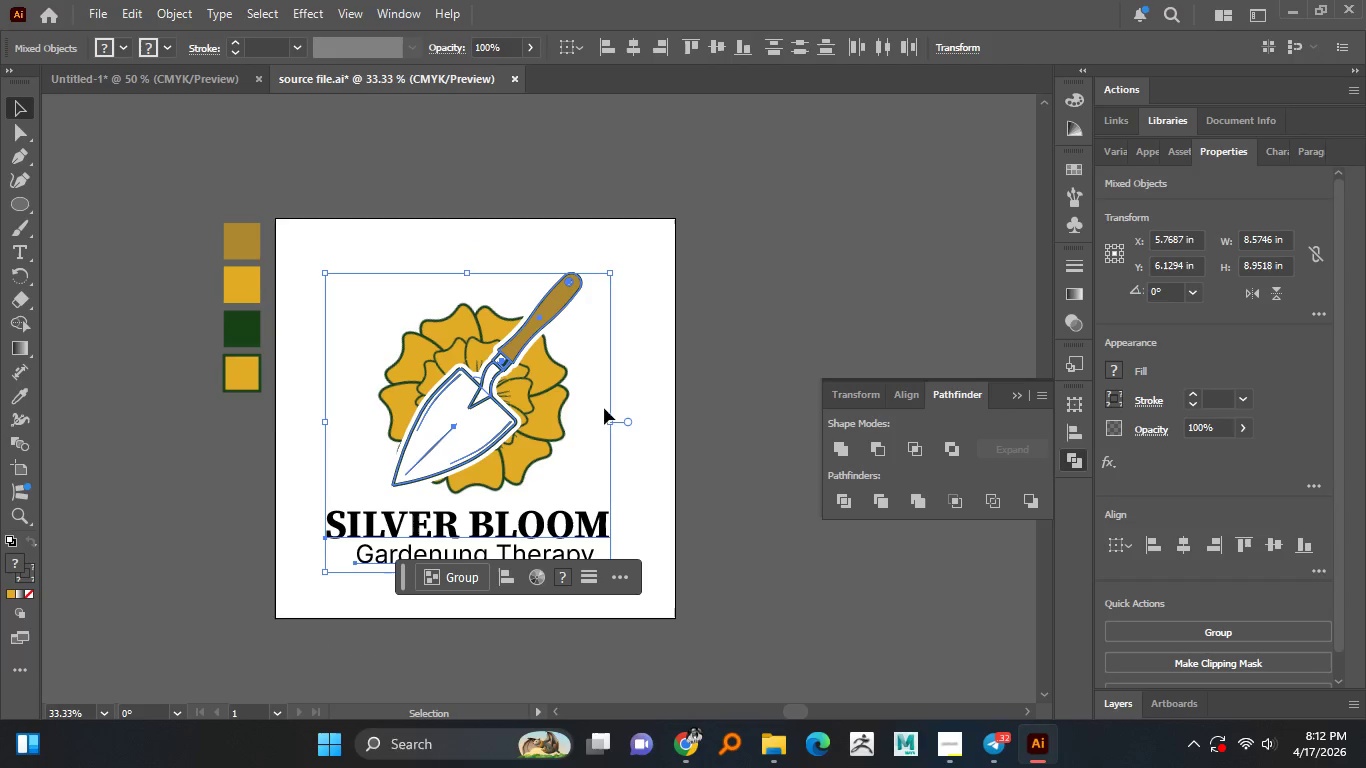 
hold_key(key=AltLeft, duration=3.28)
hold_key(key=ShiftLeft, duration=1.52)
left_click_drag(start_coordinate=[610, 421], to_coordinate=[541, 418])
 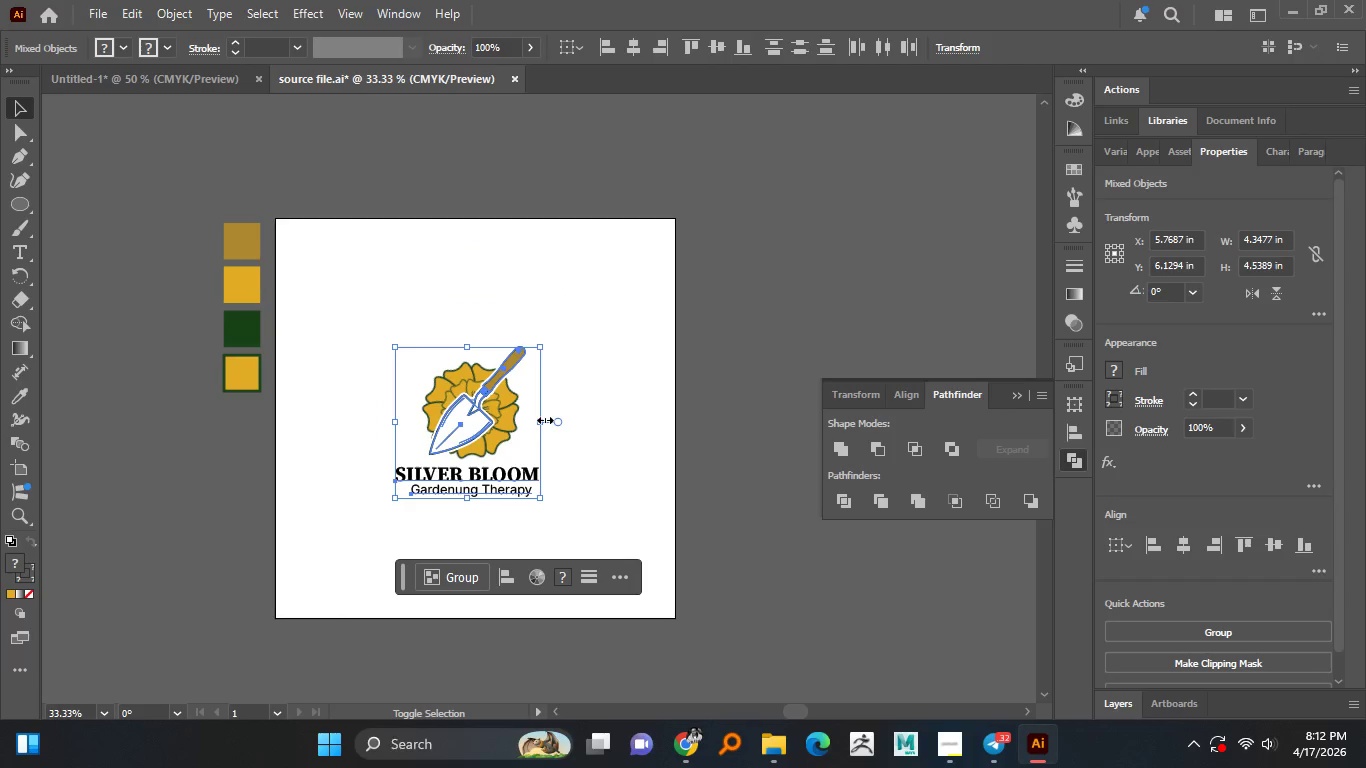 
hold_key(key=ShiftLeft, duration=1.5)
left_click_drag(start_coordinate=[542, 420], to_coordinate=[562, 426])
 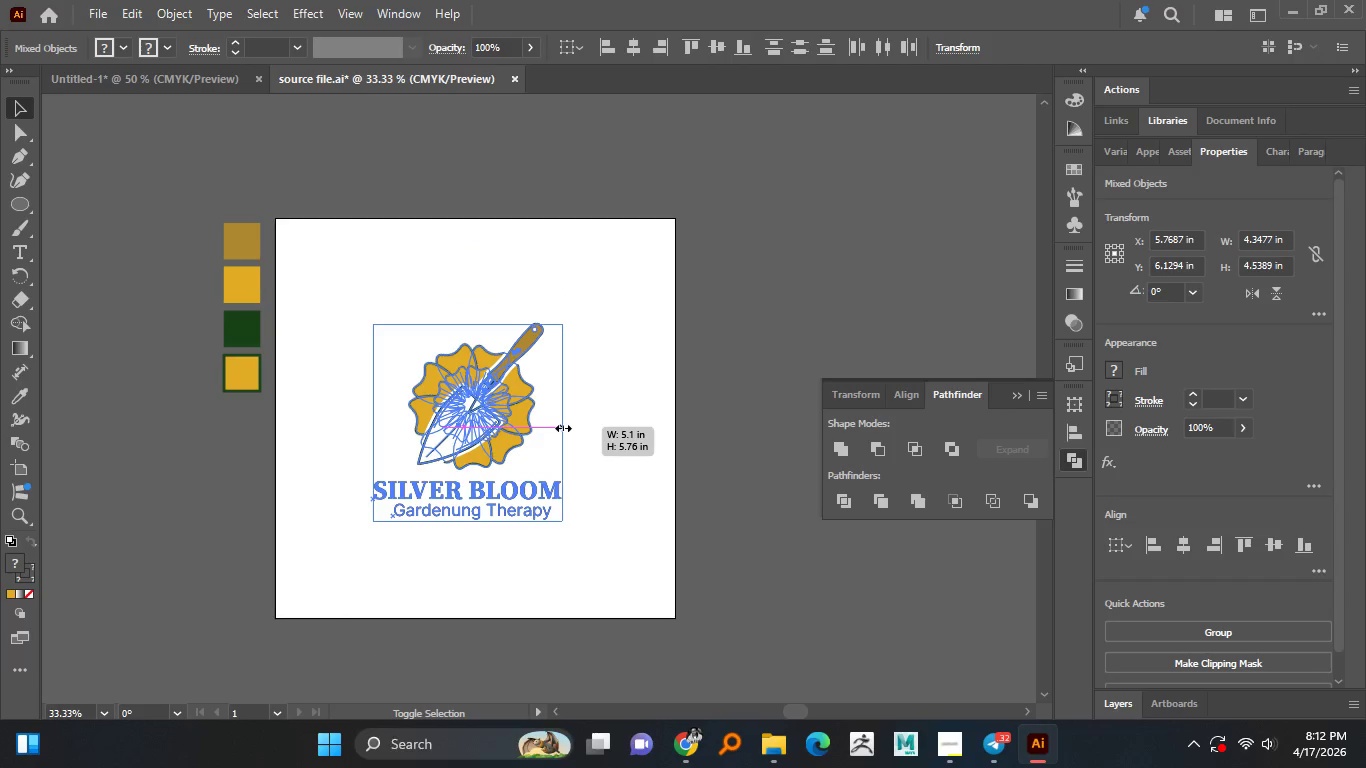 
key(Alt+Shift+ShiftLeft)
 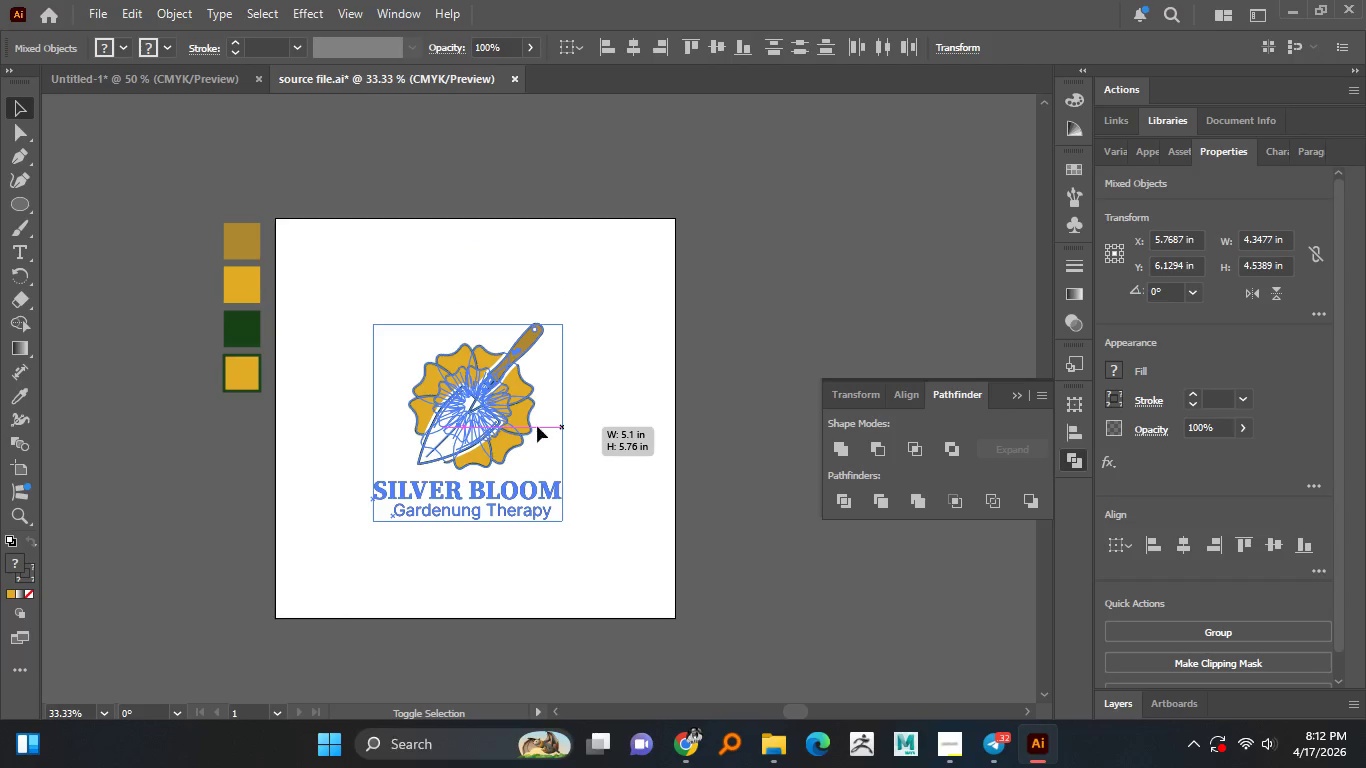 
key(Alt+Shift+ShiftLeft)
 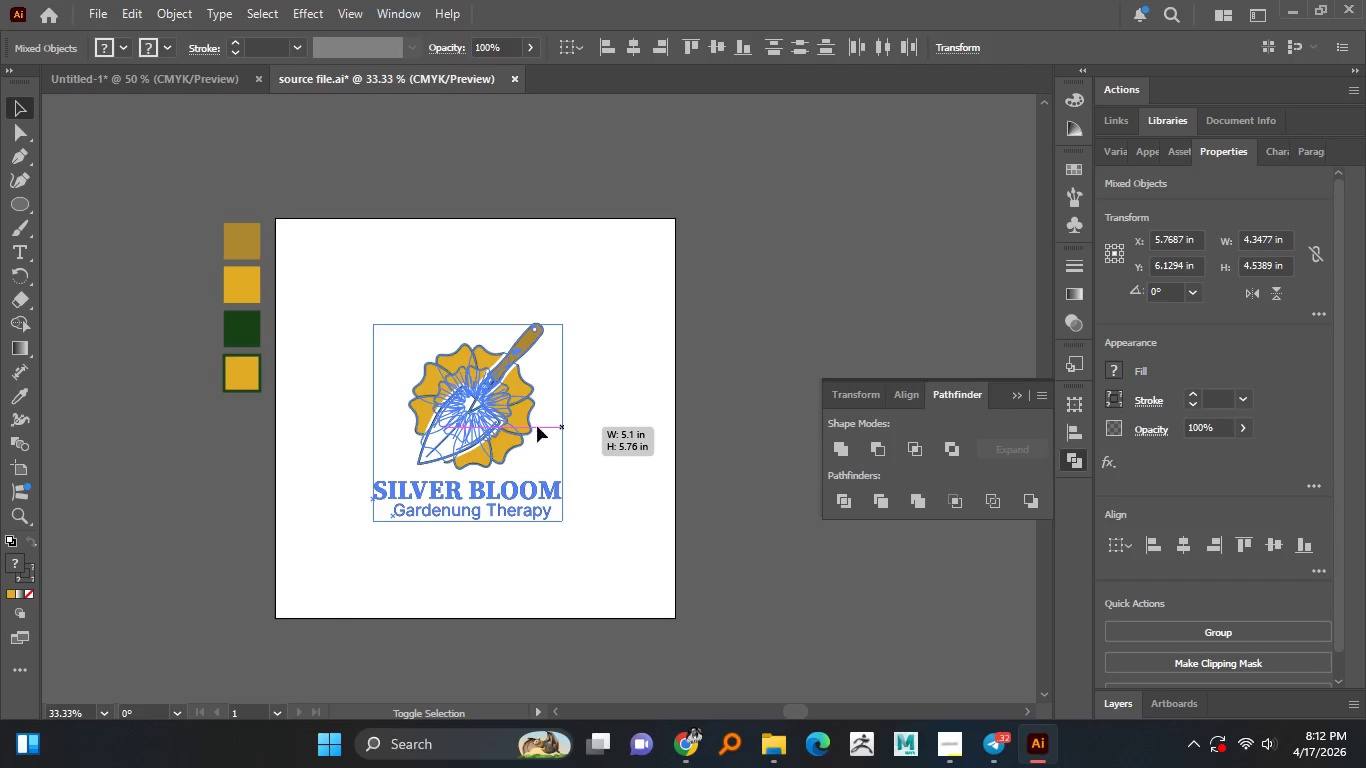 
key(Alt+Shift+ShiftLeft)
 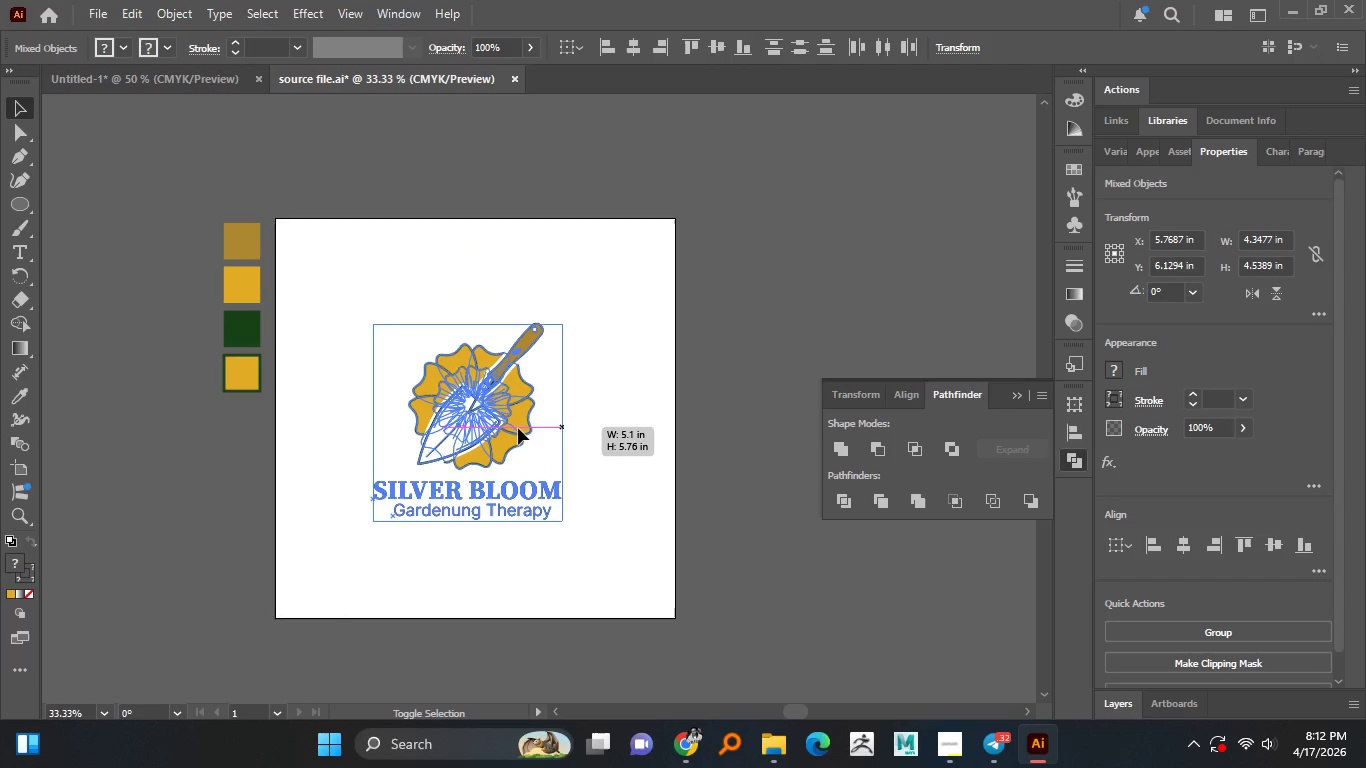 
key(Alt+Shift+ShiftLeft)
 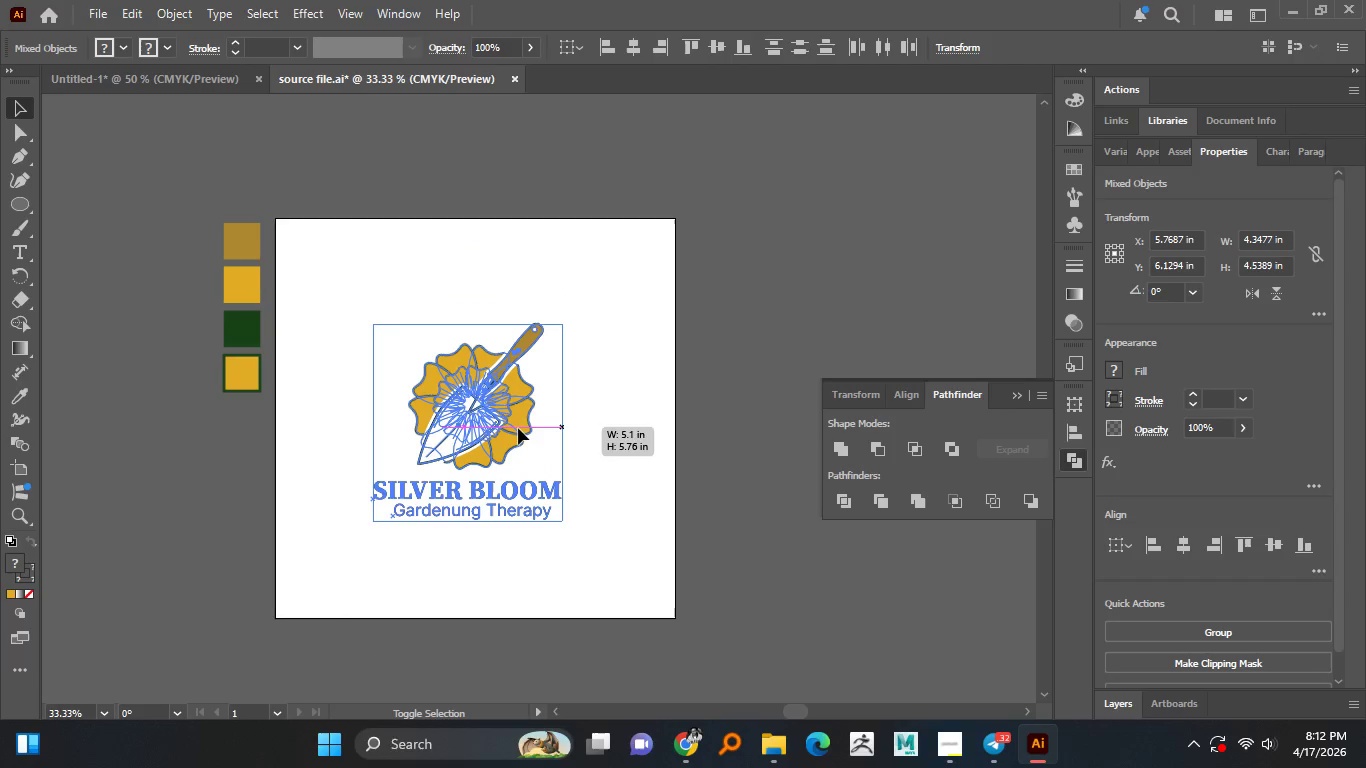 
key(Shift+ShiftLeft)
 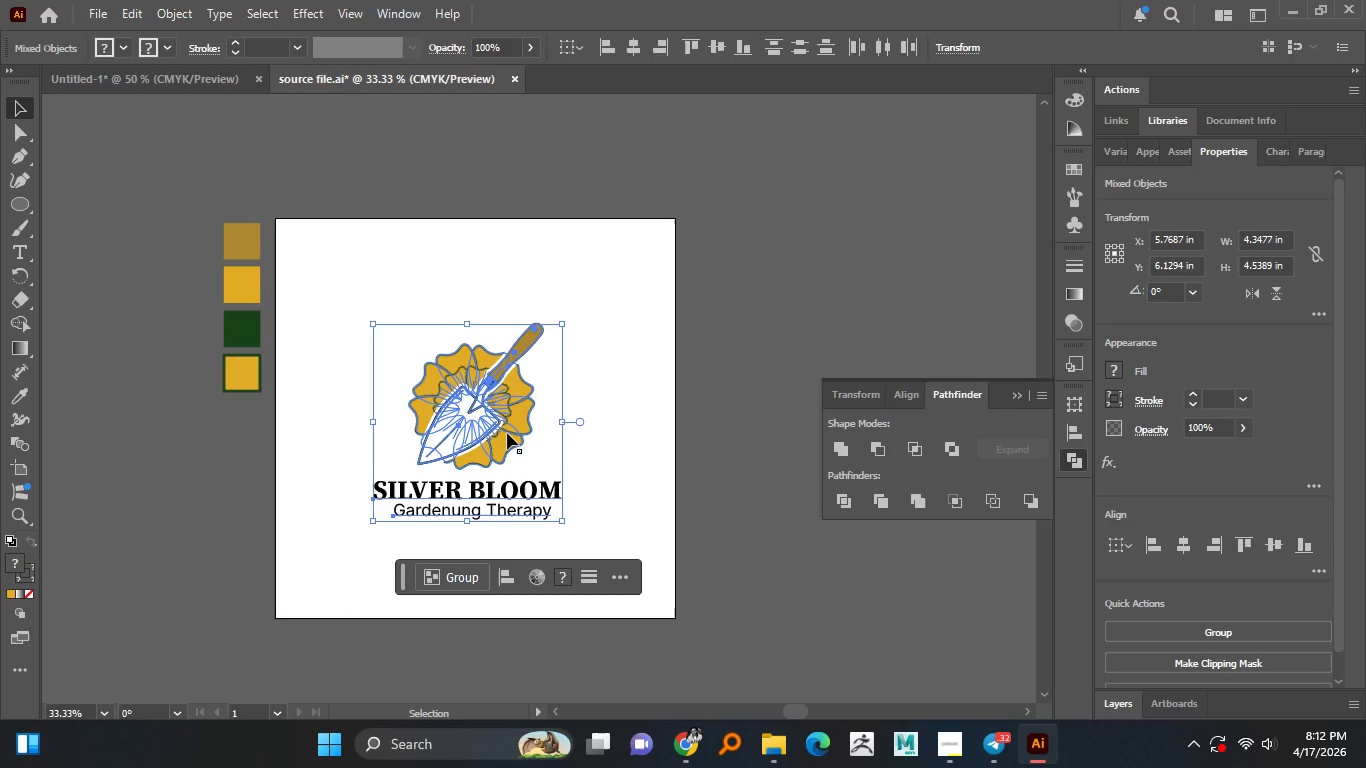 
left_click_drag(start_coordinate=[507, 433], to_coordinate=[509, 379])
 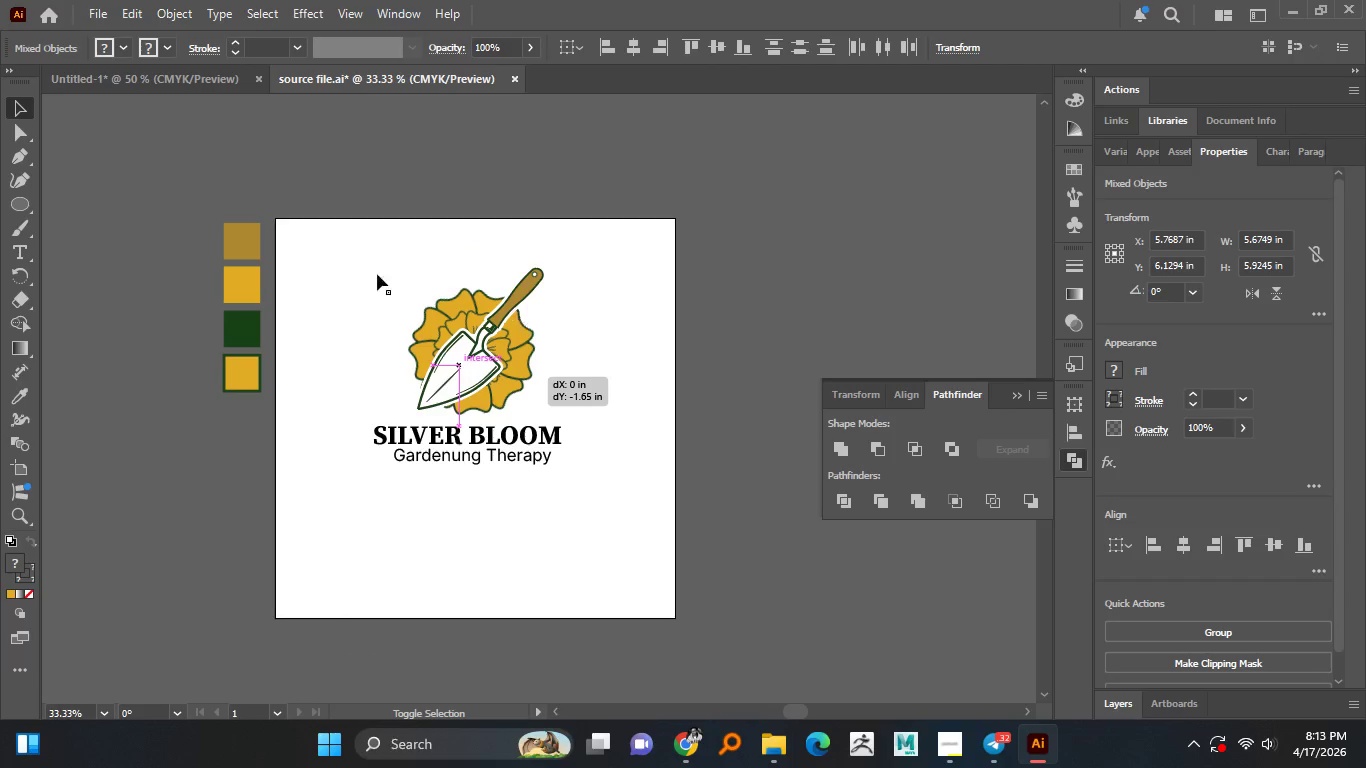 
hold_key(key=ShiftLeft, duration=1.3)
 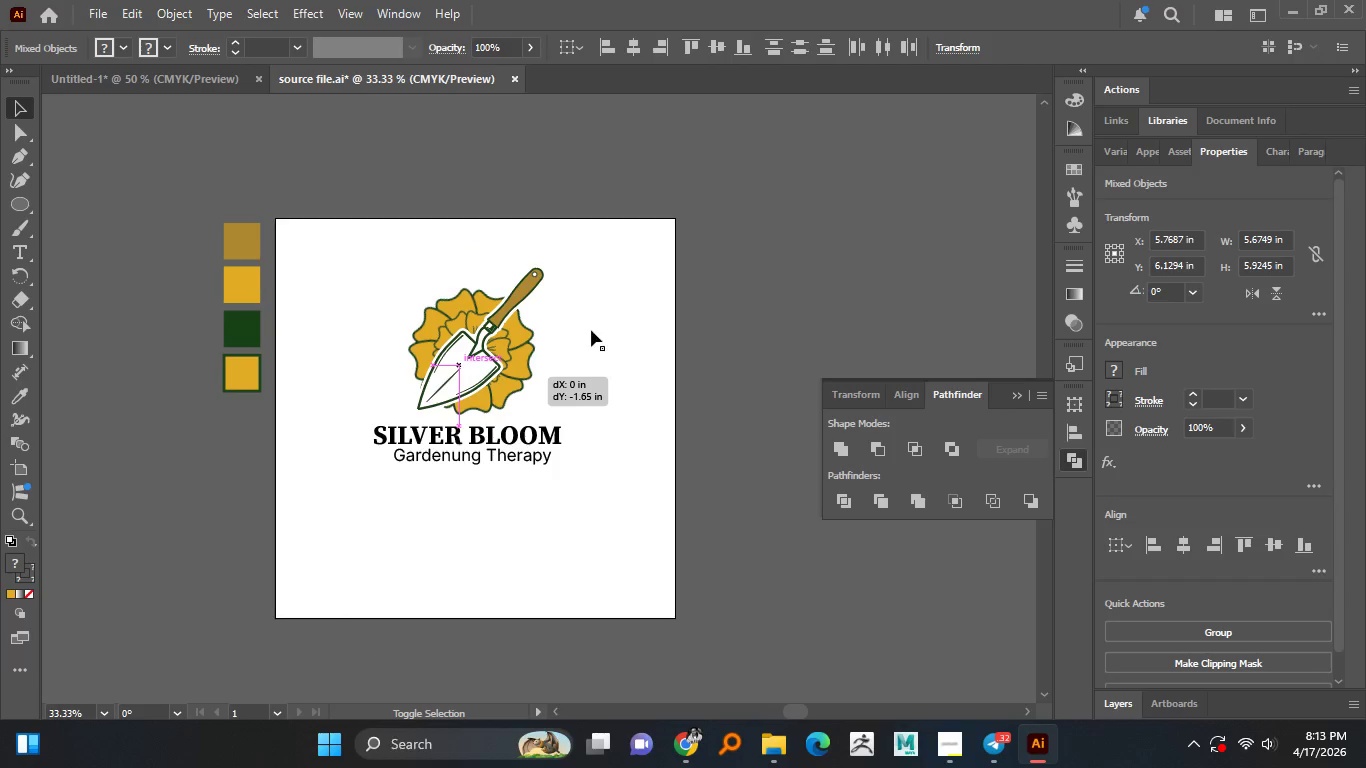 
left_click([605, 334])
 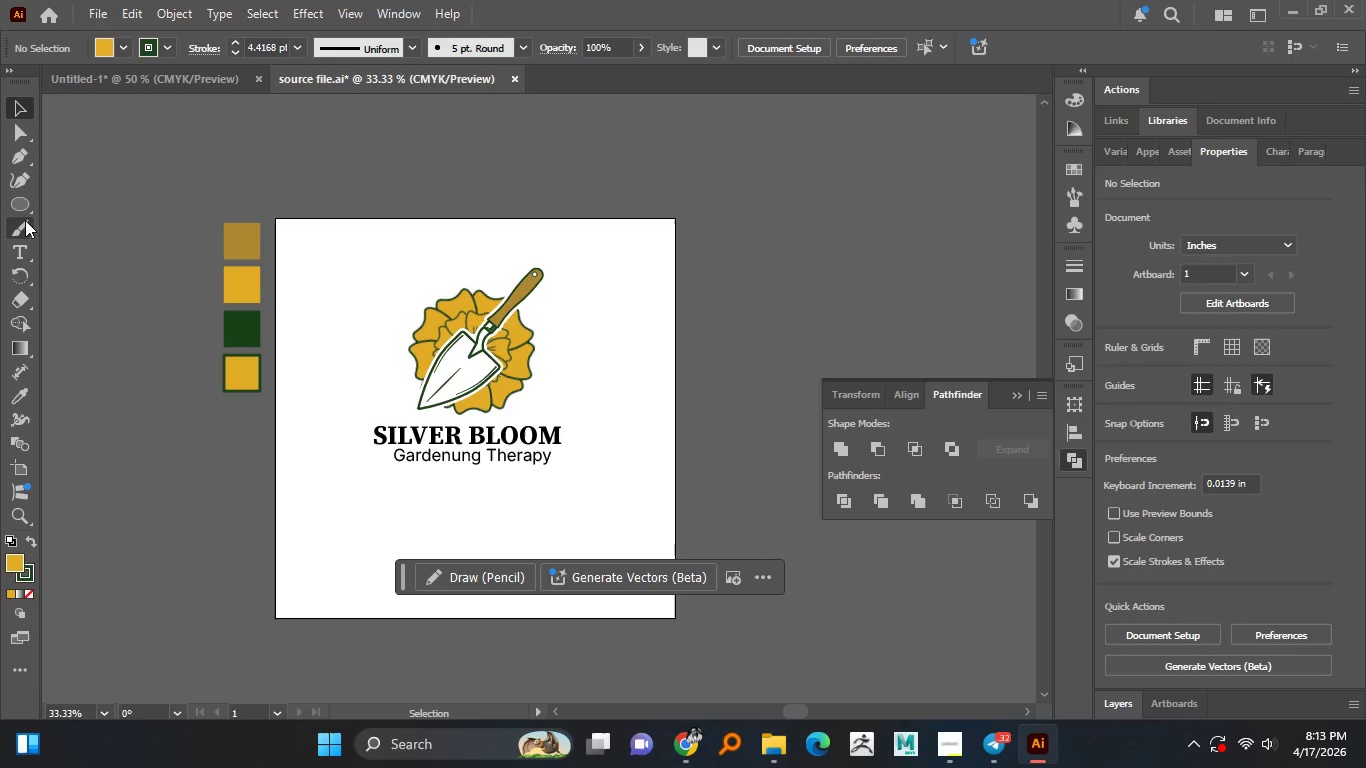 
right_click([25, 208])
 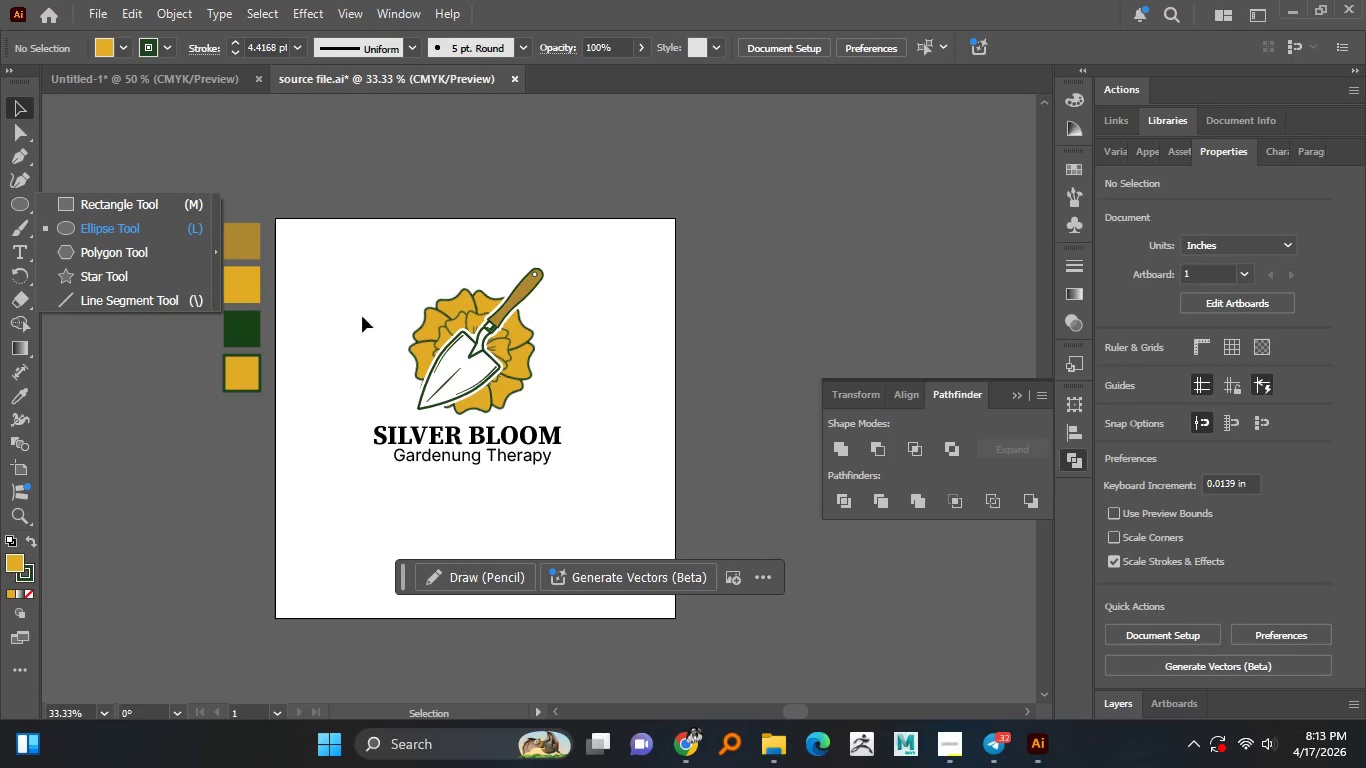 
hold_key(key=ShiftLeft, duration=0.39)
 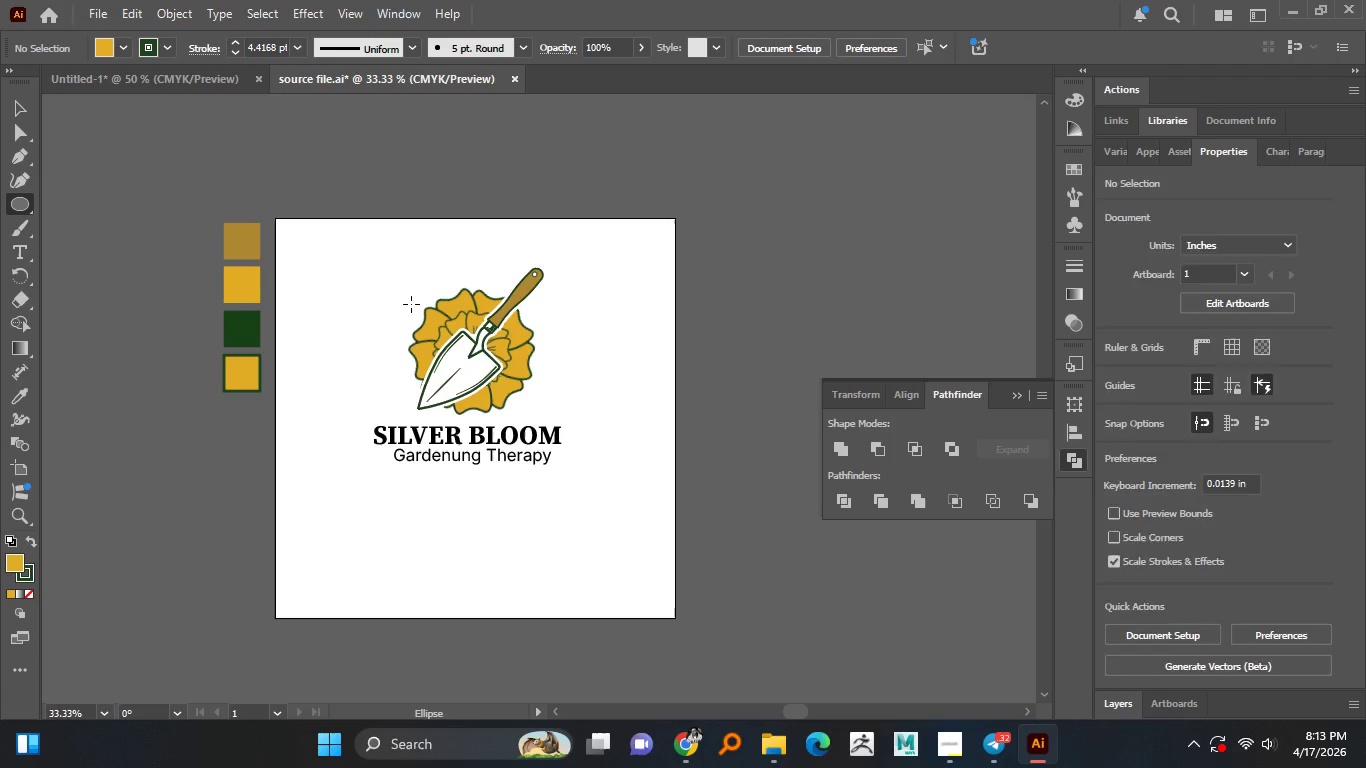 
hold_key(key=ShiftLeft, duration=1.52)
left_click_drag(start_coordinate=[352, 261], to_coordinate=[510, 479])
 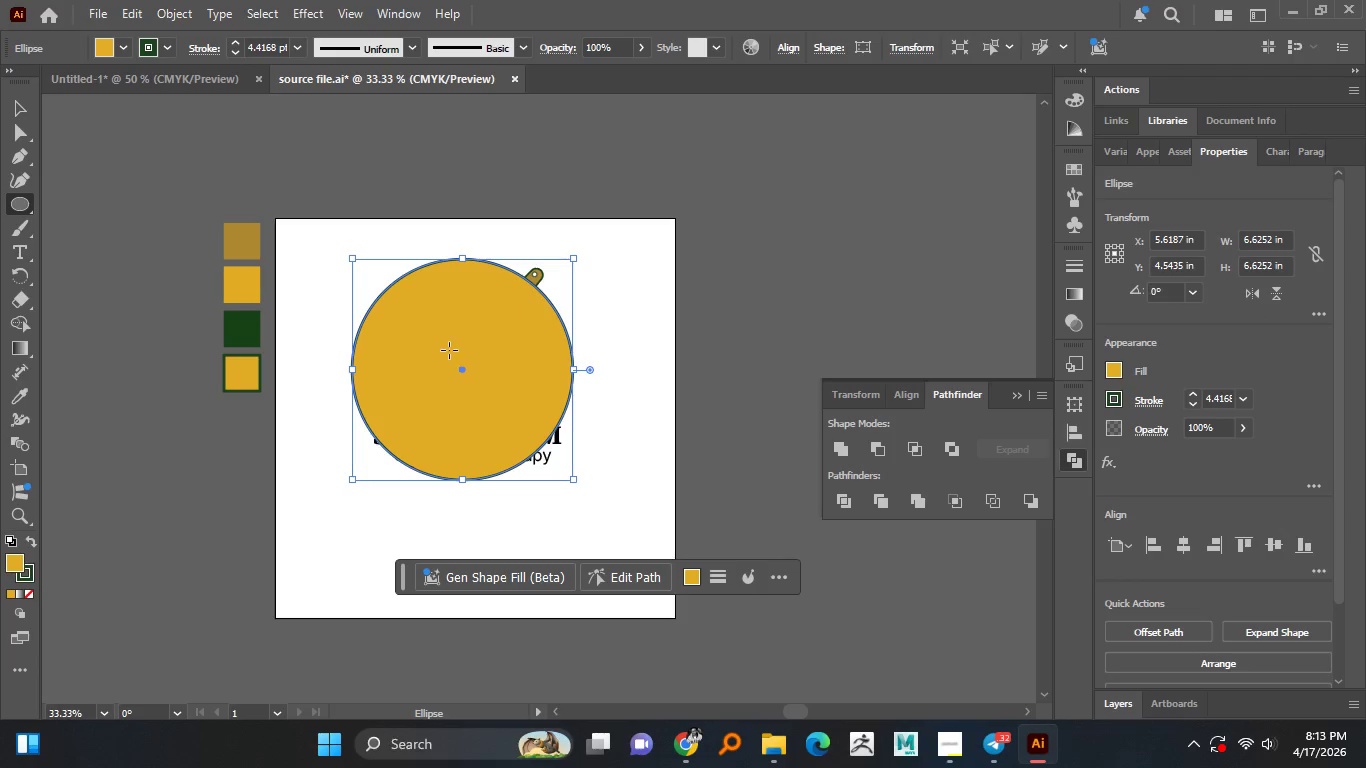 
hold_key(key=ShiftLeft, duration=1.47)
 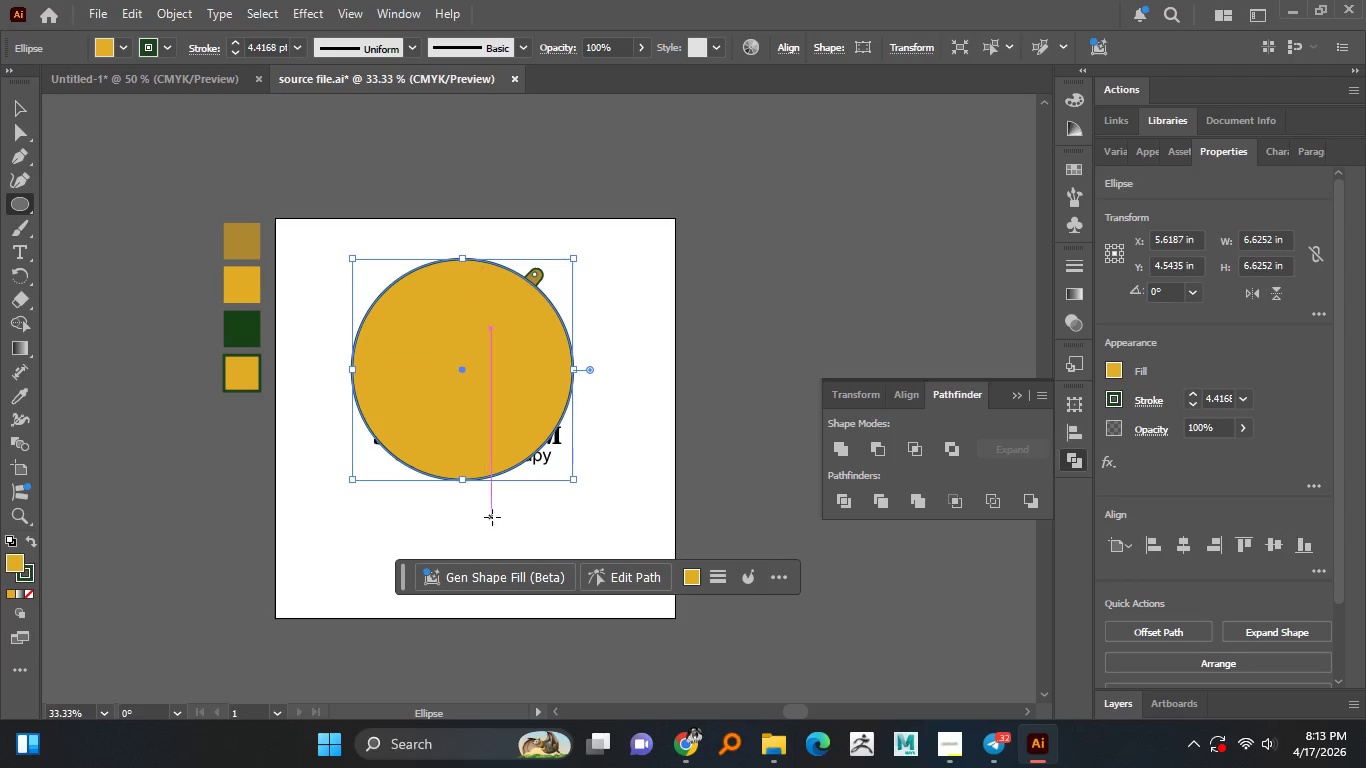 
right_click([485, 443])
 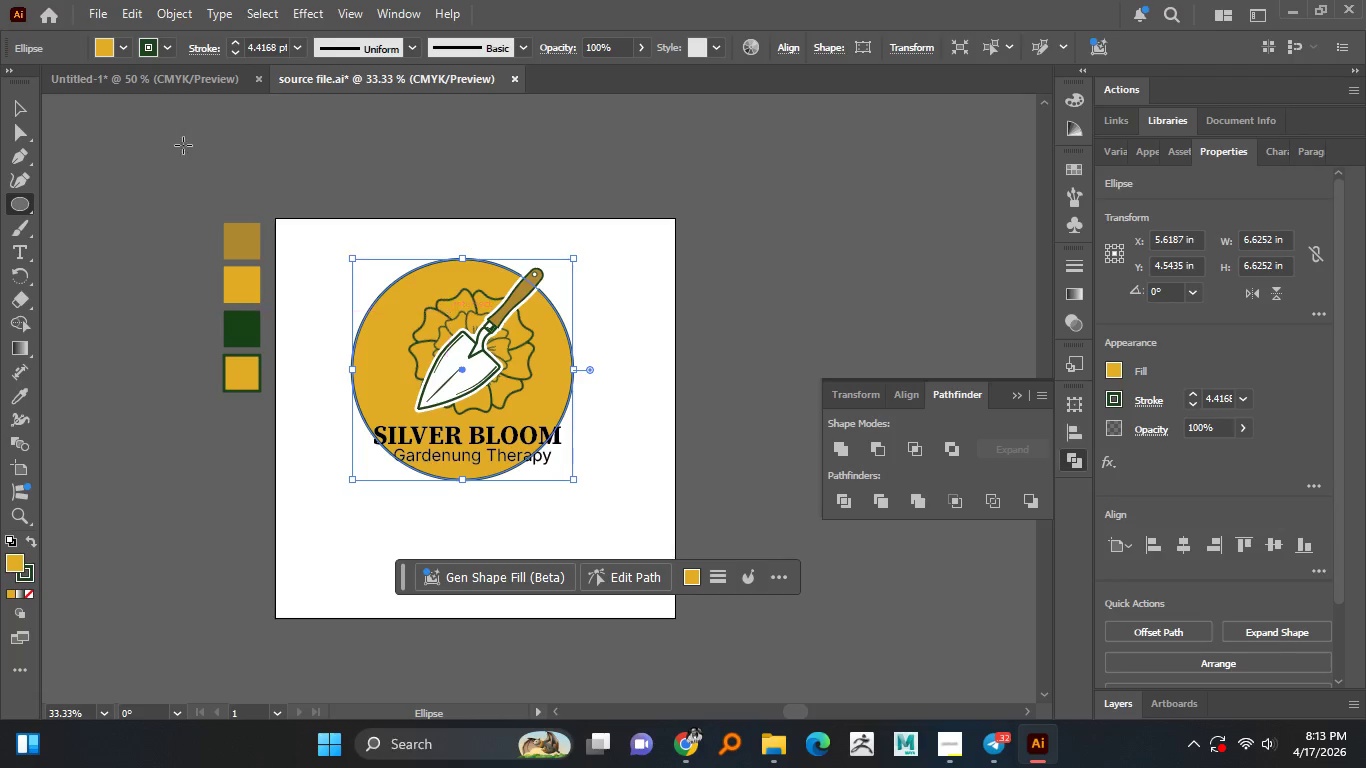 
left_click([13, 107])
 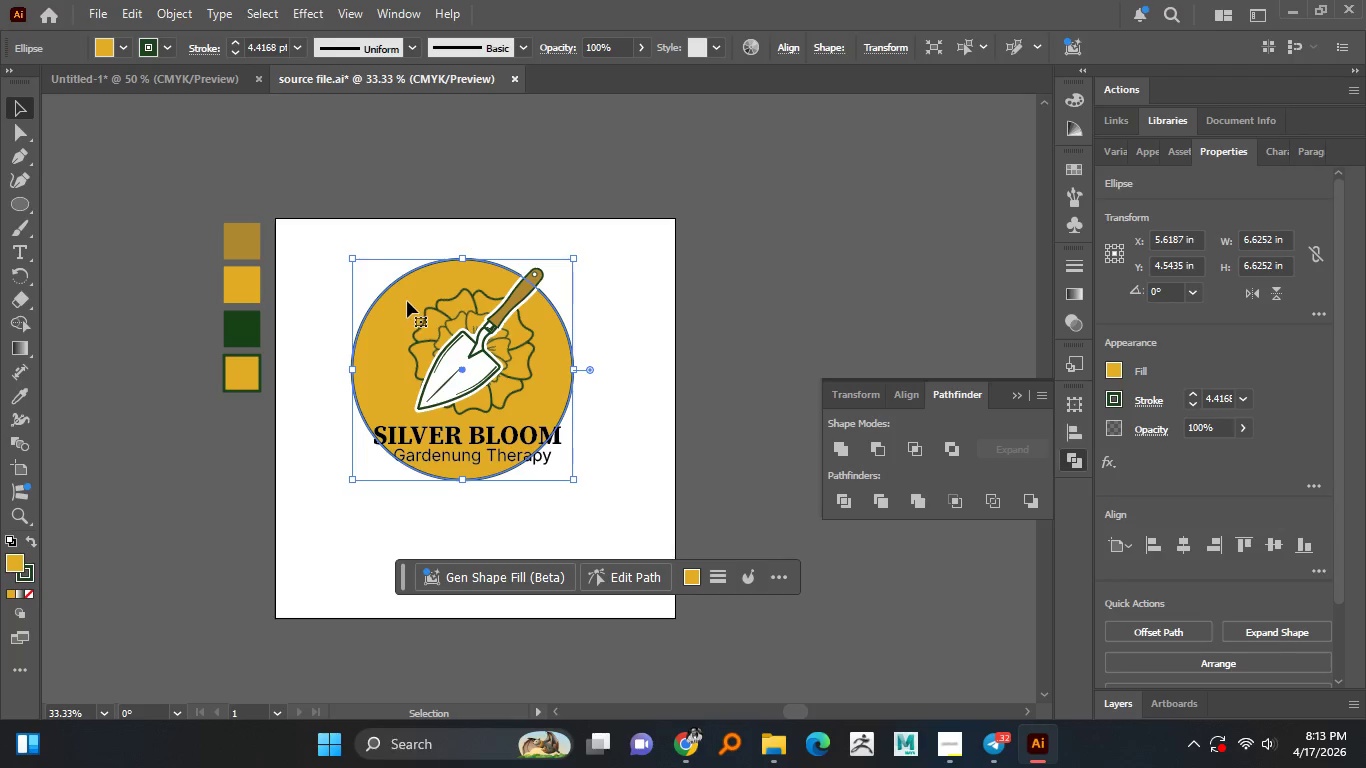 
left_click_drag(start_coordinate=[404, 303], to_coordinate=[411, 309])
 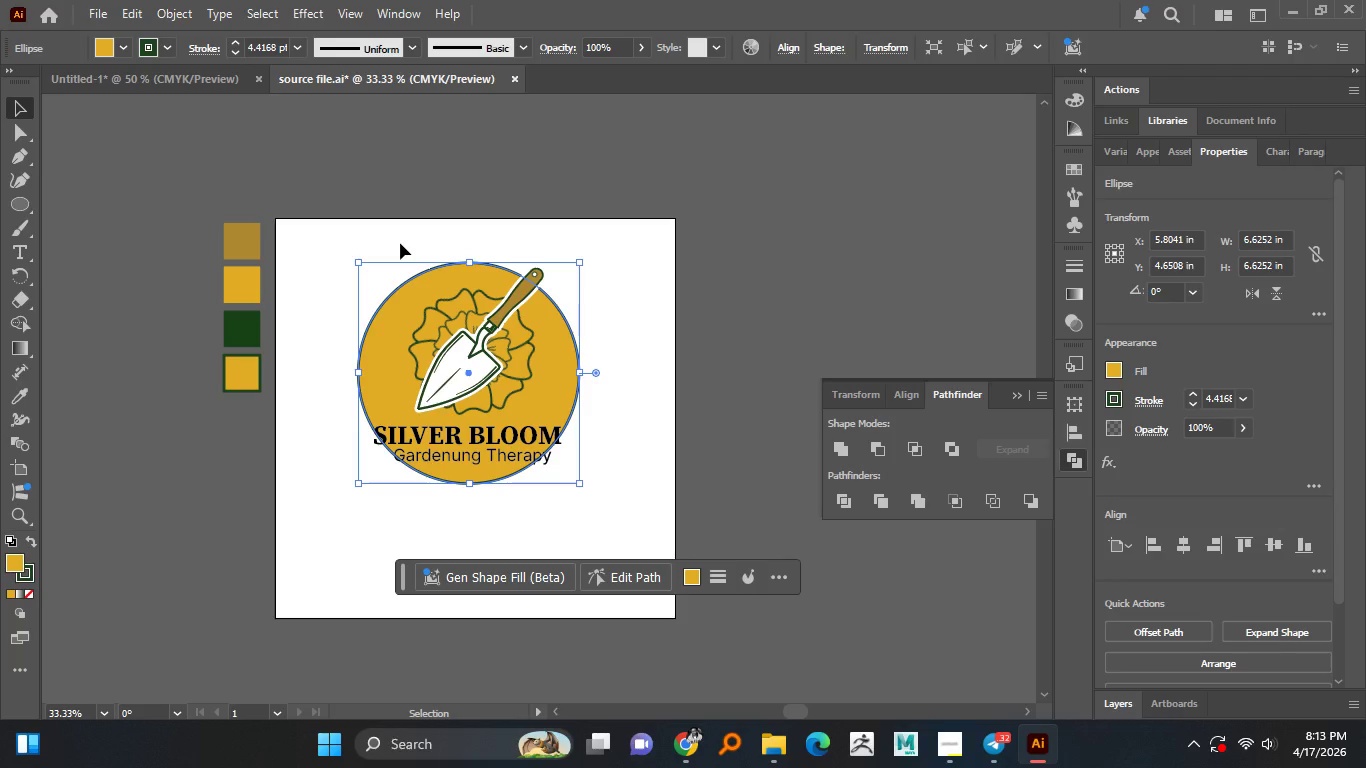 
wait(6.53)
 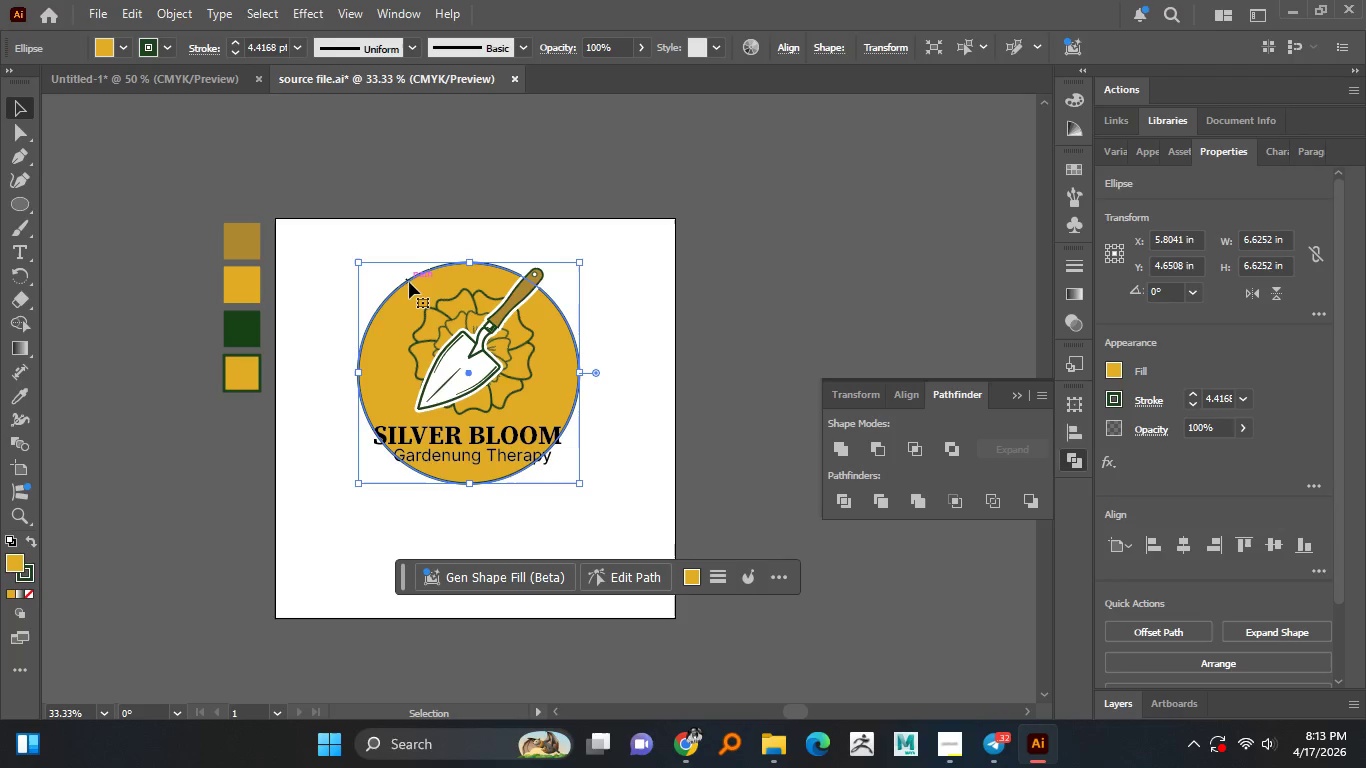 
hold_key(key=AltLeft, duration=1.5)
scroll: coordinate [539, 411], scroll_direction: up, amount: 1.0
 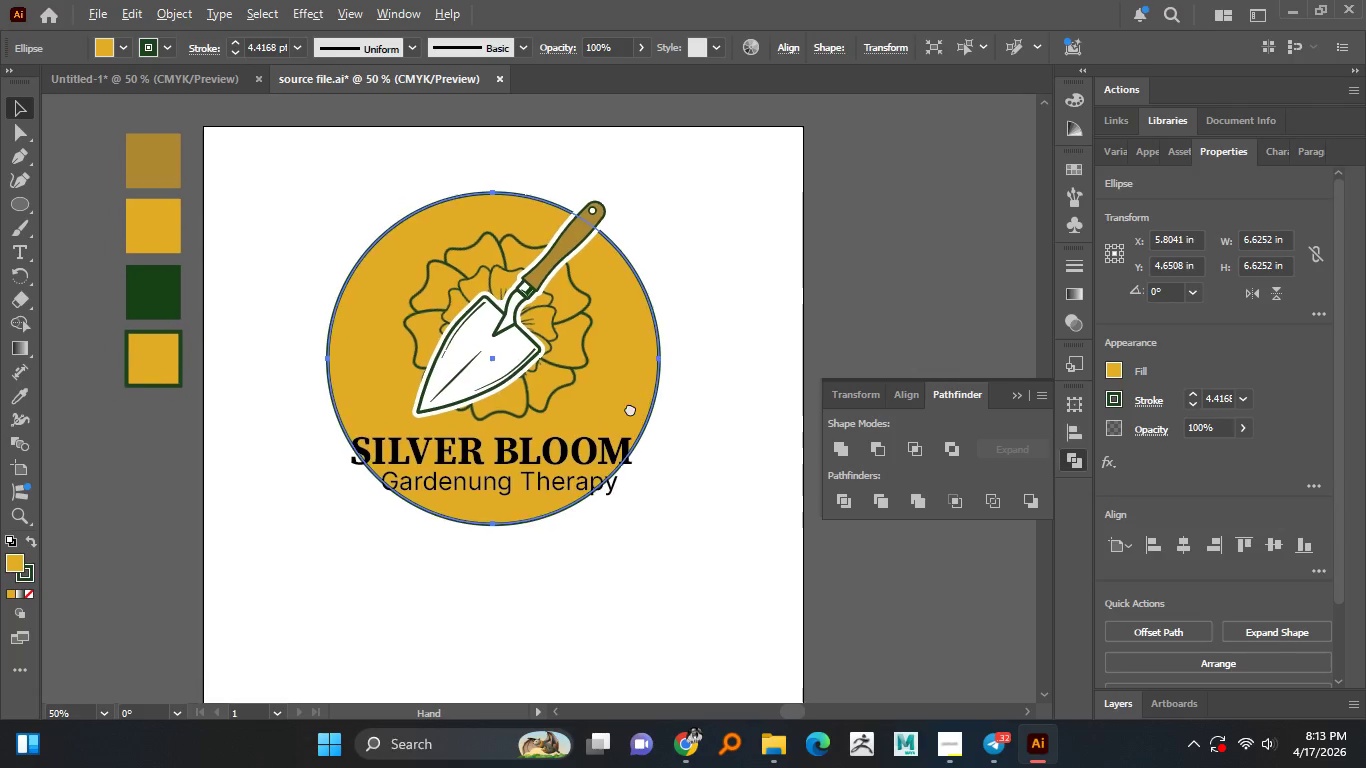 
hold_key(key=AltLeft, duration=1.5)
 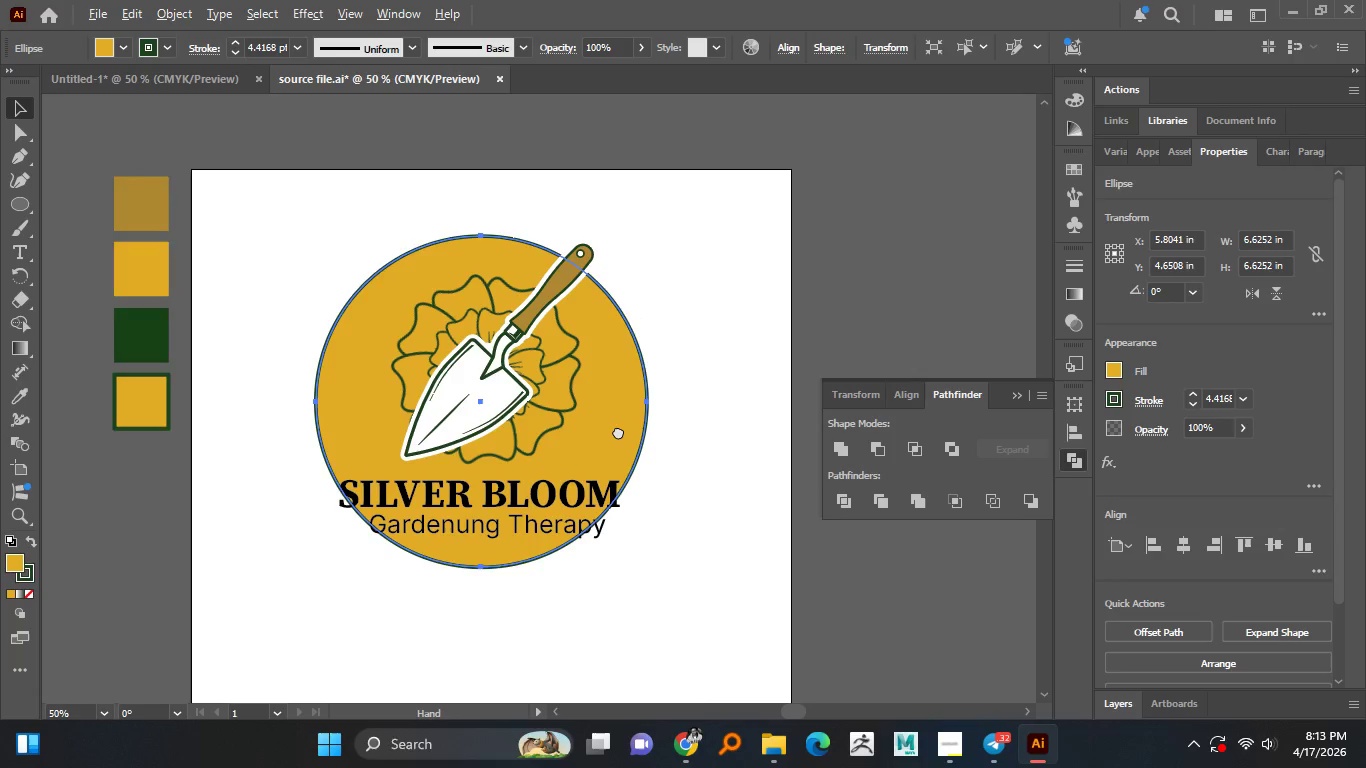 
hold_key(key=AltLeft, duration=1.5)
 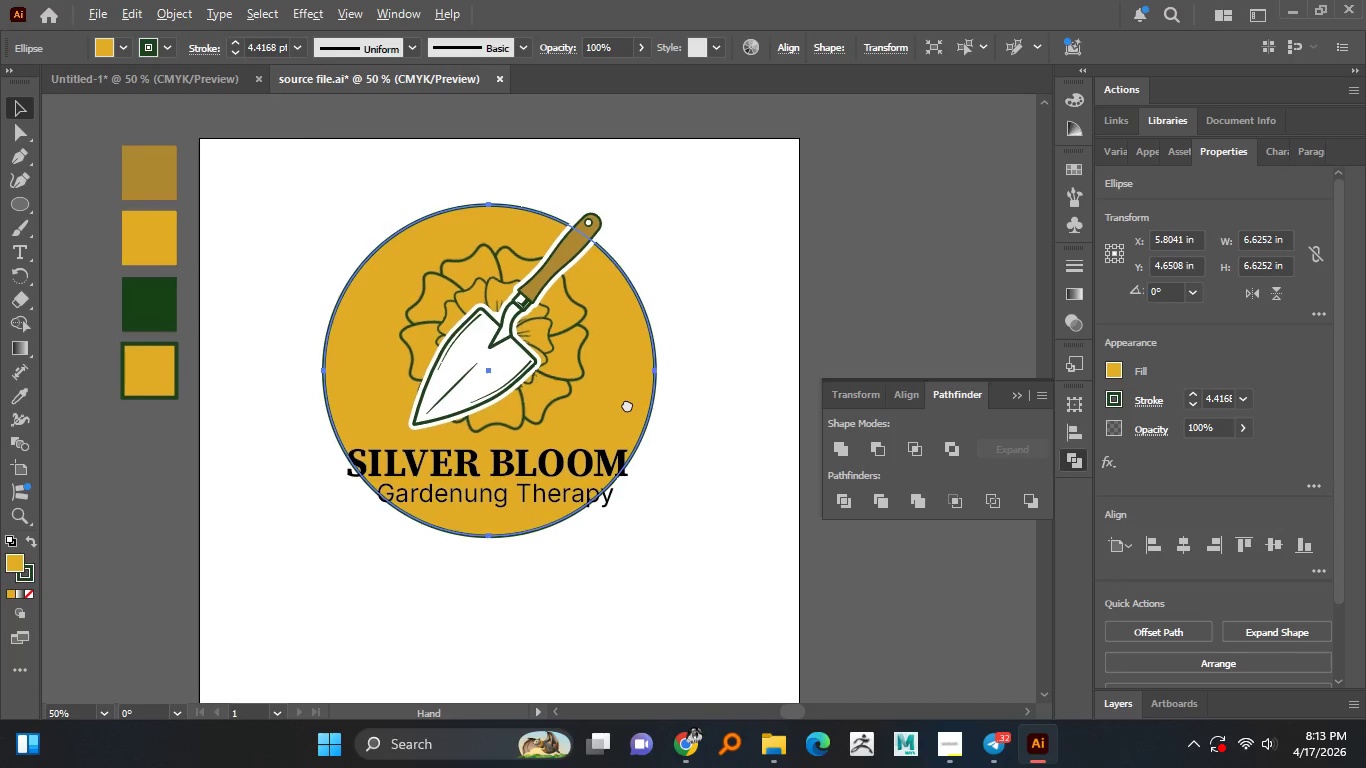 
hold_key(key=AltLeft, duration=1.5)
 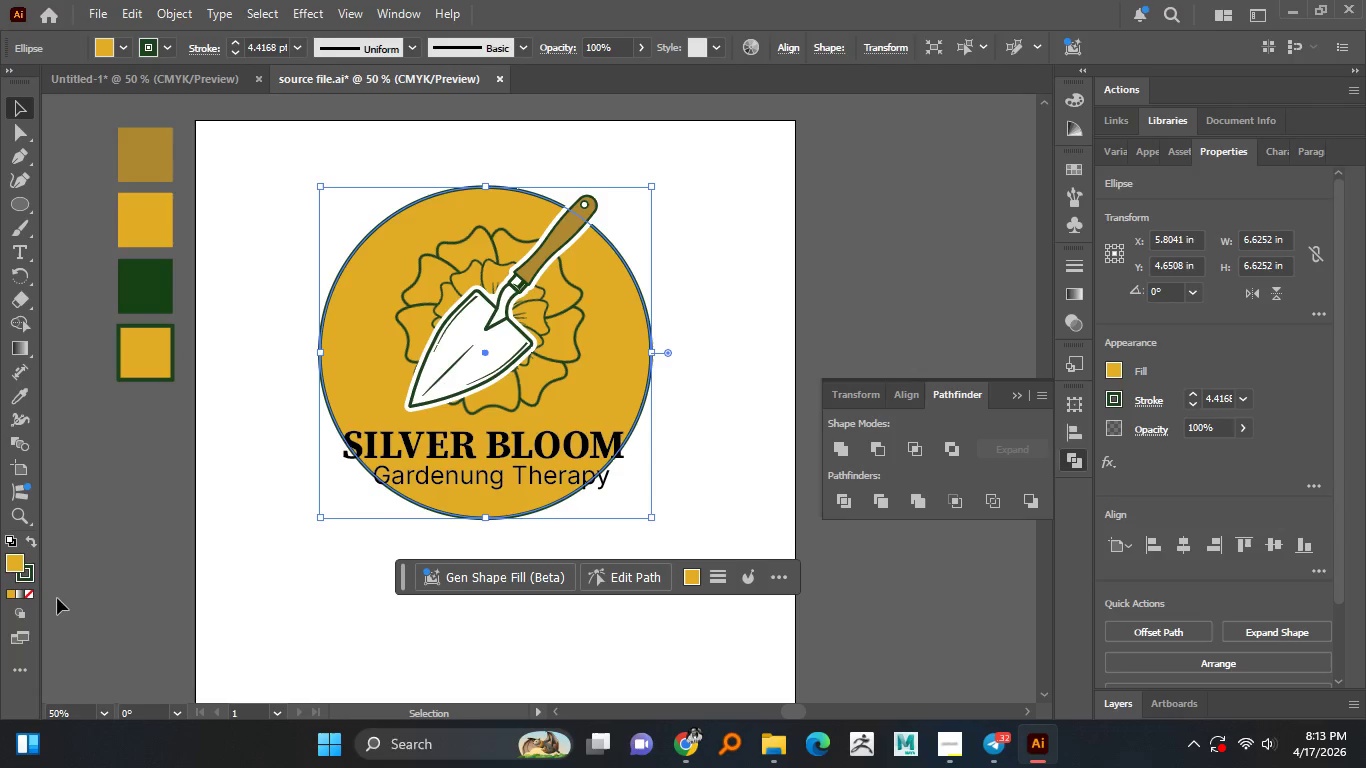 
hold_key(key=AltLeft, duration=0.36)
 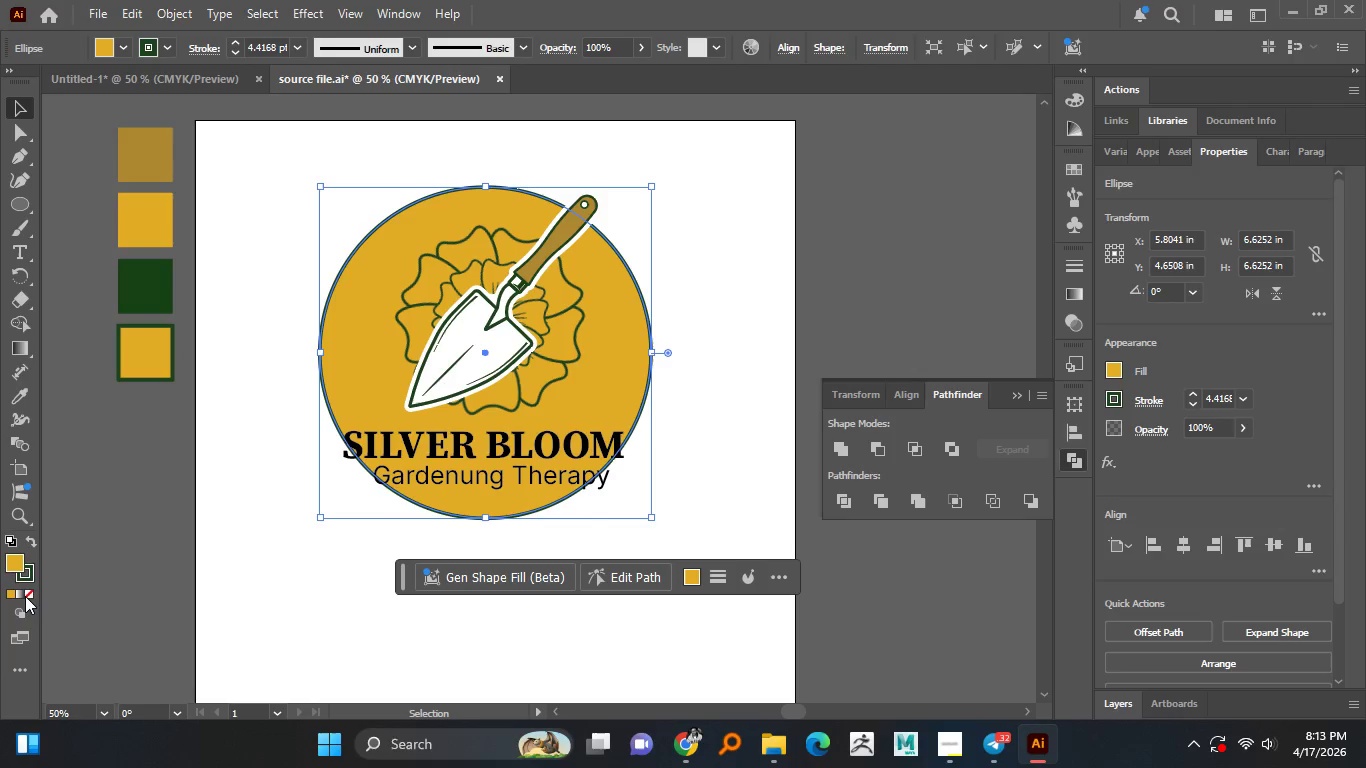 
left_click([29, 596])
 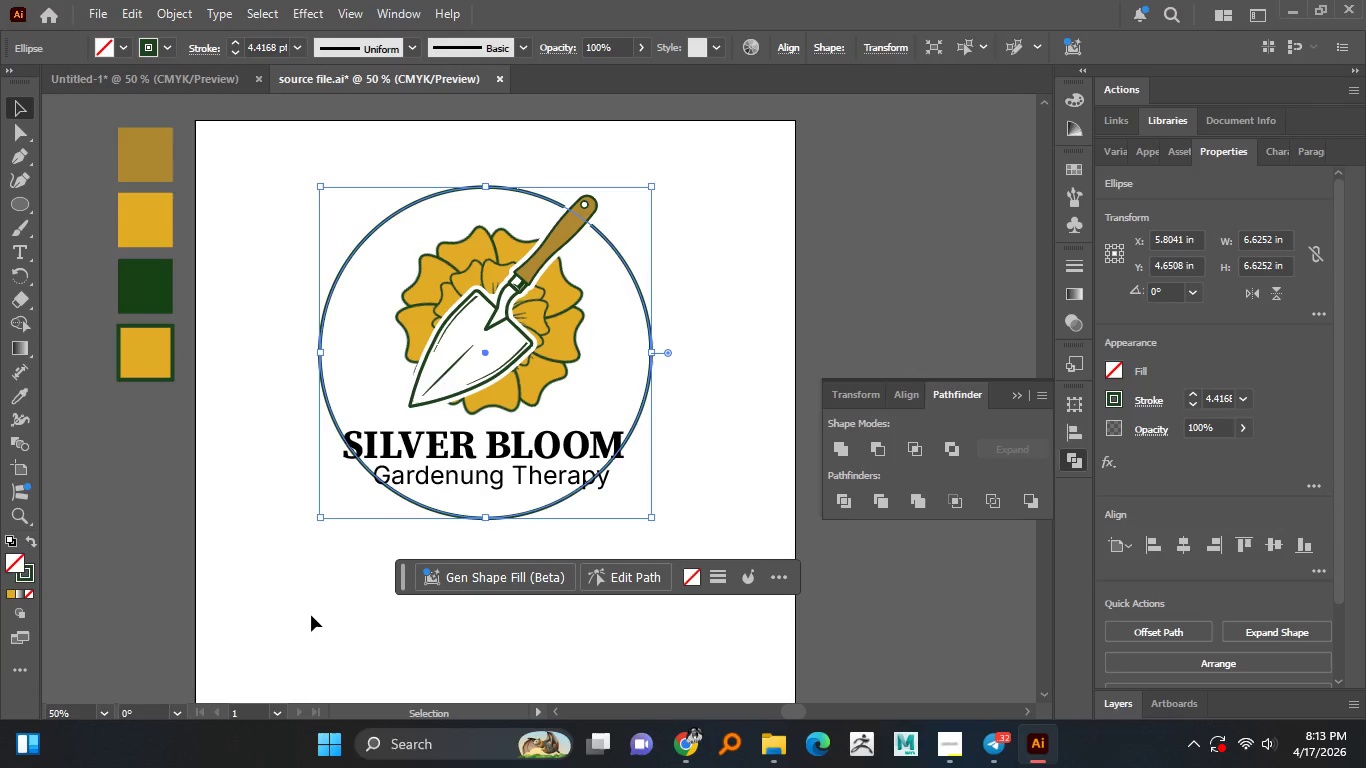 
hold_key(key=AltLeft, duration=1.51)
 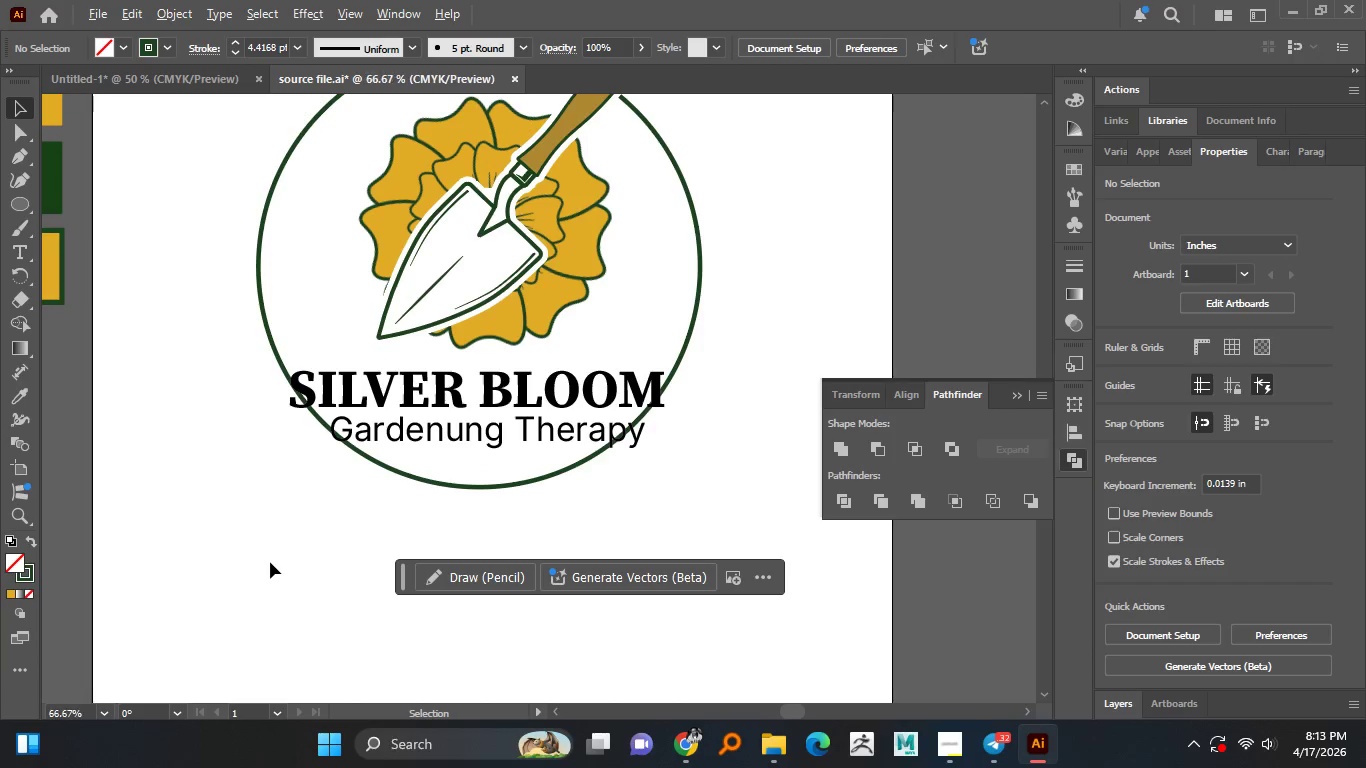 
hold_key(key=AltLeft, duration=1.49)
scroll: coordinate [270, 562], scroll_direction: up, amount: 1.0
 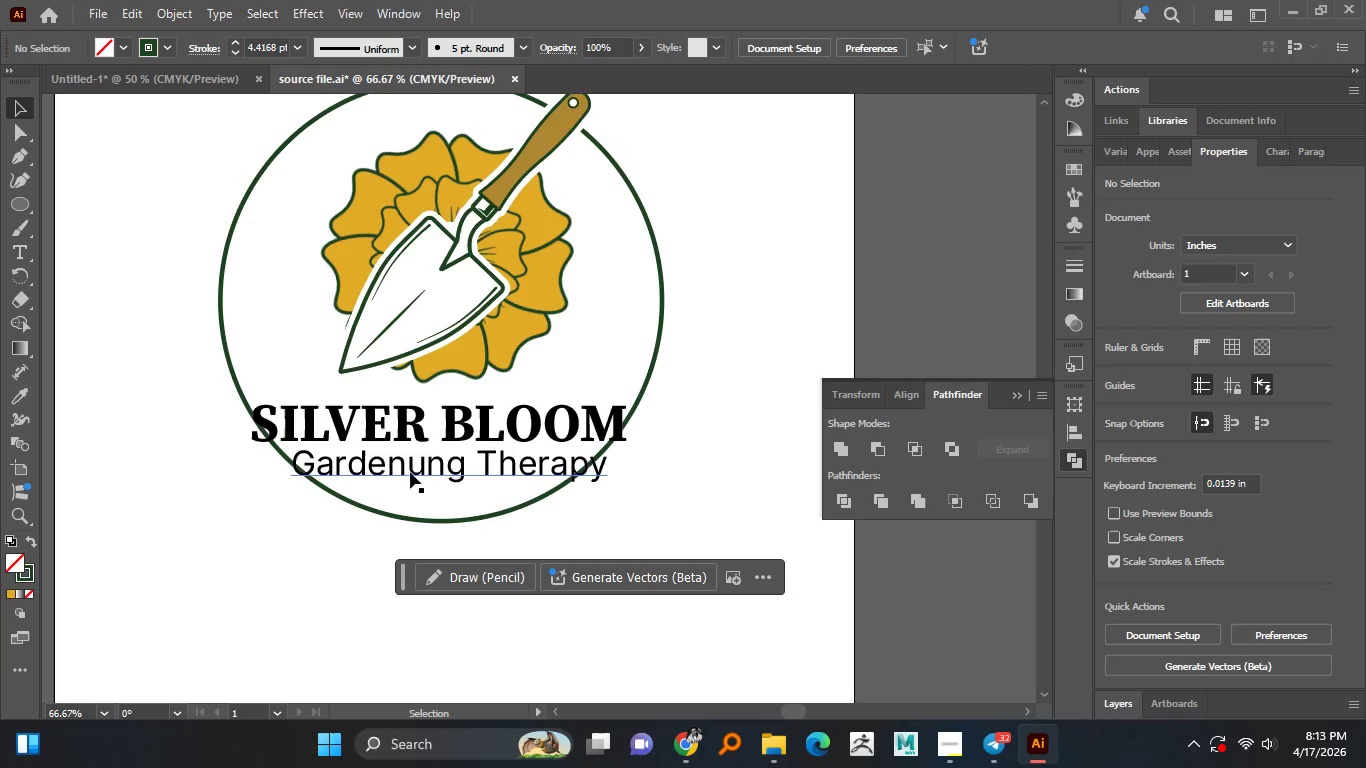 
left_click([419, 435])
 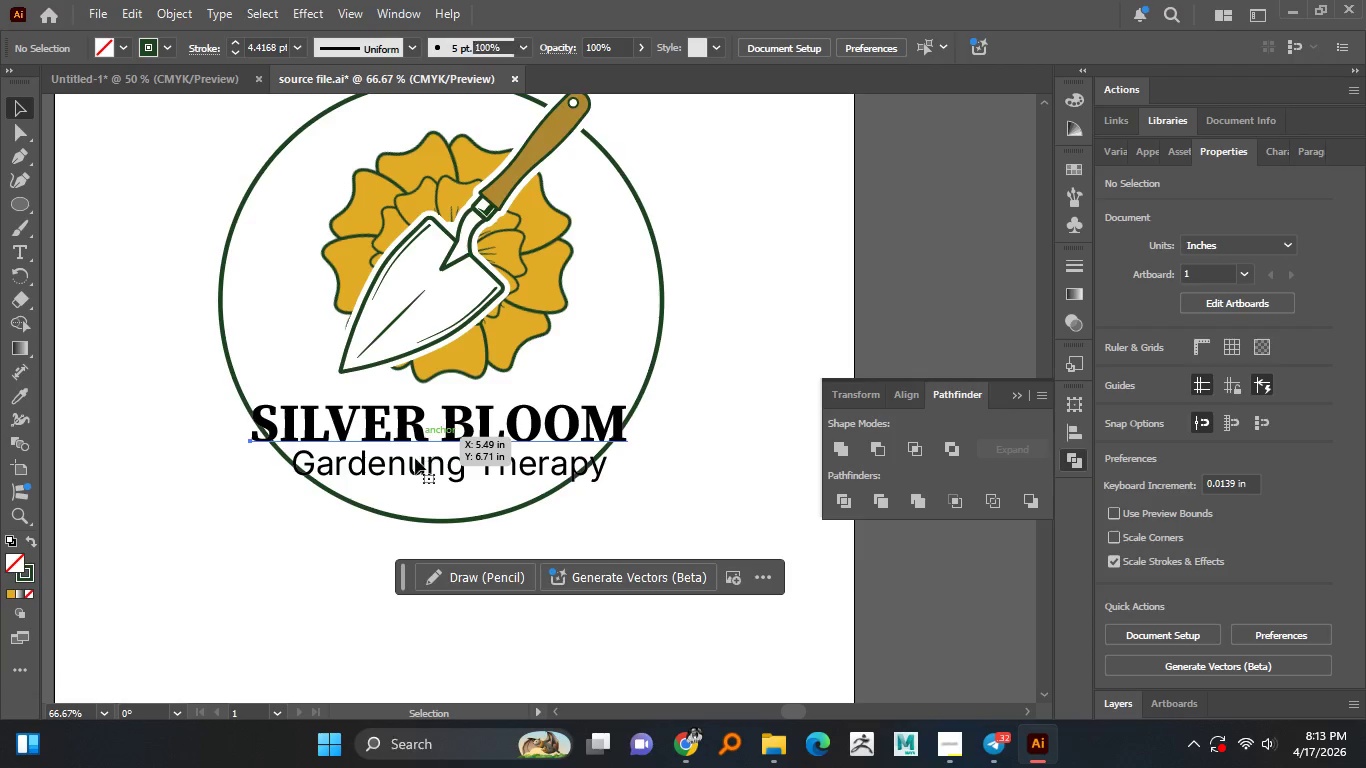 
hold_key(key=ShiftLeft, duration=0.86)
left_click([414, 469])
 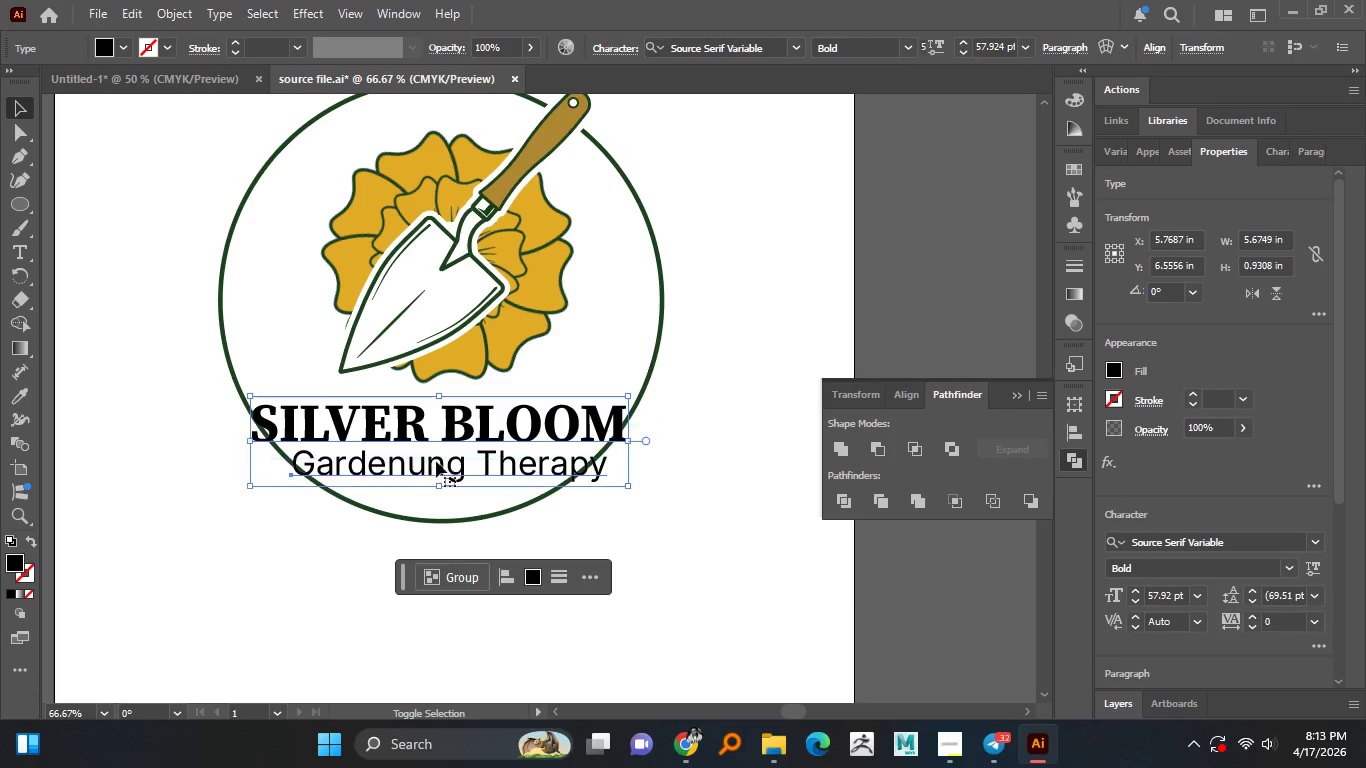 
hold_key(key=AltLeft, duration=3.95)
hold_key(key=ShiftLeft, duration=1.52)
left_click_drag(start_coordinate=[435, 487], to_coordinate=[436, 496])
 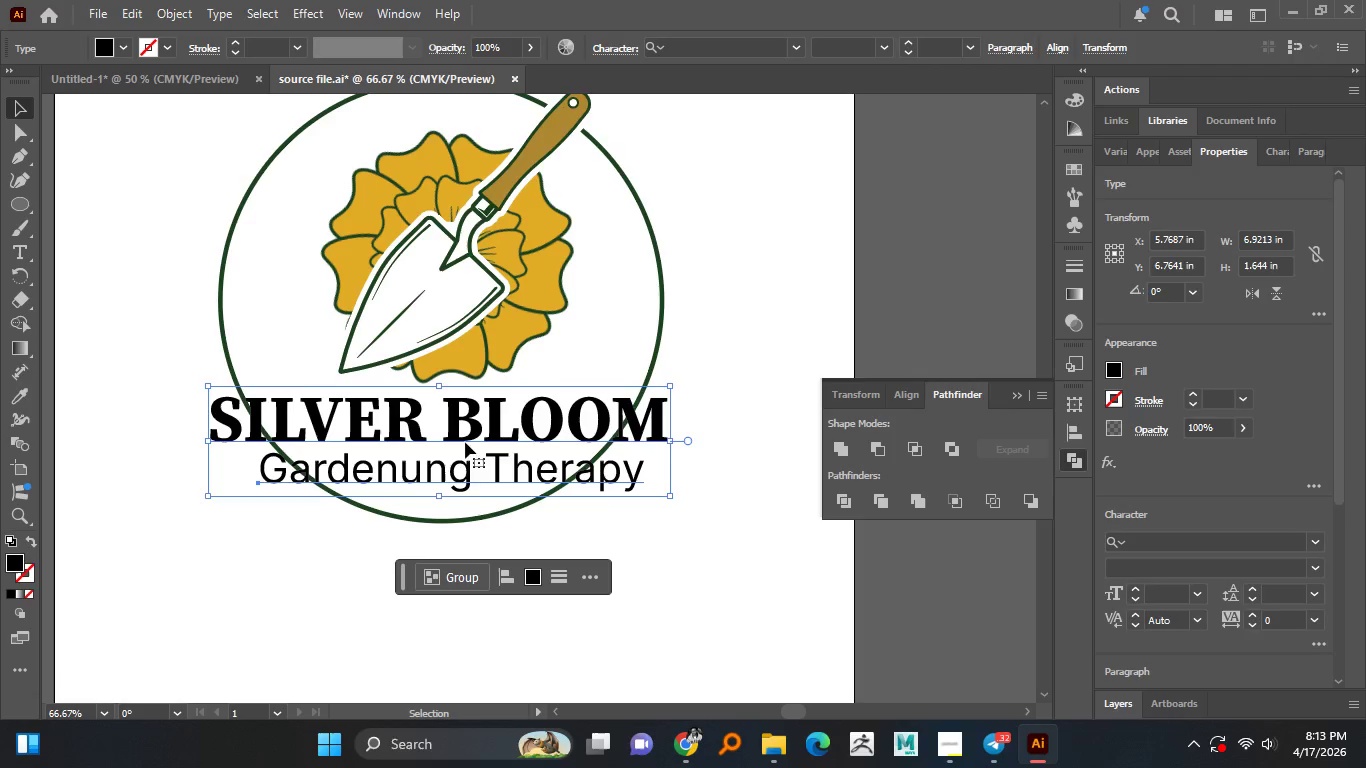 
hold_key(key=ShiftLeft, duration=1.5)
 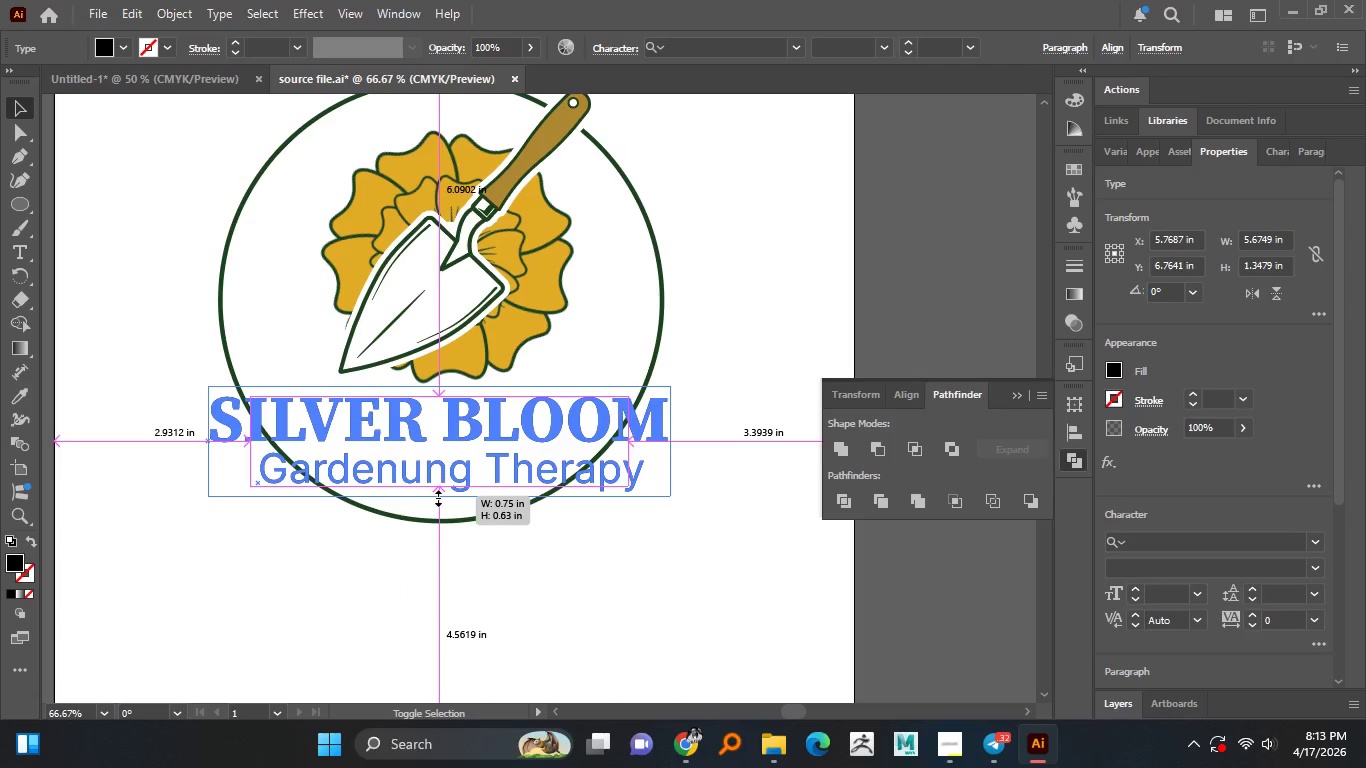 
key(Alt+Shift+ShiftLeft)
 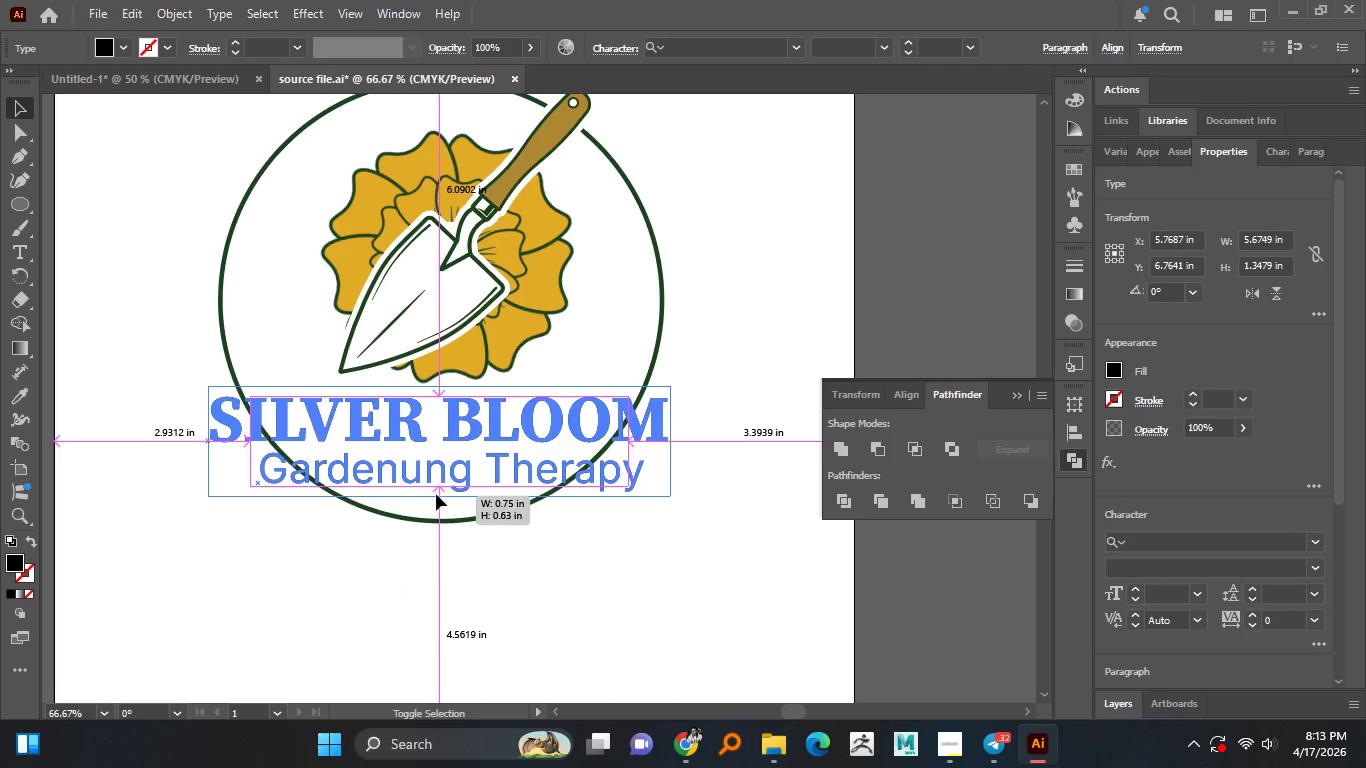 
key(Alt+Shift+ShiftLeft)
 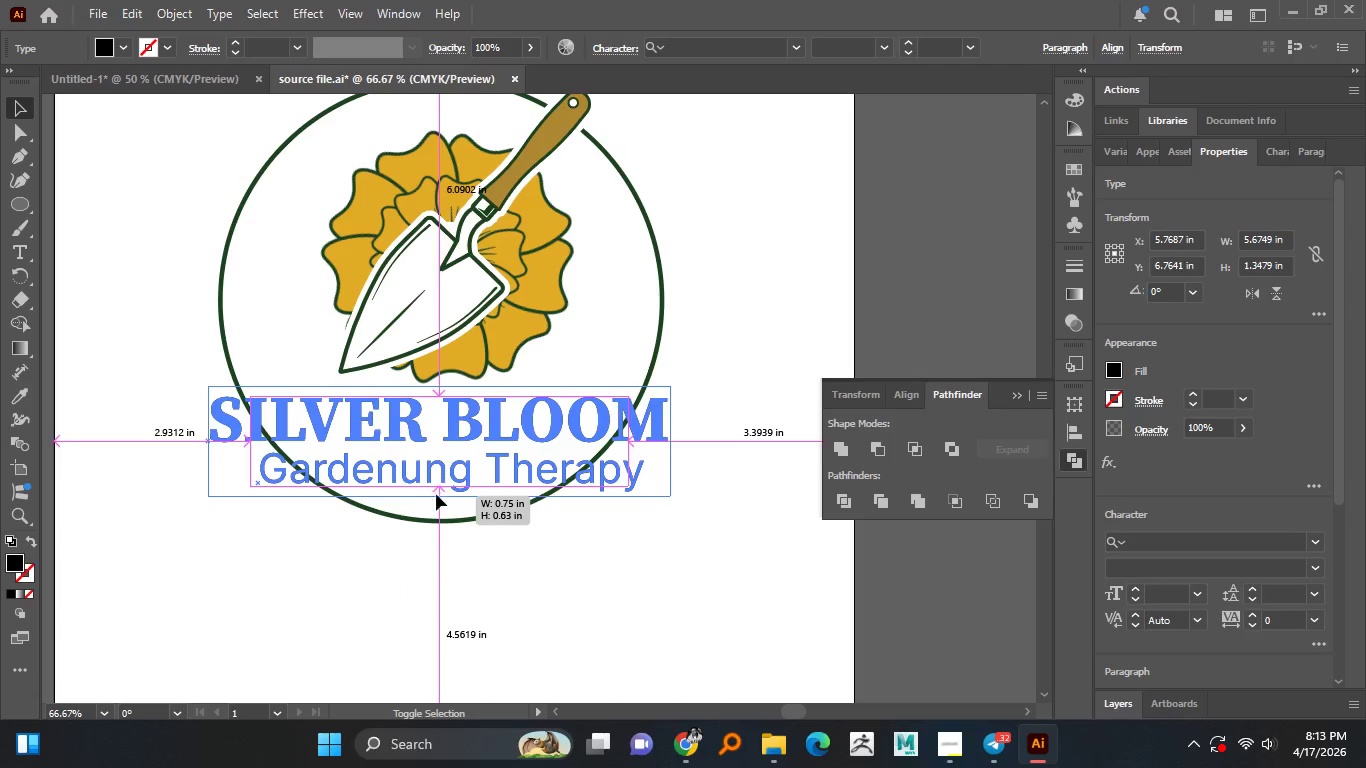 
key(Alt+Shift+ShiftLeft)
 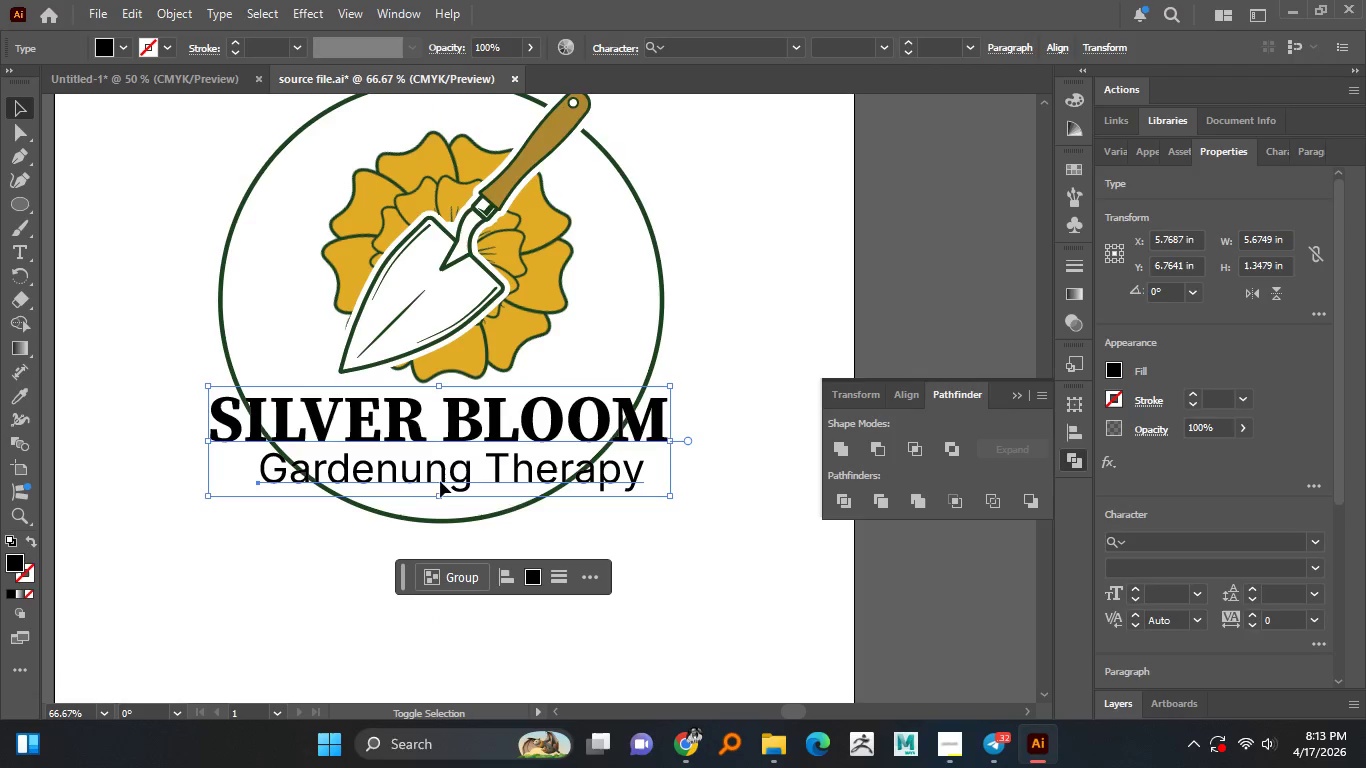 
key(Alt+Shift+ShiftLeft)
 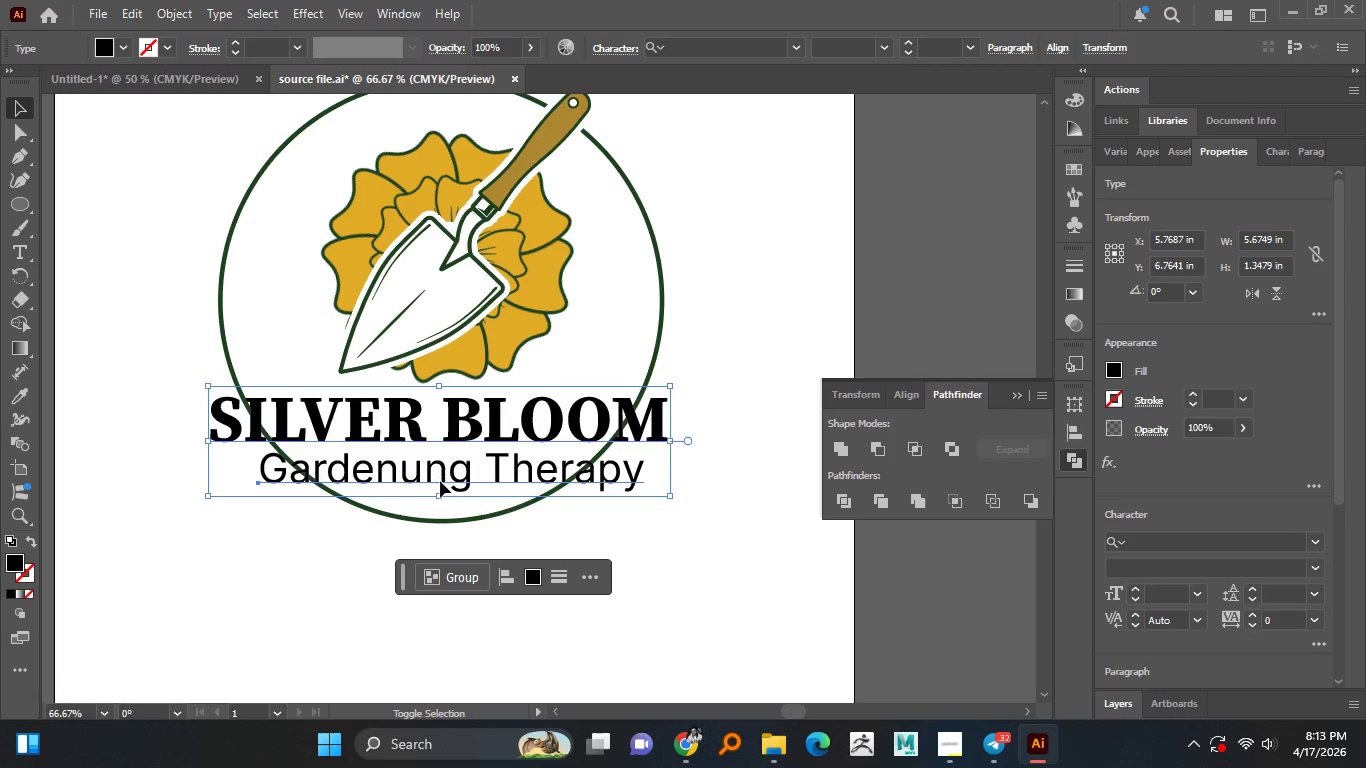 
key(Alt+Shift+ShiftLeft)
 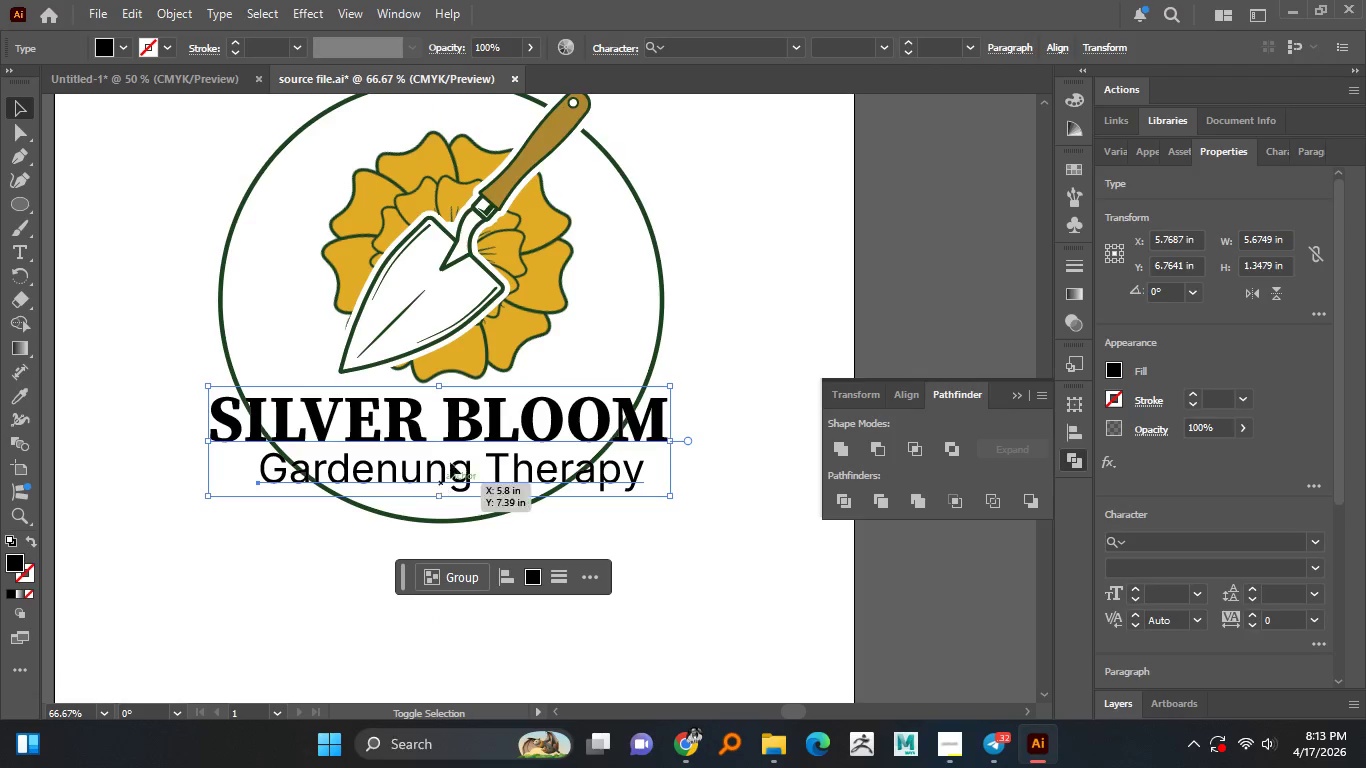 
key(Shift+ShiftLeft)
 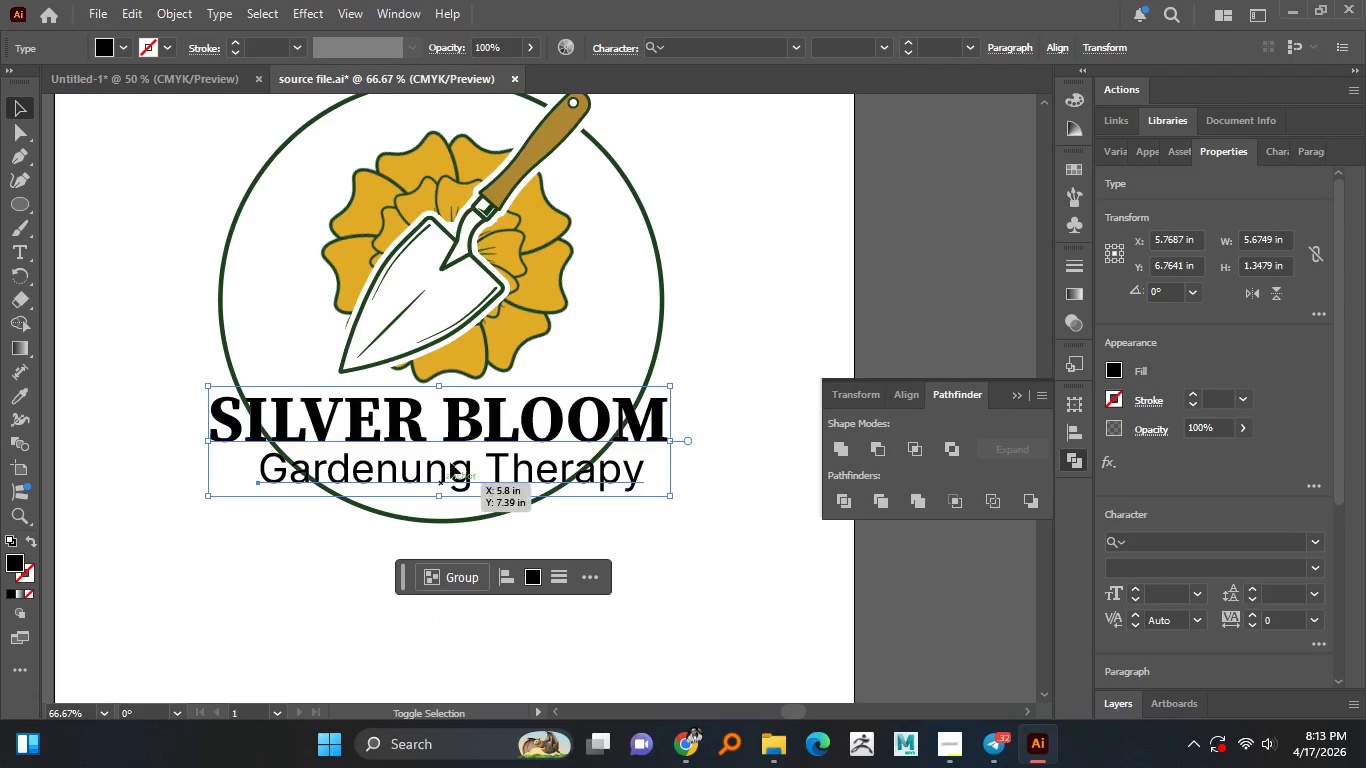 
key(Shift+ShiftLeft)
 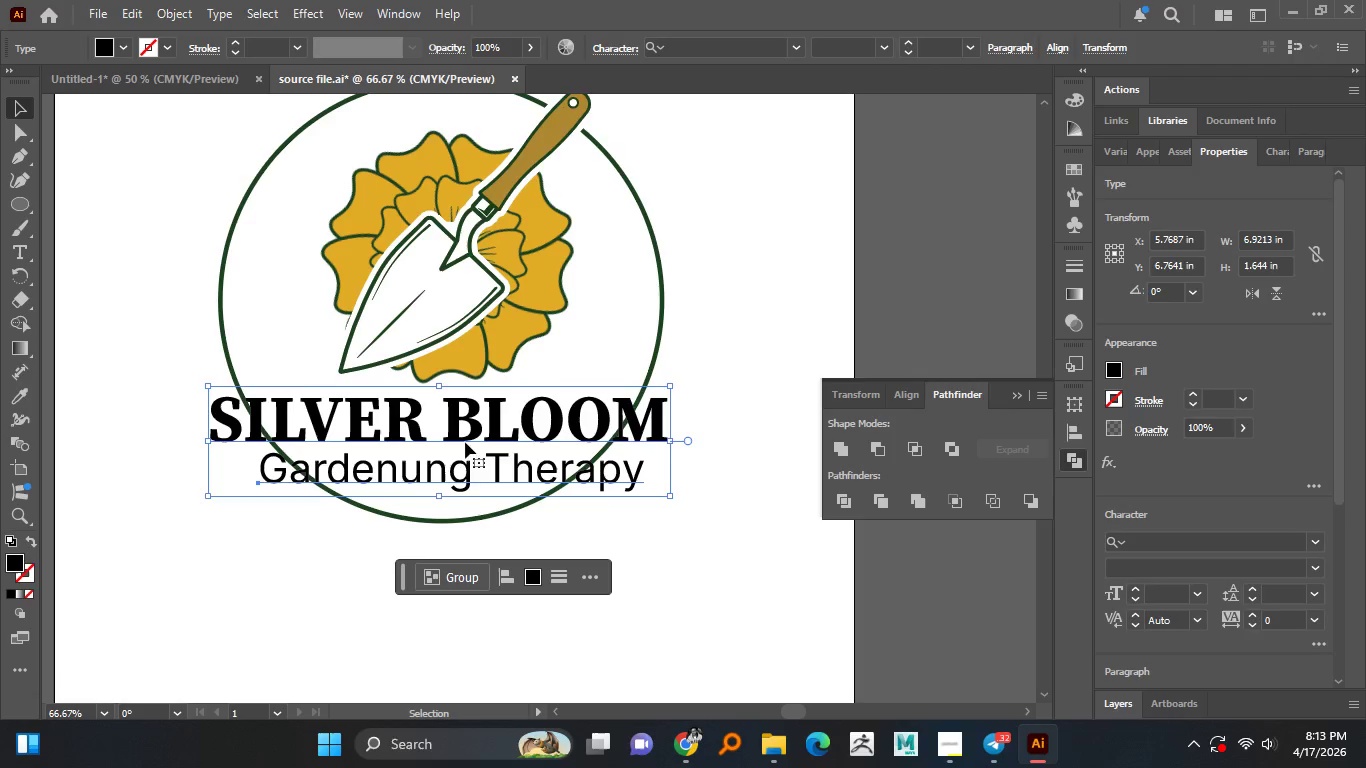 
left_click_drag(start_coordinate=[465, 442], to_coordinate=[463, 456])
 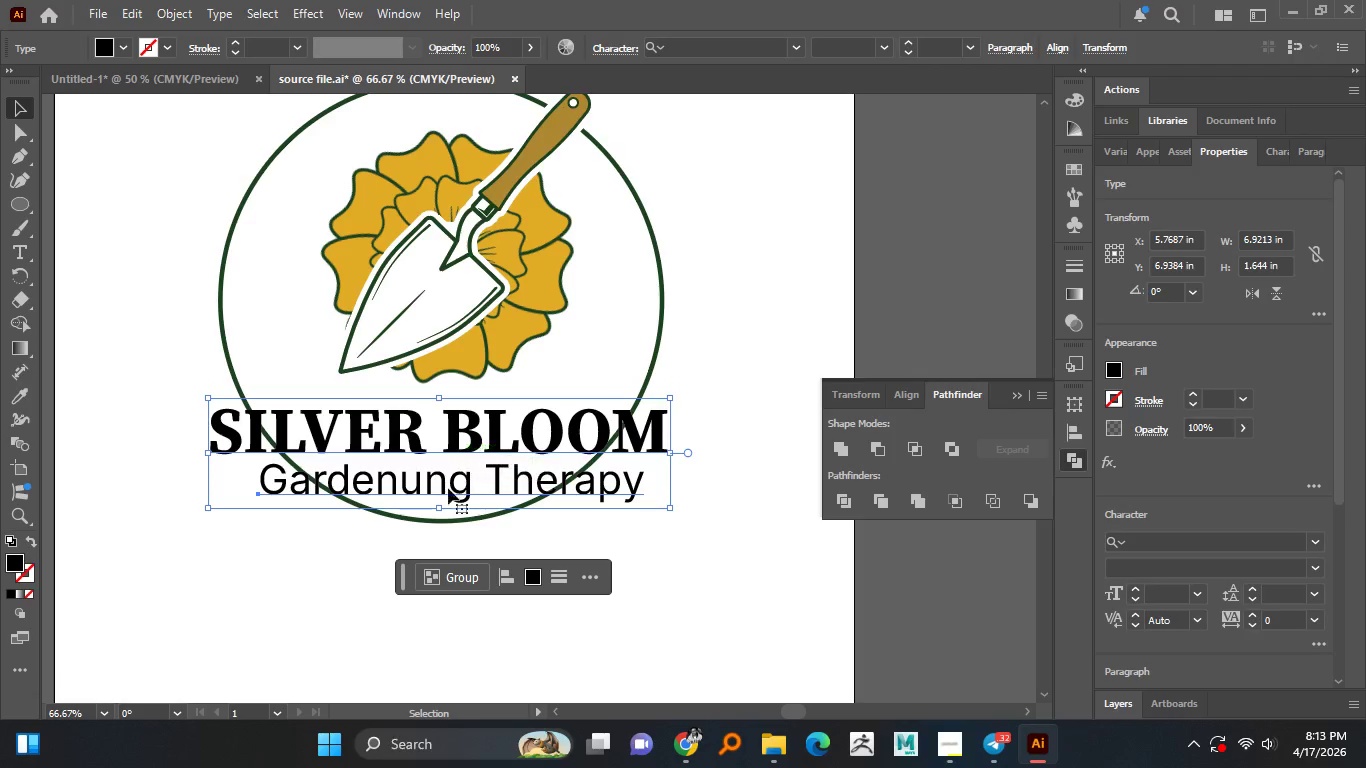 
hold_key(key=ShiftLeft, duration=1.51)
 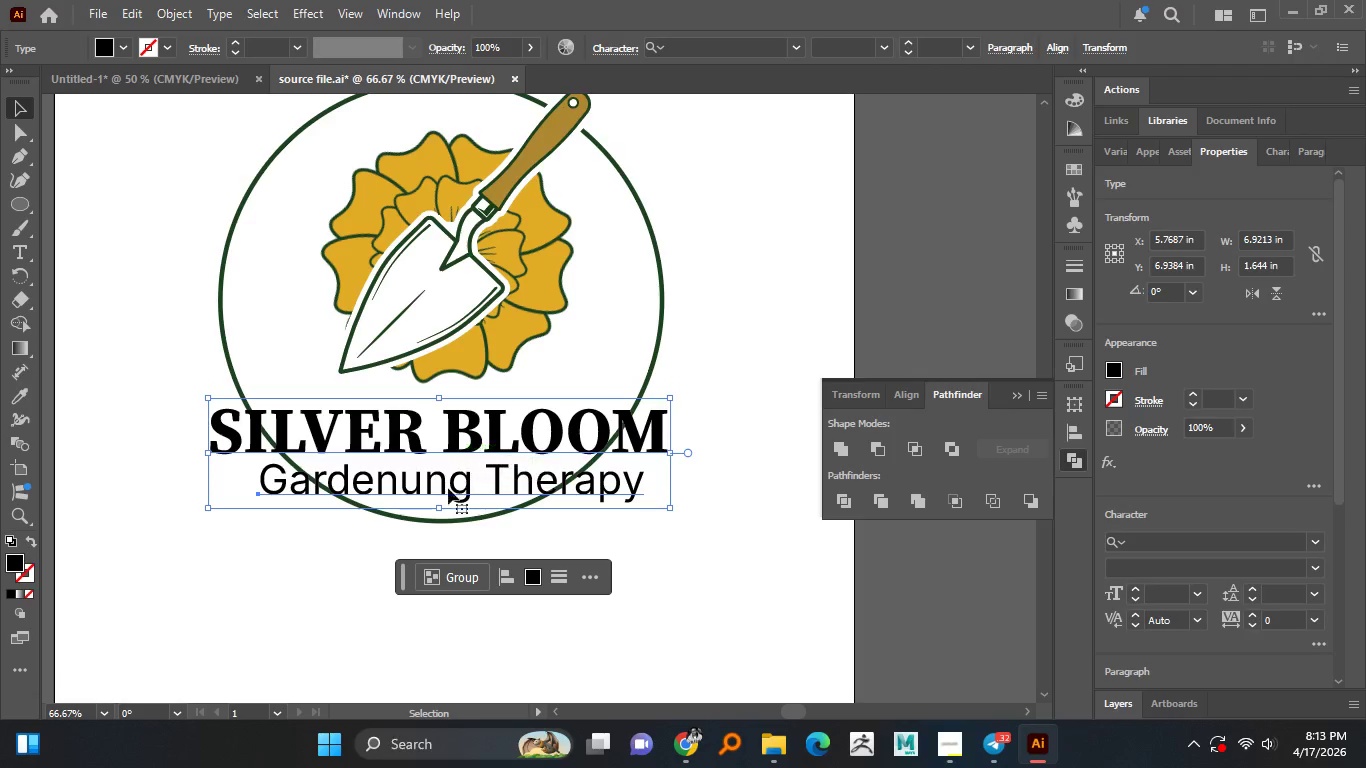 
hold_key(key=ShiftLeft, duration=0.48)
 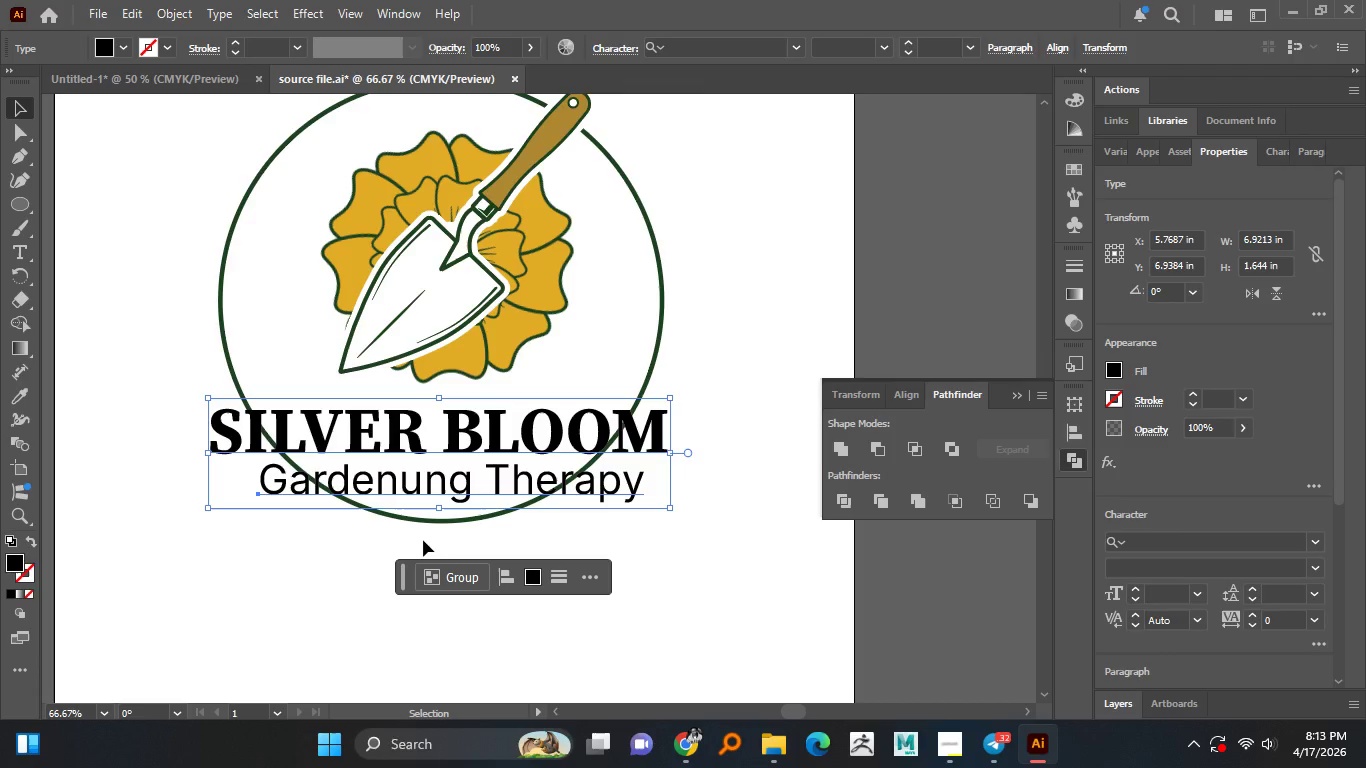 
wait(15.39)
 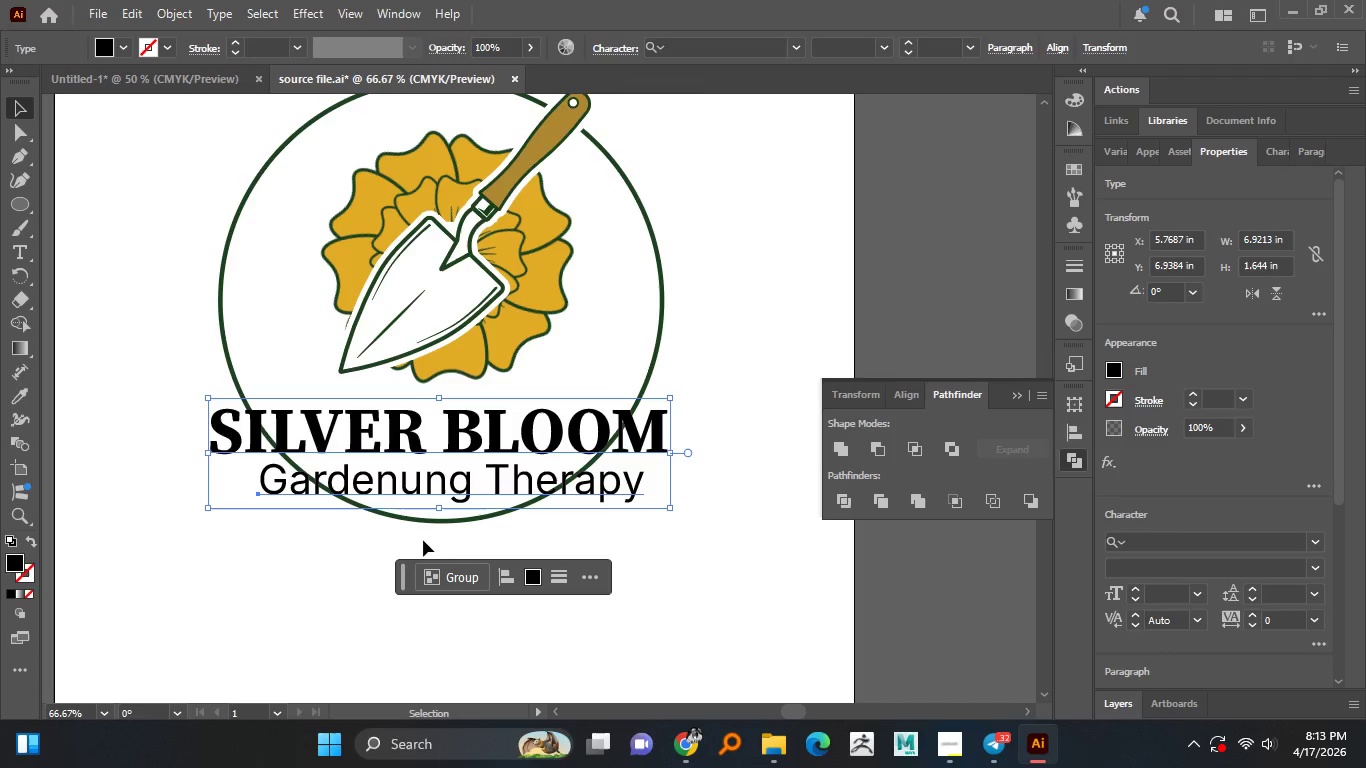 
left_click([700, 368])
 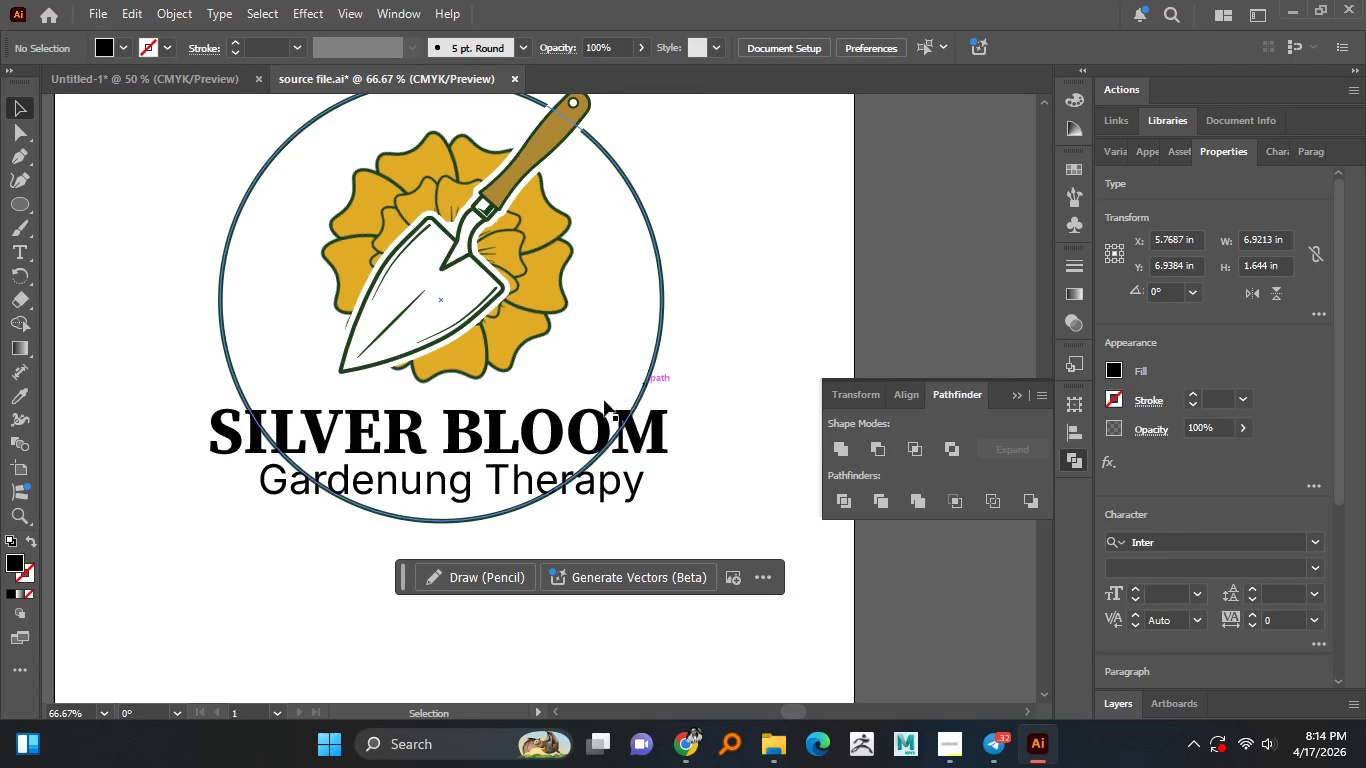 
scroll: coordinate [591, 409], scroll_direction: up, amount: 3.0
 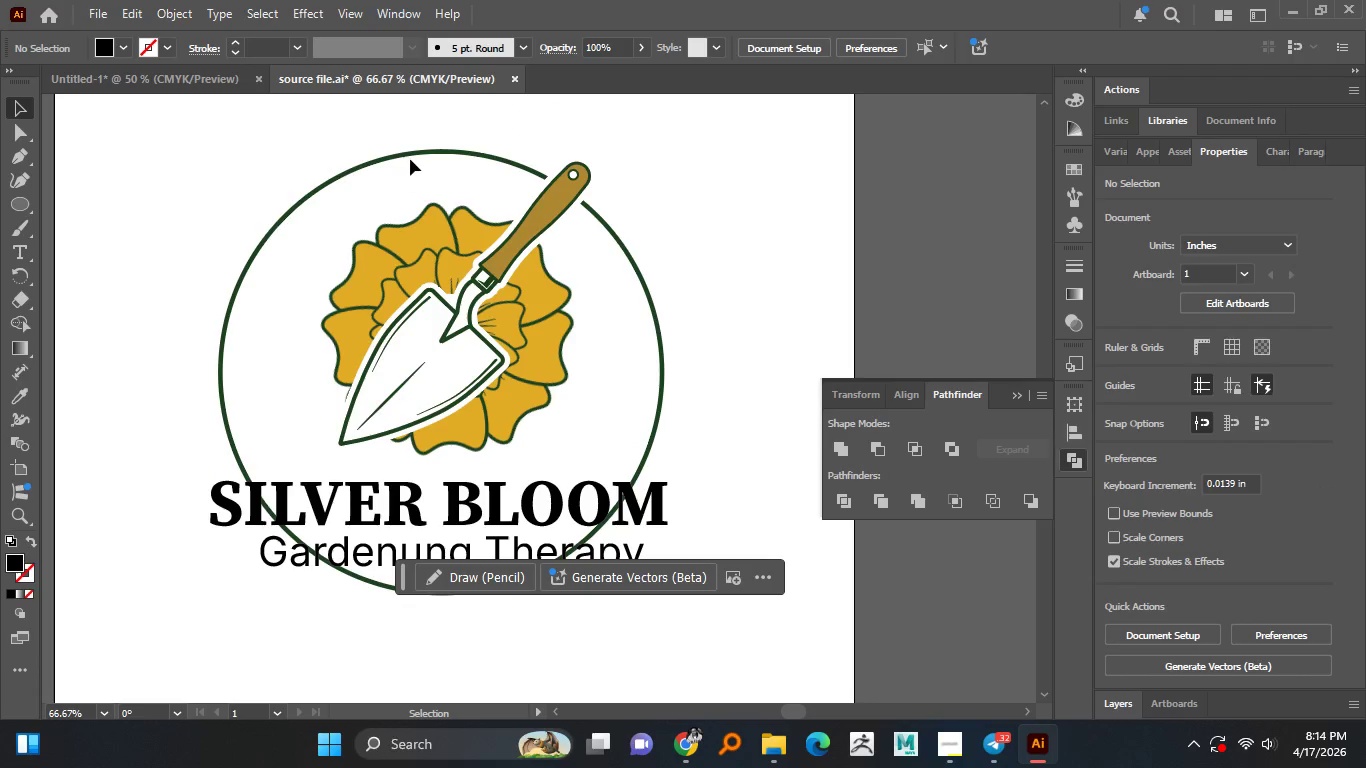 
left_click_drag(start_coordinate=[423, 153], to_coordinate=[424, 161])
 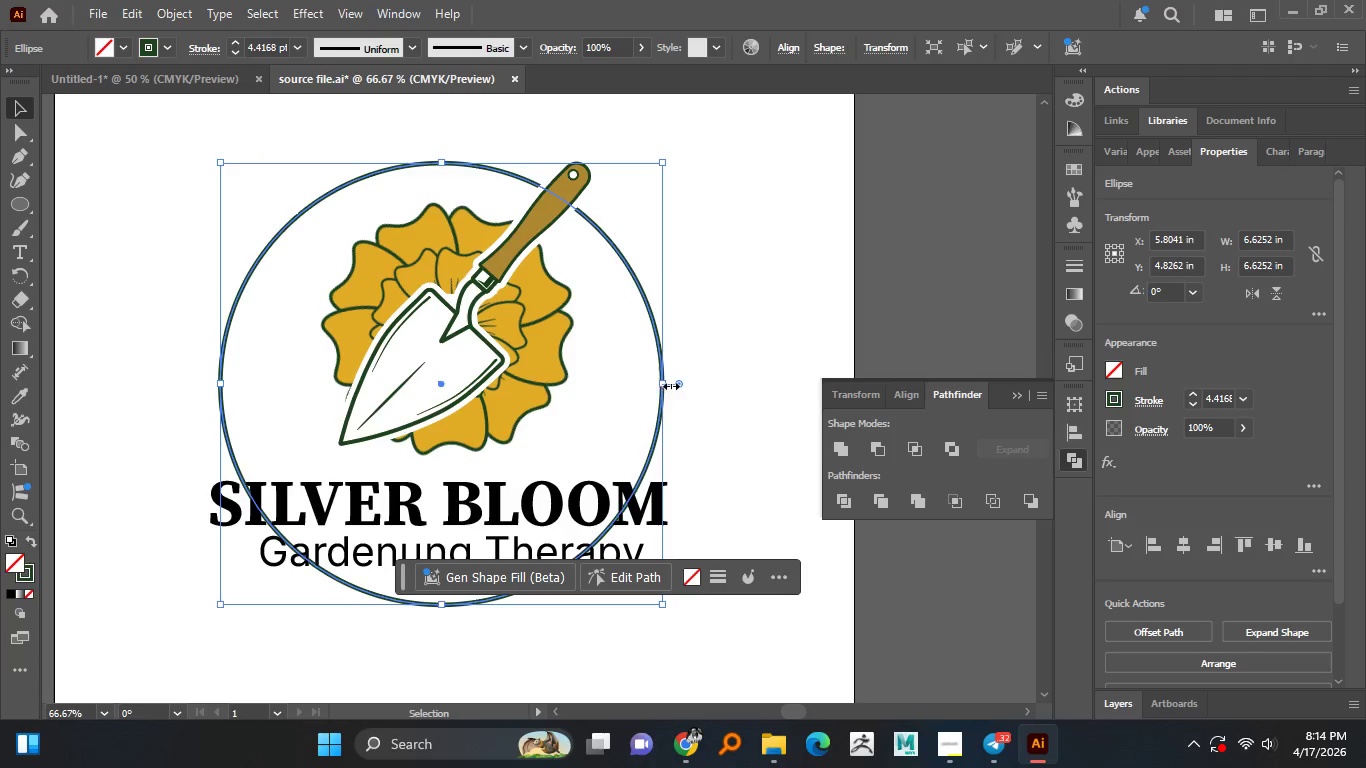 
hold_key(key=AltLeft, duration=2.89)
hold_key(key=ShiftLeft, duration=0.83)
left_click_drag(start_coordinate=[670, 383], to_coordinate=[652, 383])
 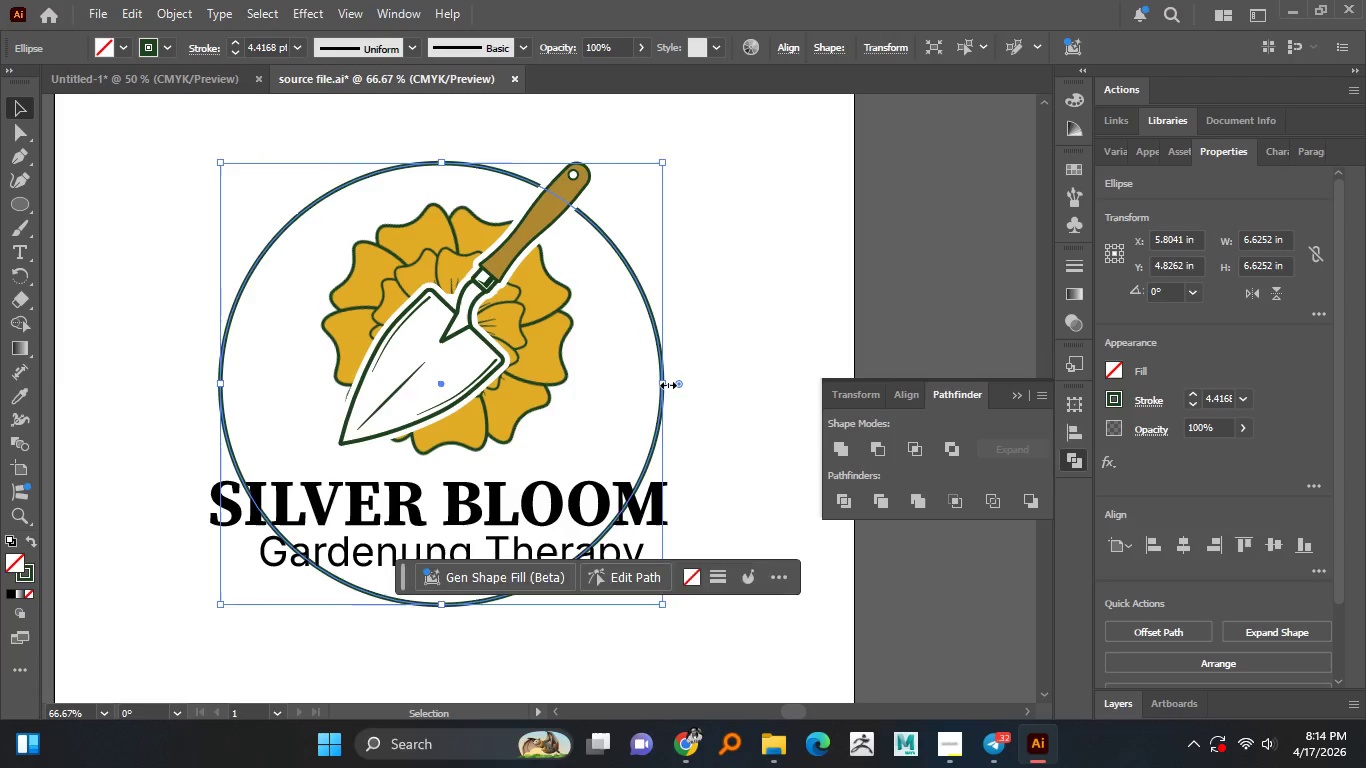 
left_click_drag(start_coordinate=[666, 383], to_coordinate=[626, 389])
 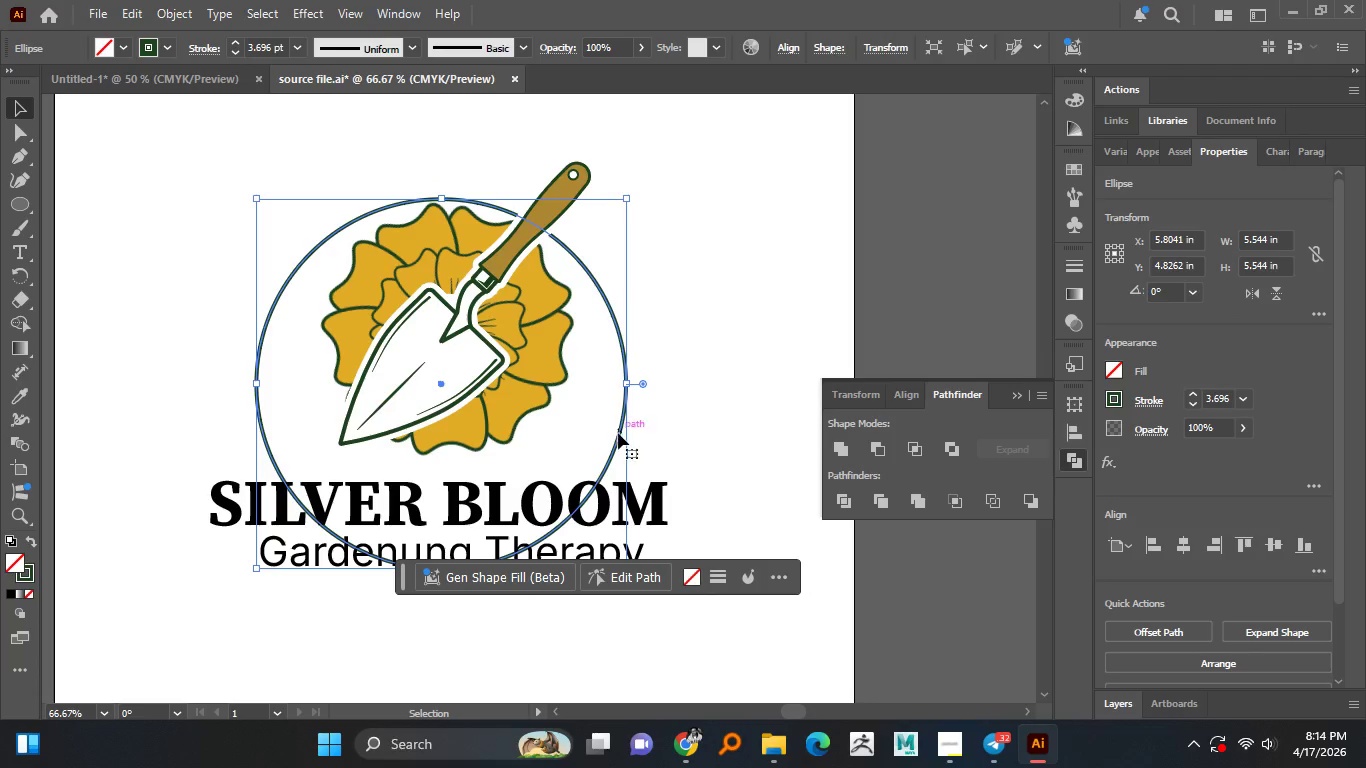 
hold_key(key=ShiftLeft, duration=1.25)
 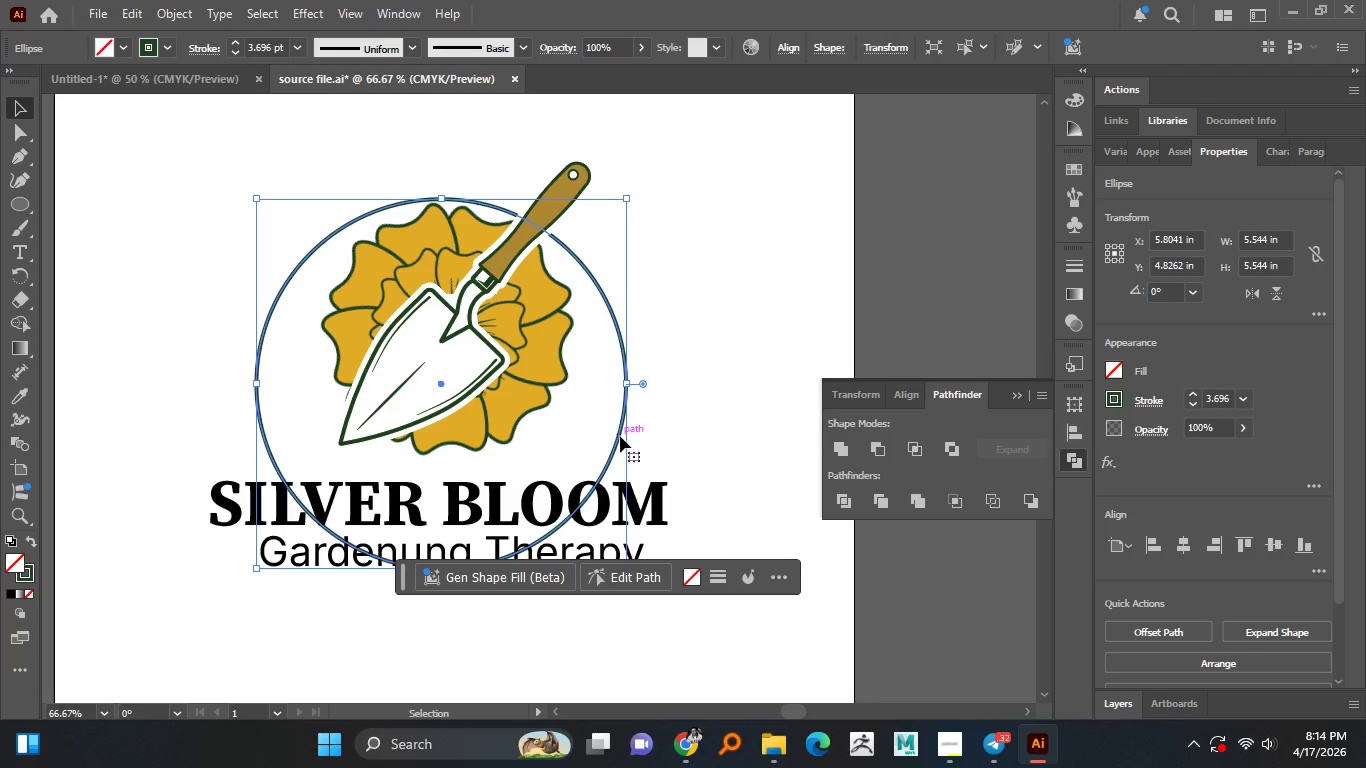 
left_click_drag(start_coordinate=[620, 436], to_coordinate=[620, 424])
 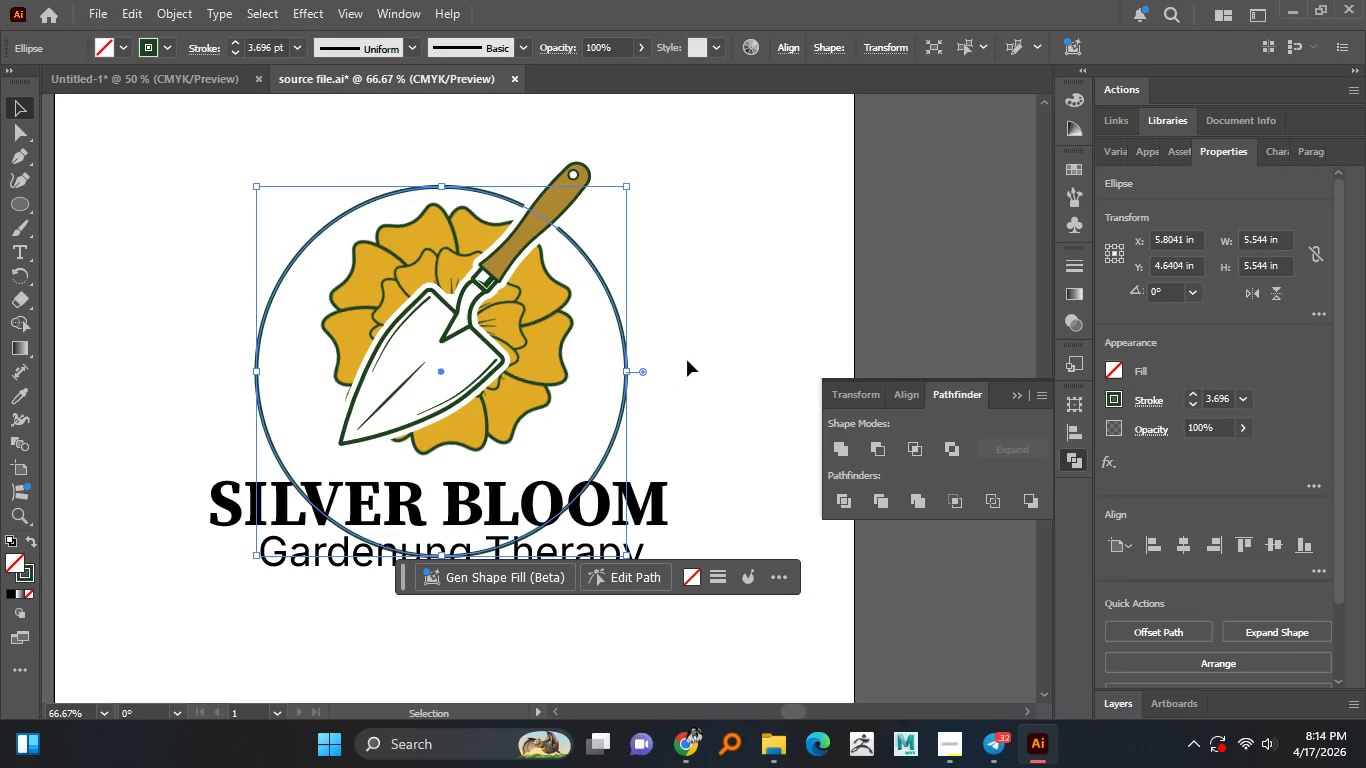 
left_click([688, 360])
 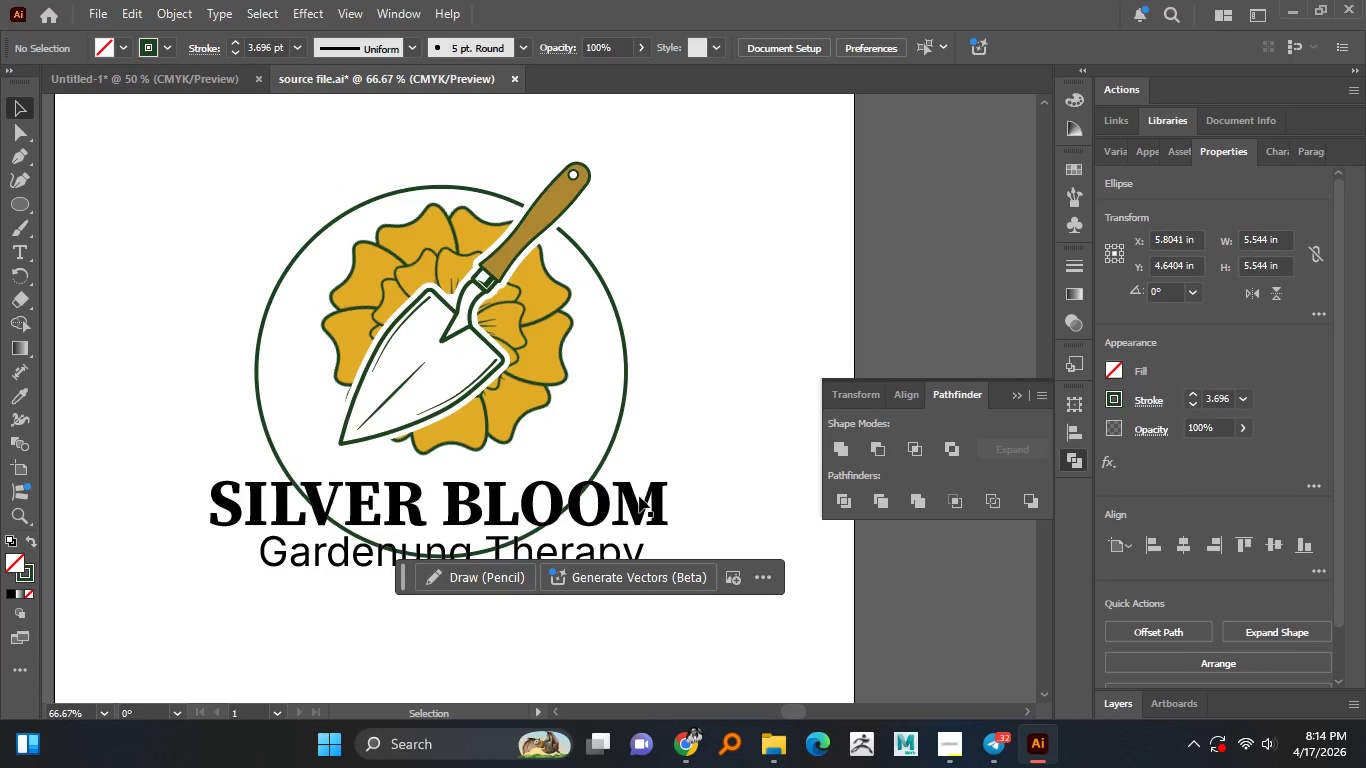 
left_click([639, 497])
 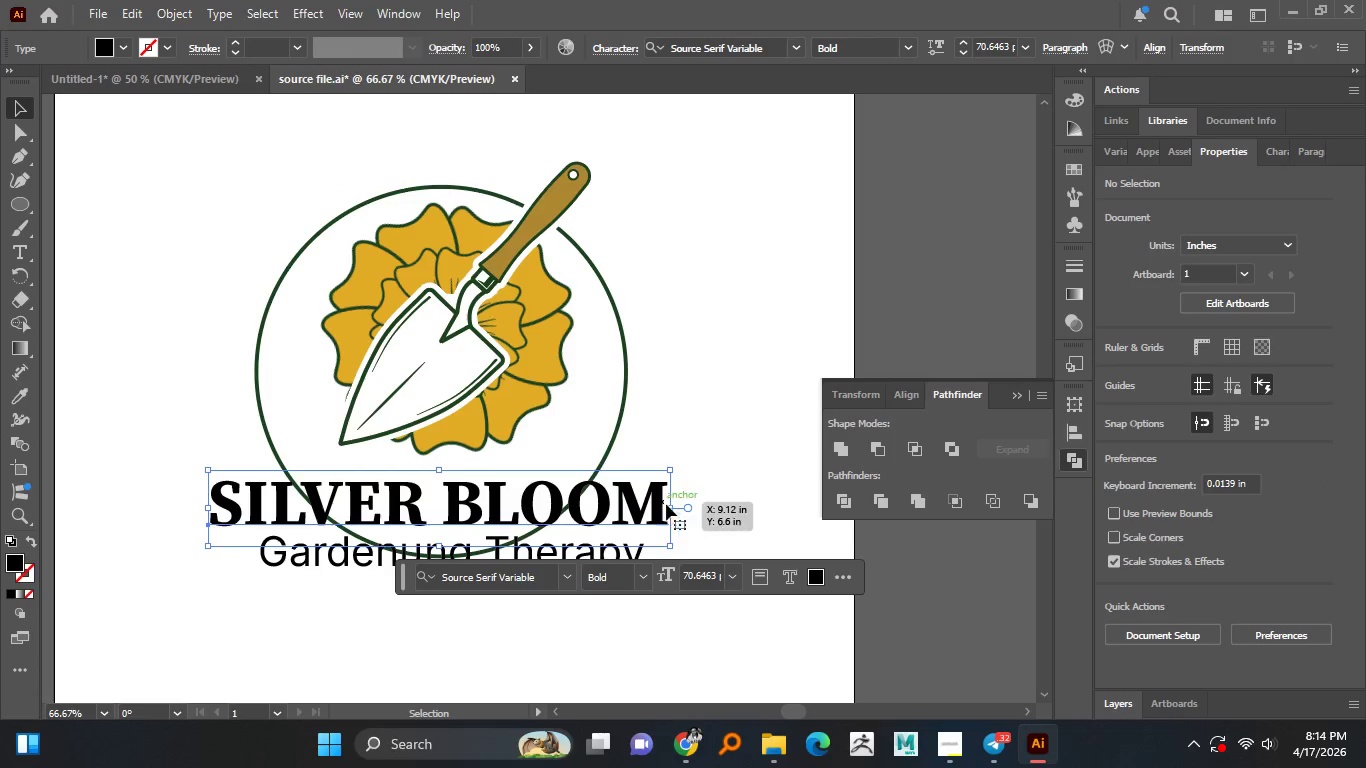 
hold_key(key=AltLeft, duration=5.11)
hold_key(key=ShiftLeft, duration=1.5)
left_click_drag(start_coordinate=[669, 507], to_coordinate=[584, 518])
 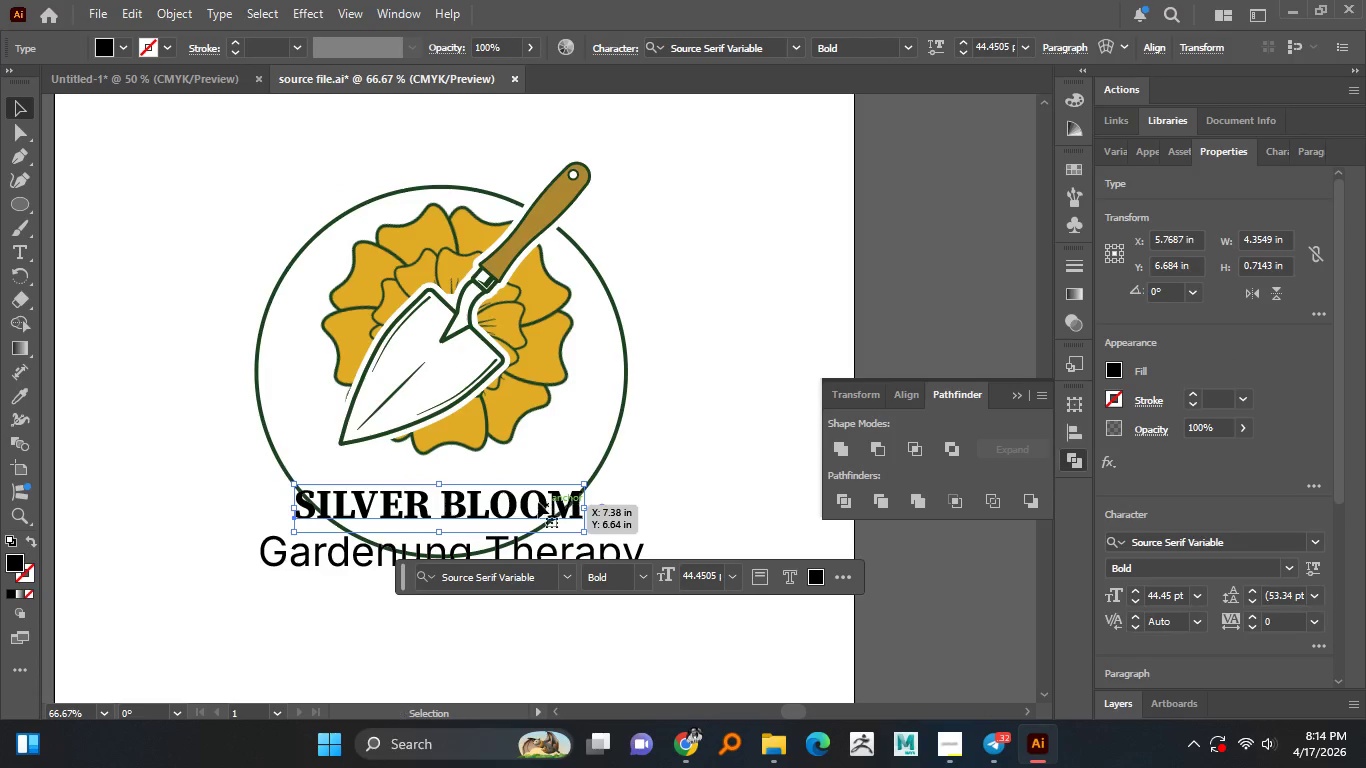 
hold_key(key=ShiftLeft, duration=1.5)
 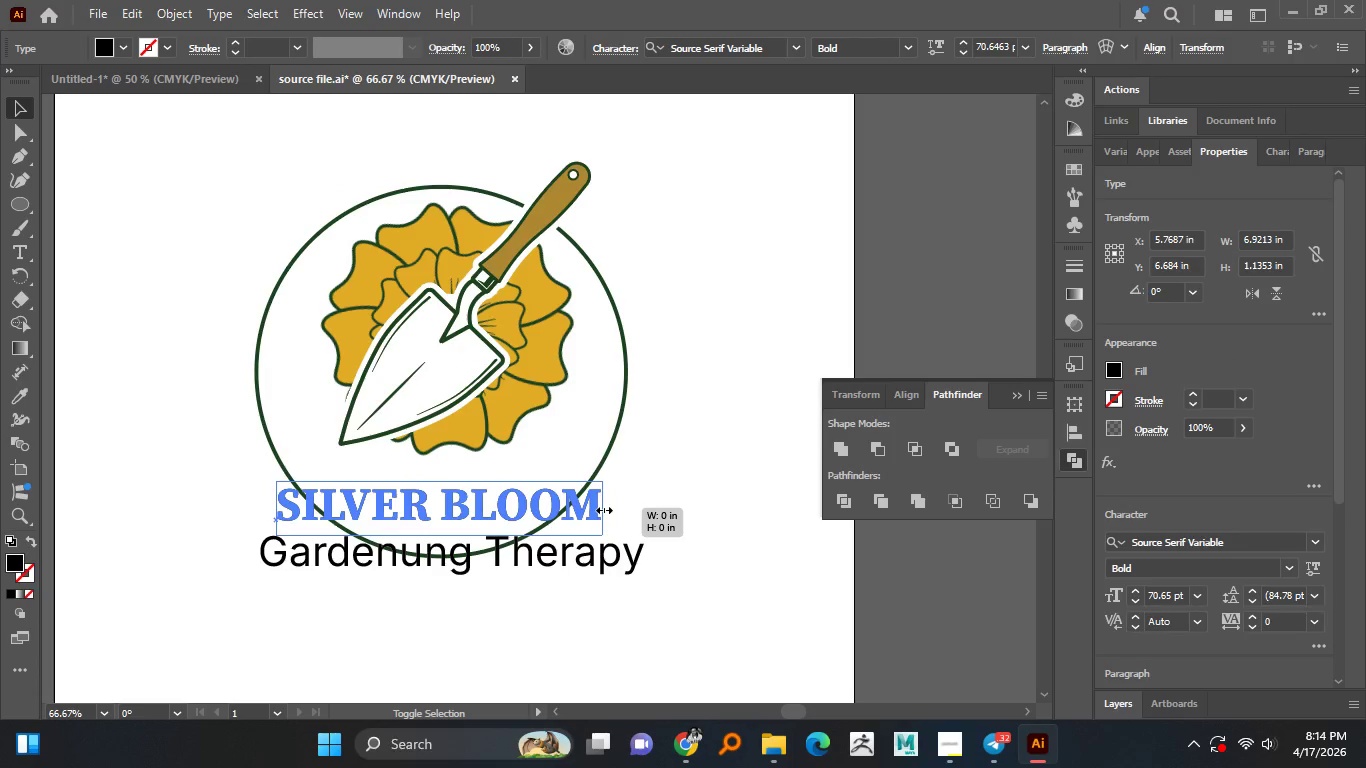 
hold_key(key=ShiftLeft, duration=1.5)
 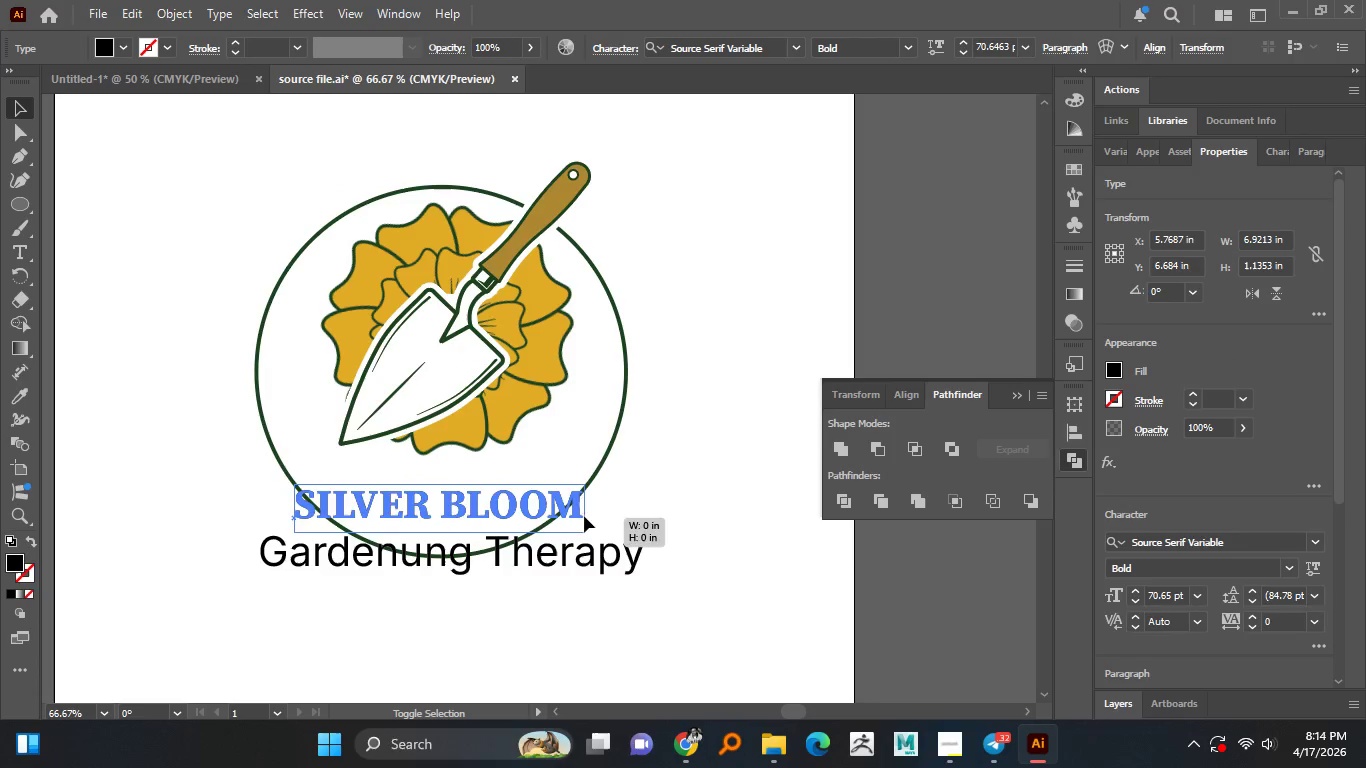 
hold_key(key=ShiftLeft, duration=0.94)
 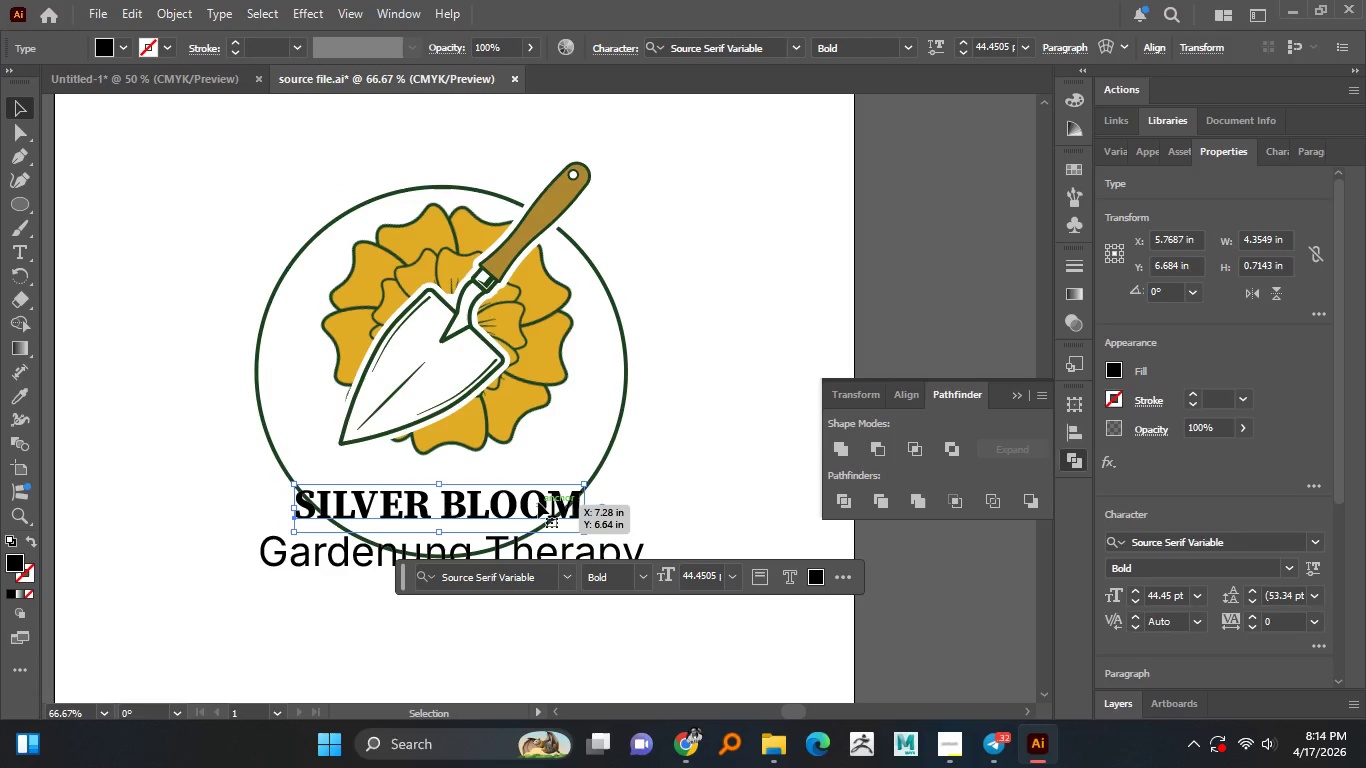 
left_click_drag(start_coordinate=[538, 502], to_coordinate=[537, 481])
 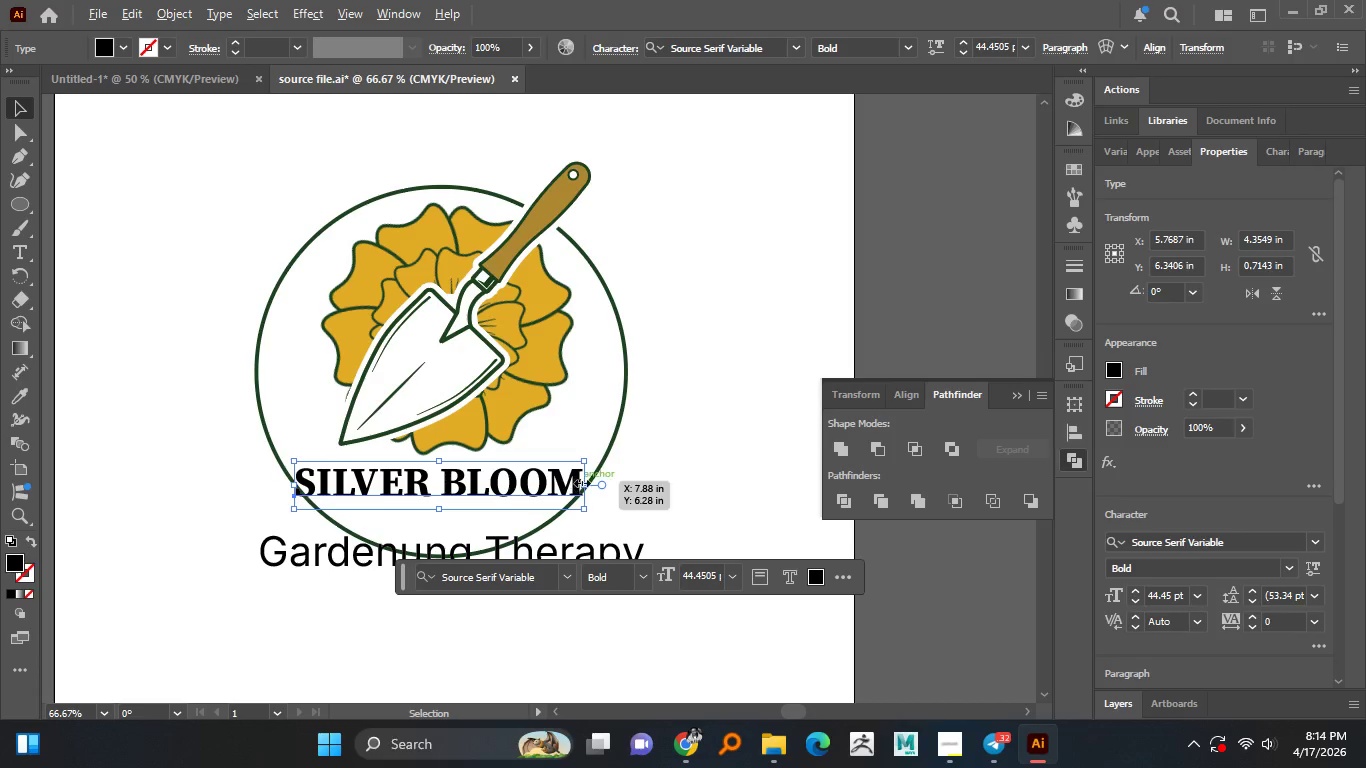 
hold_key(key=ShiftLeft, duration=0.78)
 